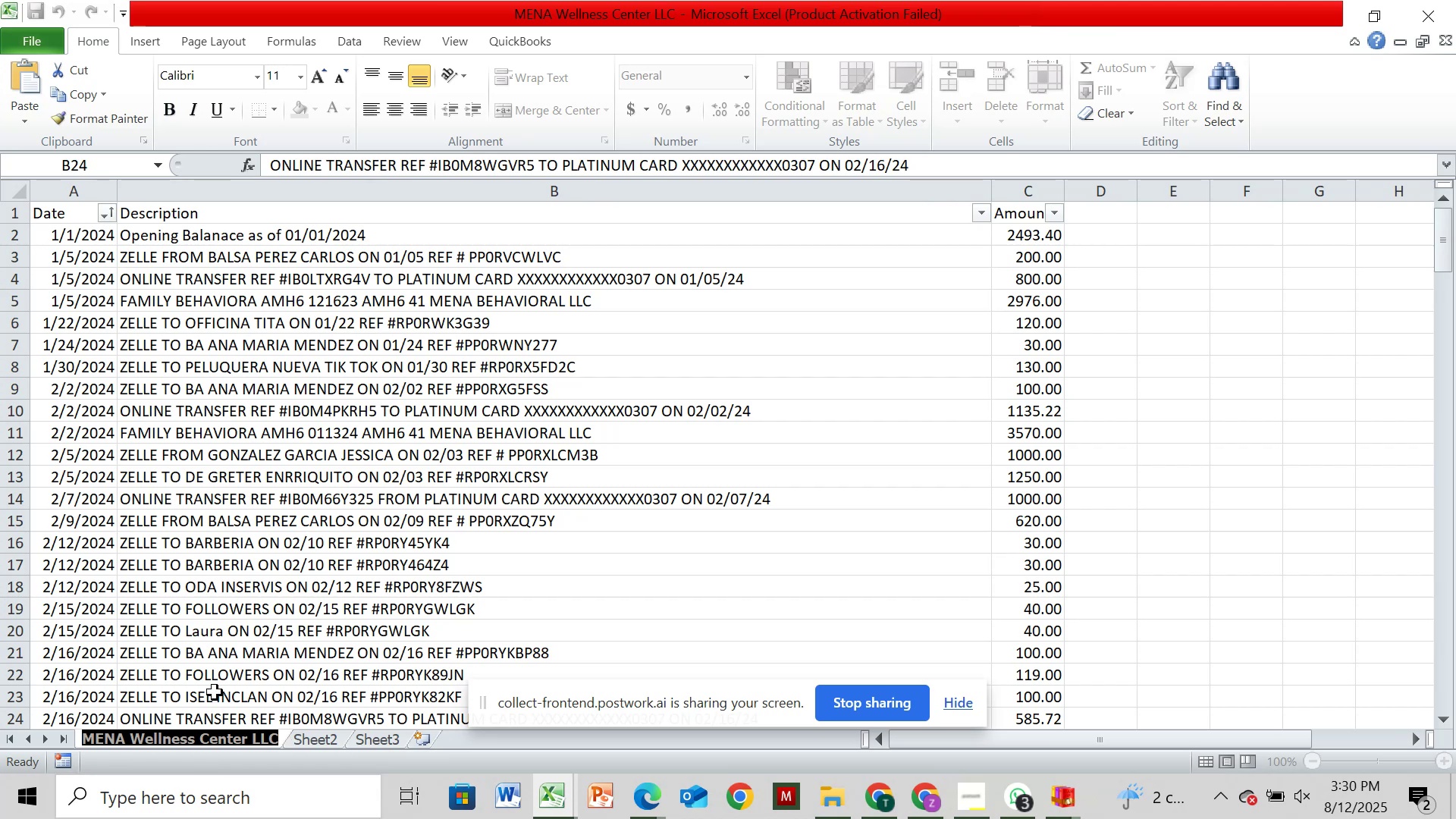 
wait(5.21)
 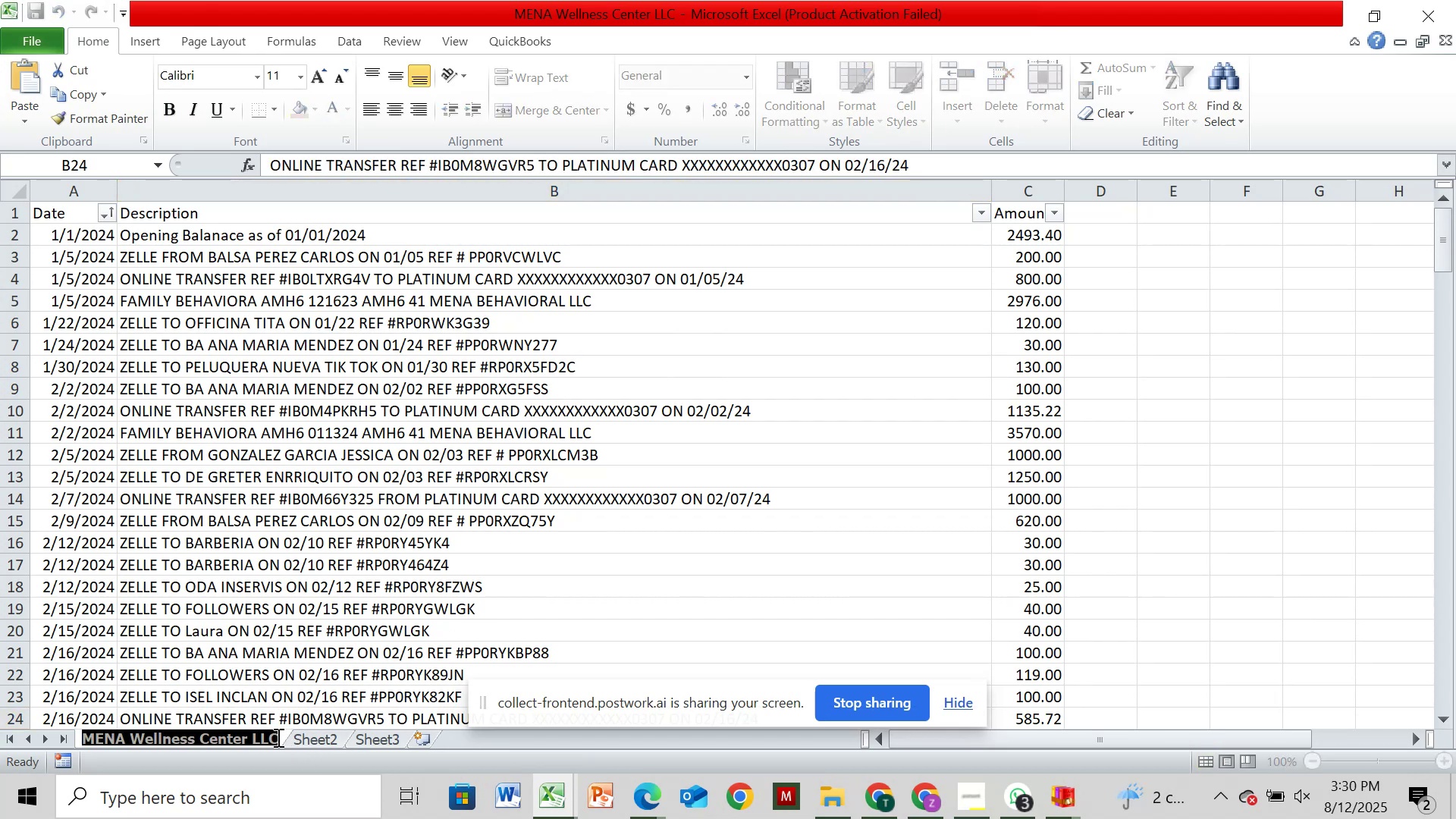 
left_click([197, 740])
 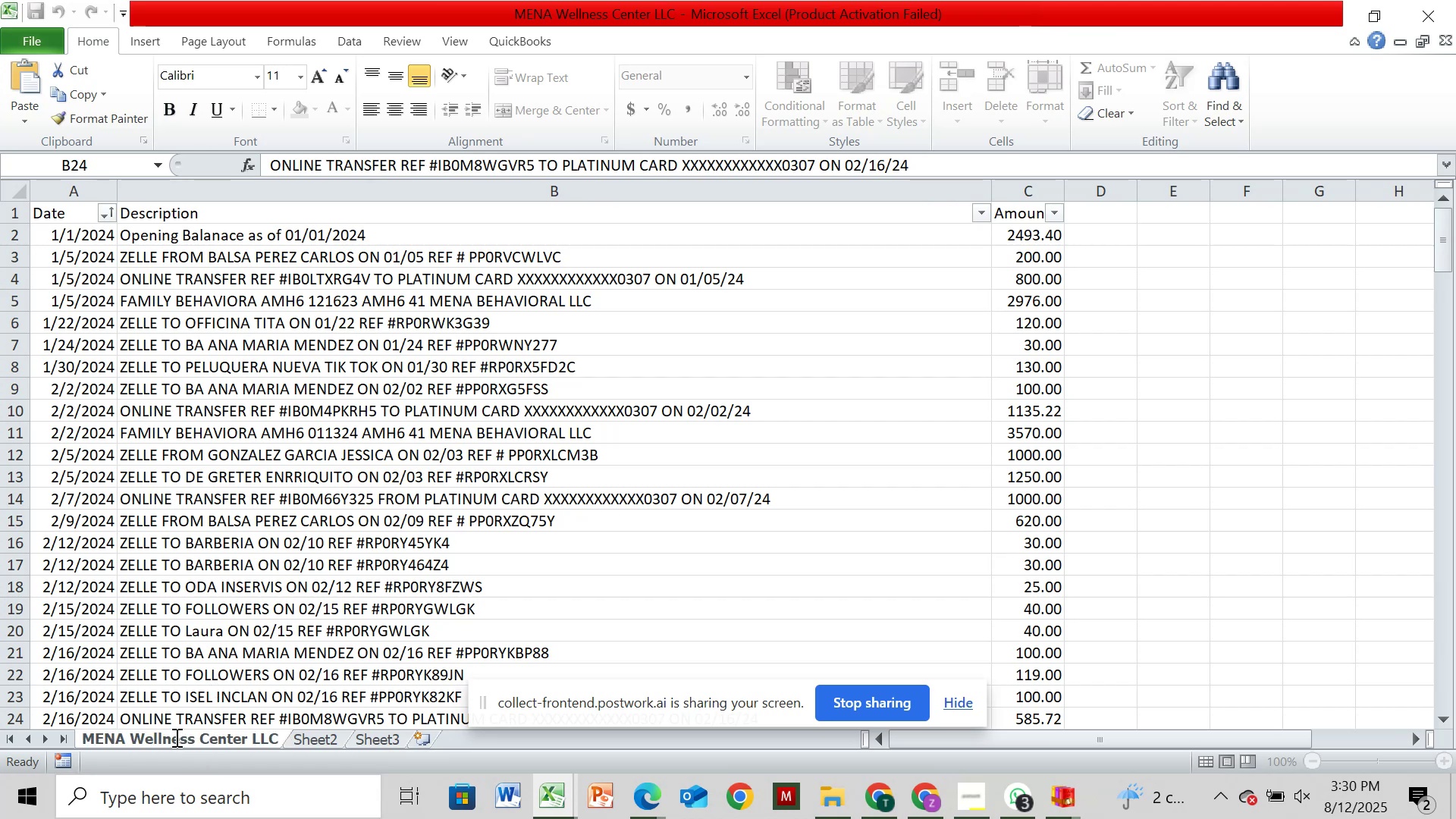 
key(ArrowRight)
 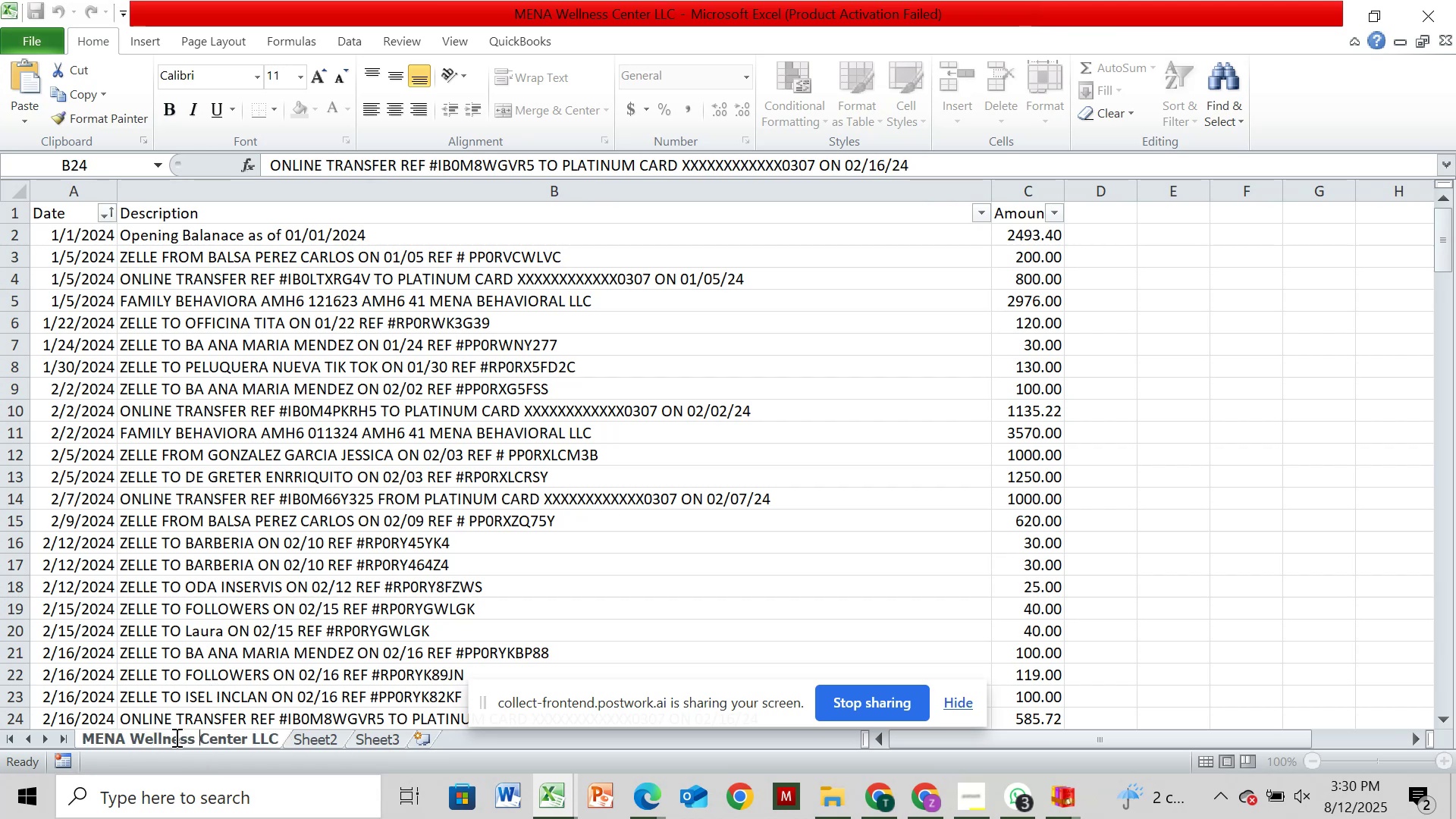 
key(ArrowRight)
 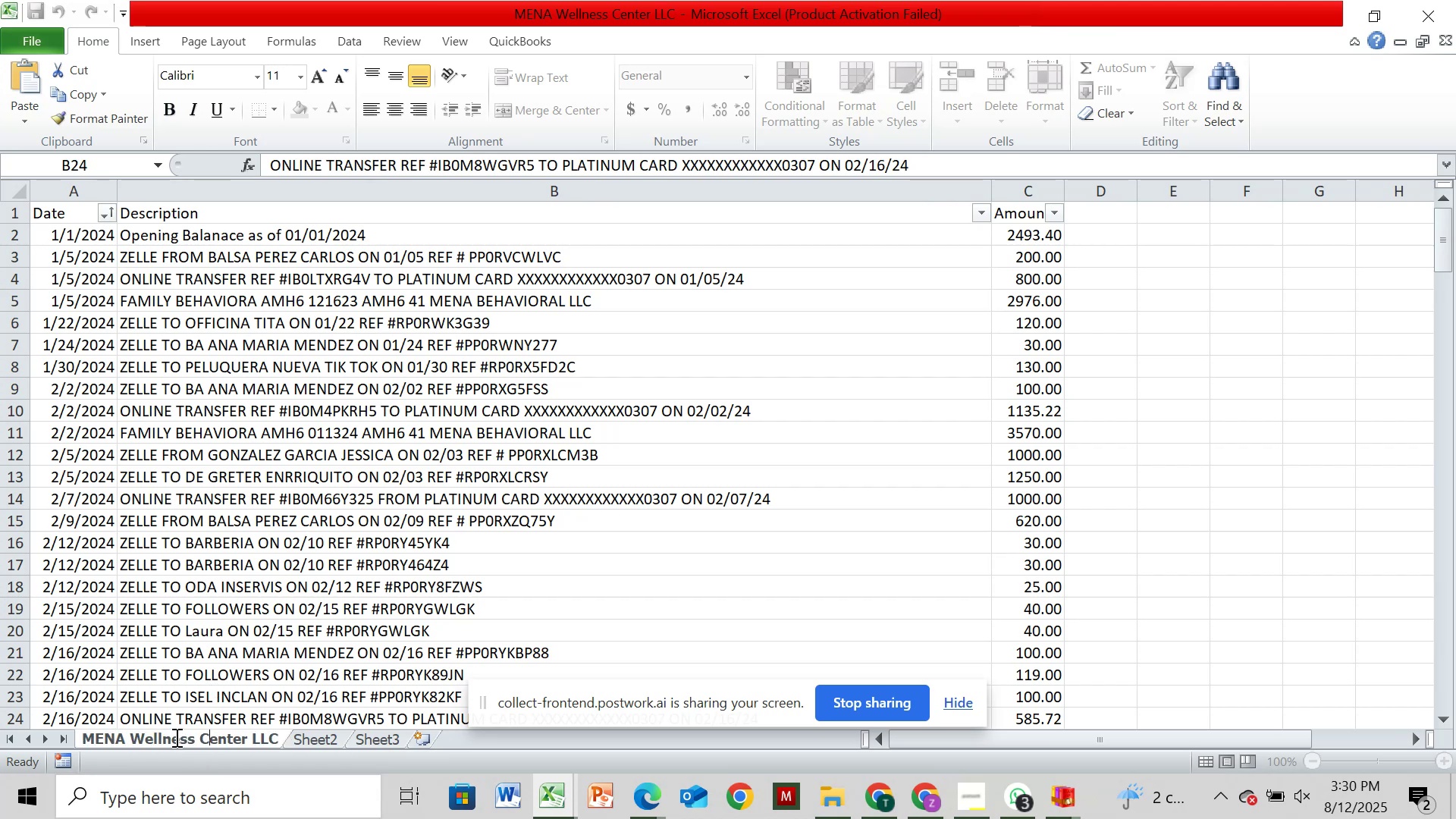 
key(ArrowRight)
 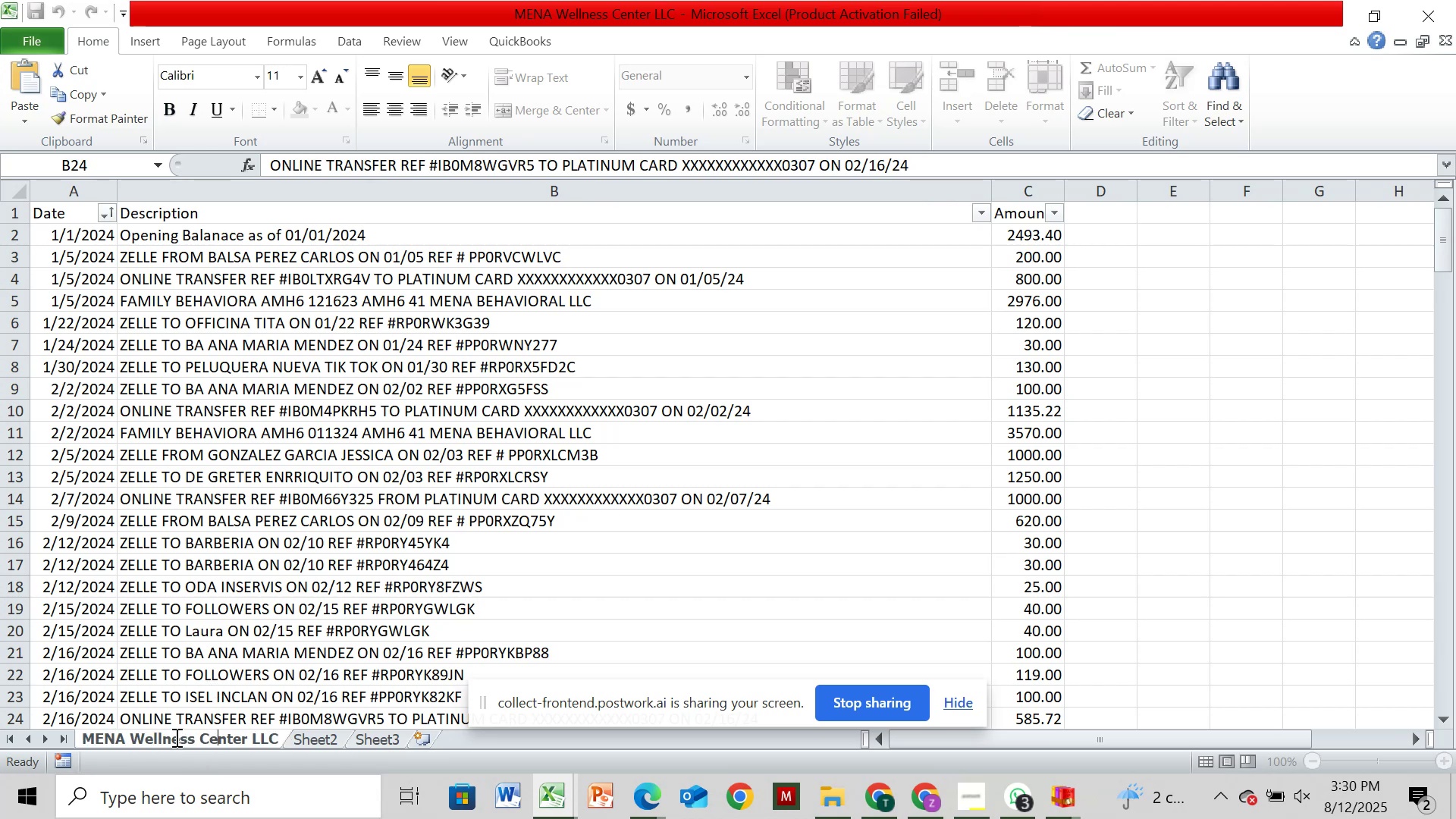 
key(ArrowRight)
 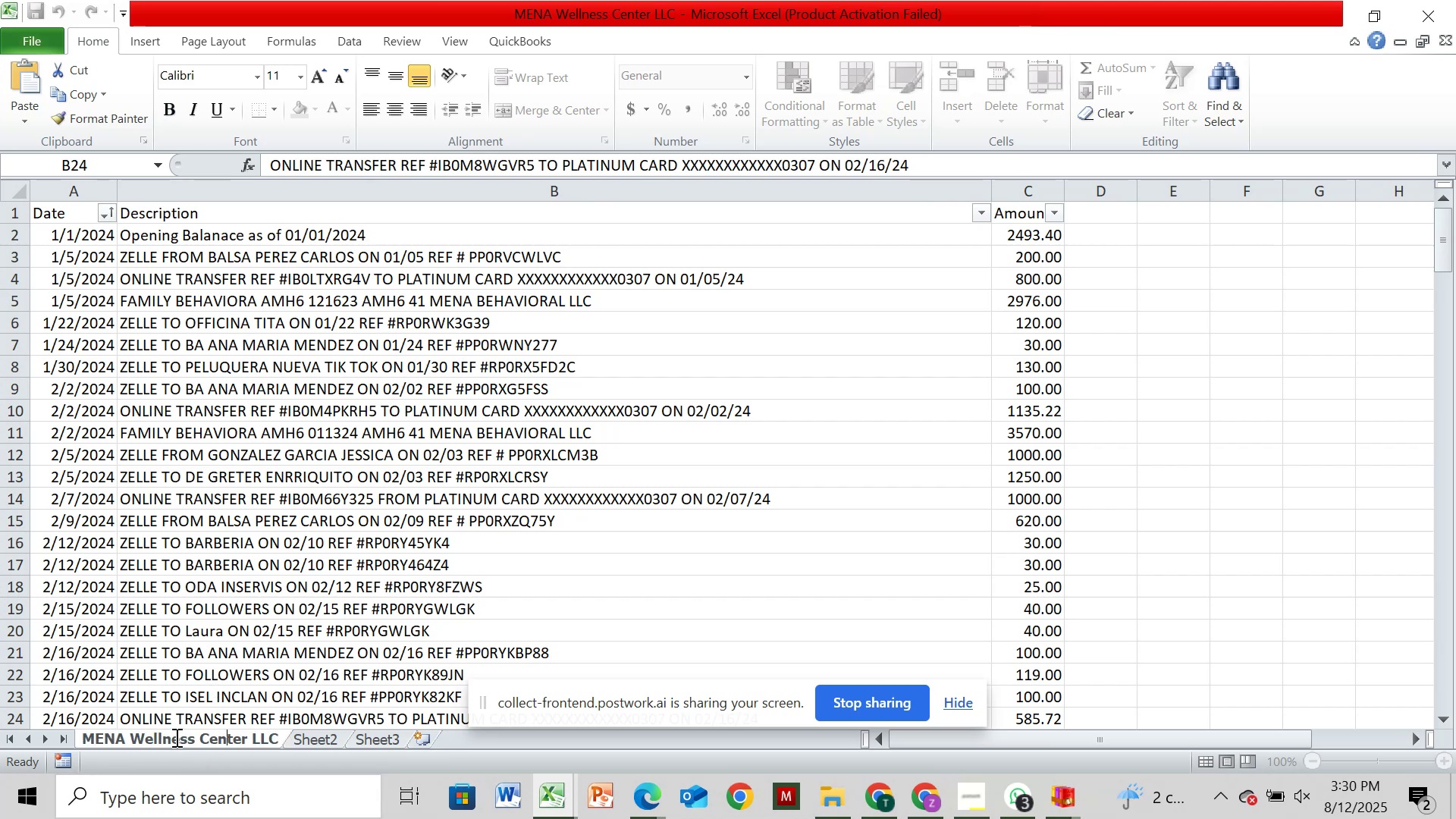 
key(ArrowRight)
 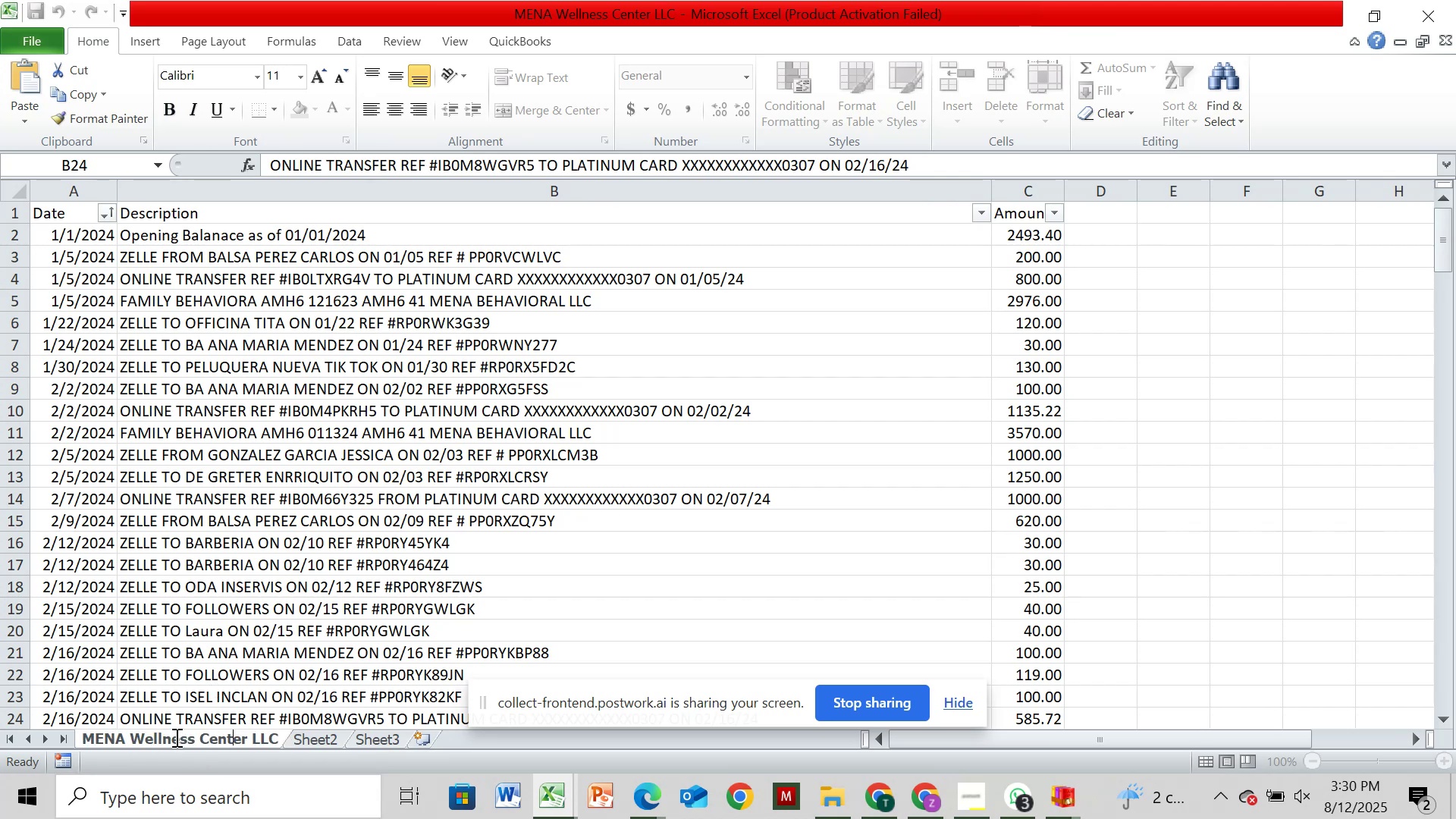 
key(ArrowRight)
 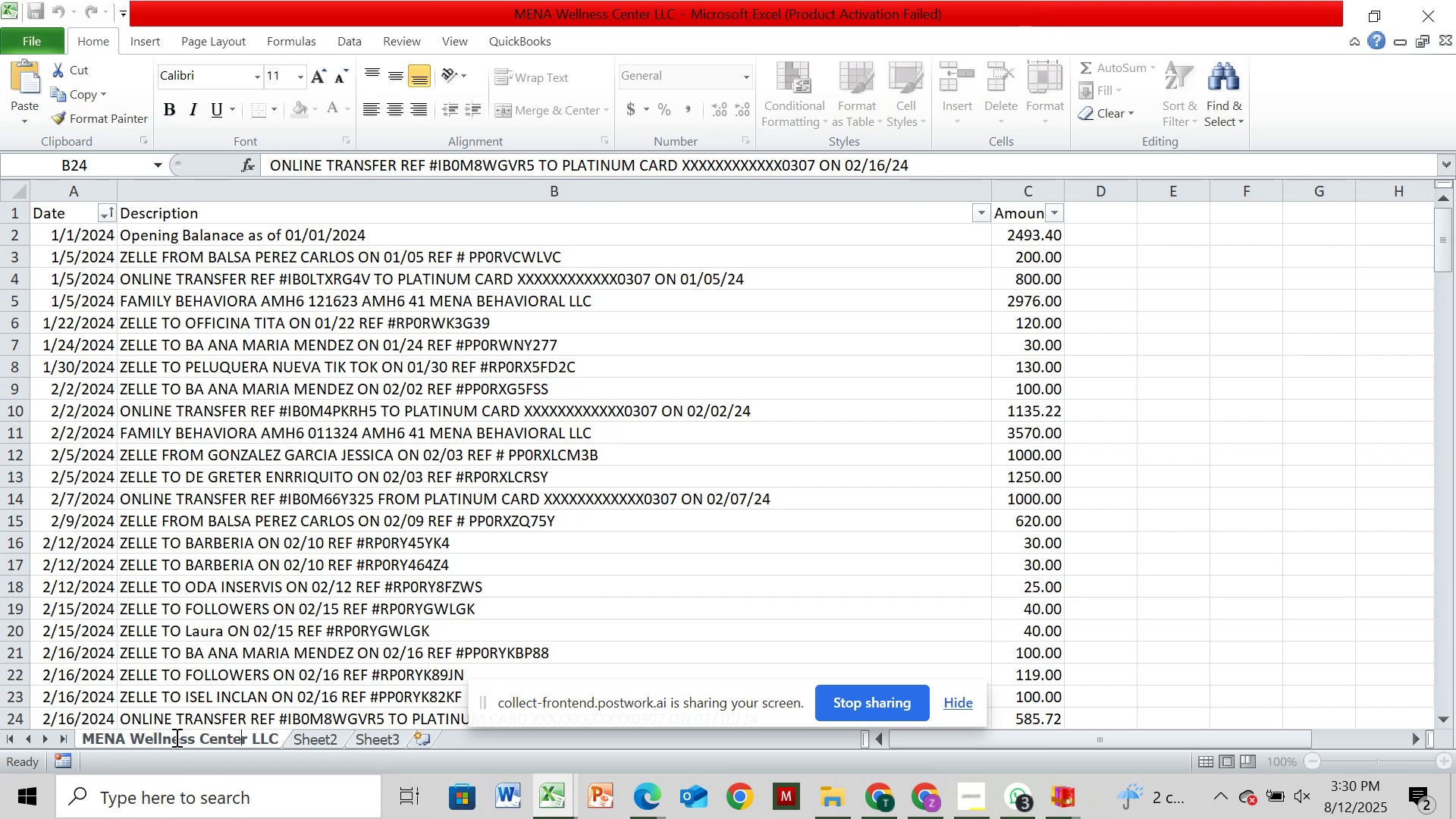 
key(ArrowRight)
 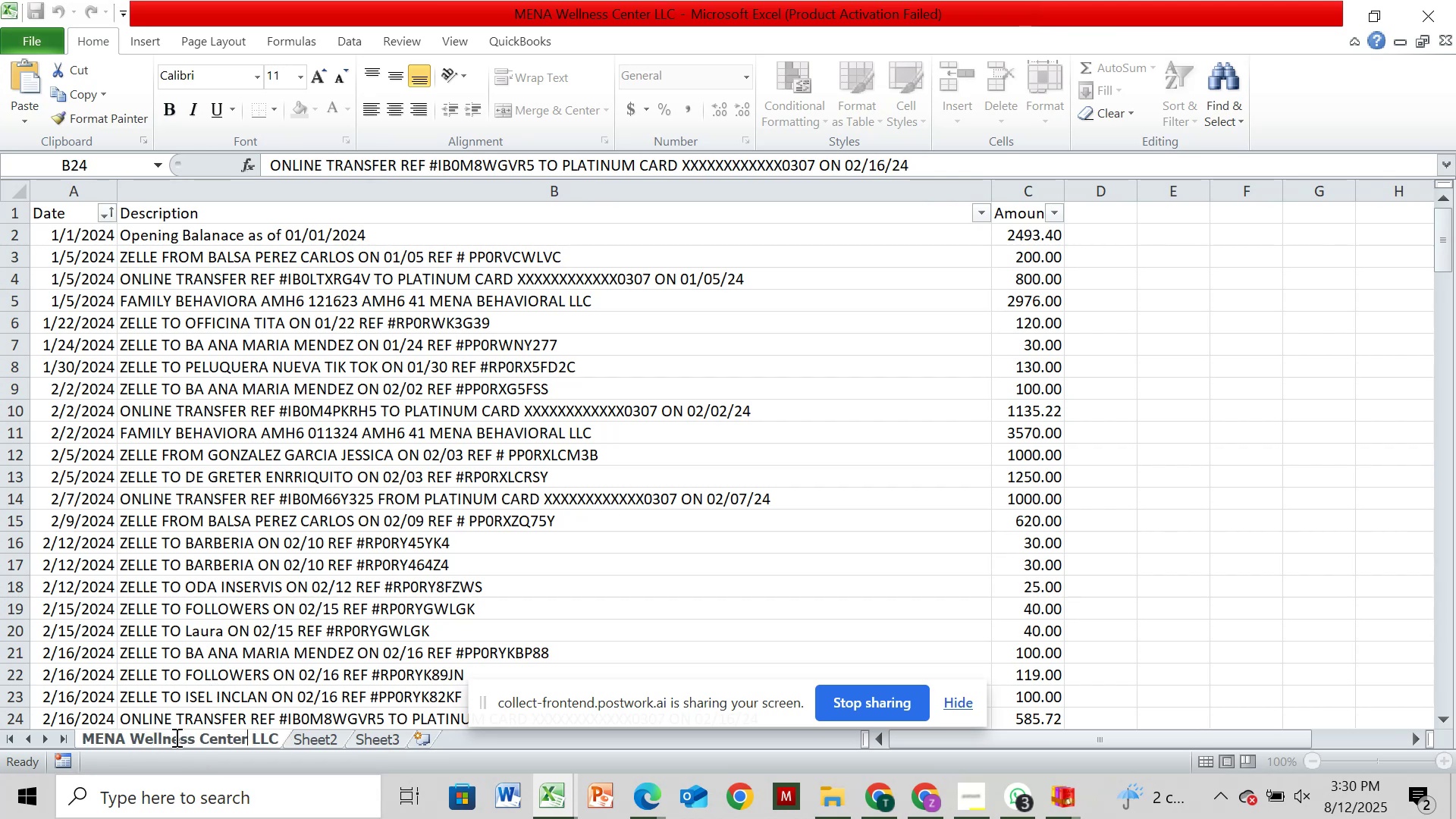 
key(ArrowRight)
 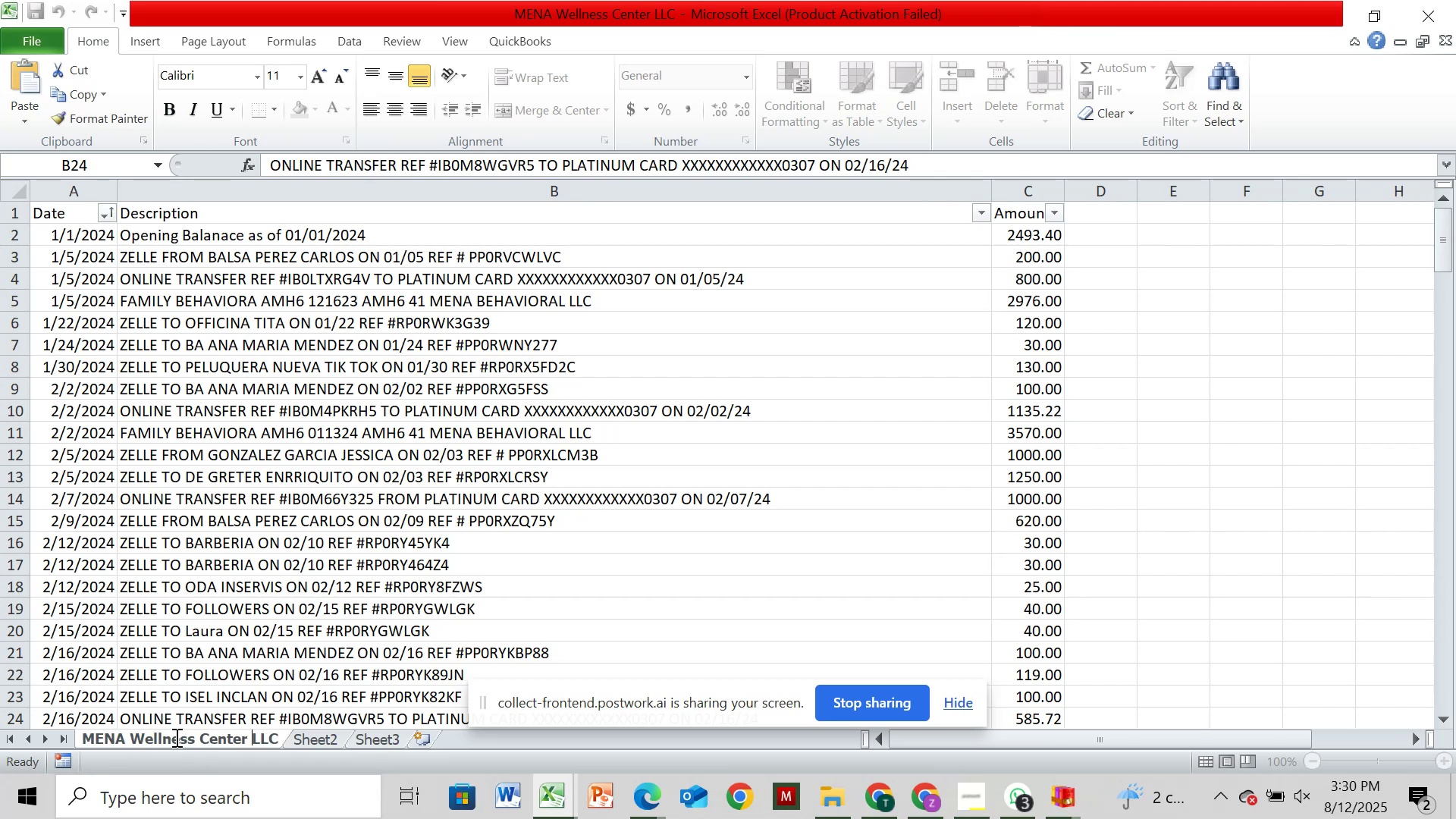 
key(ArrowRight)
 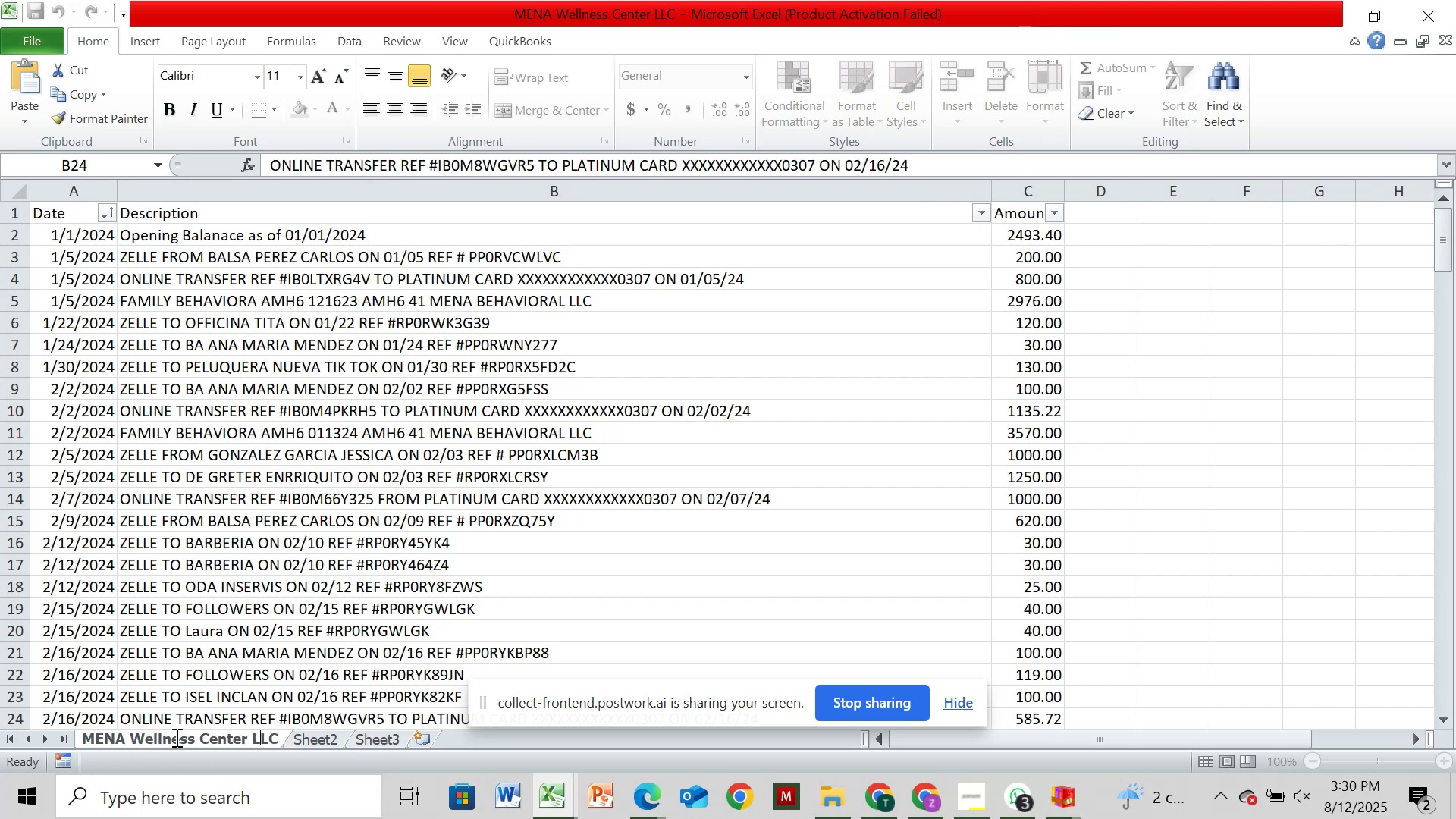 
key(ArrowRight)
 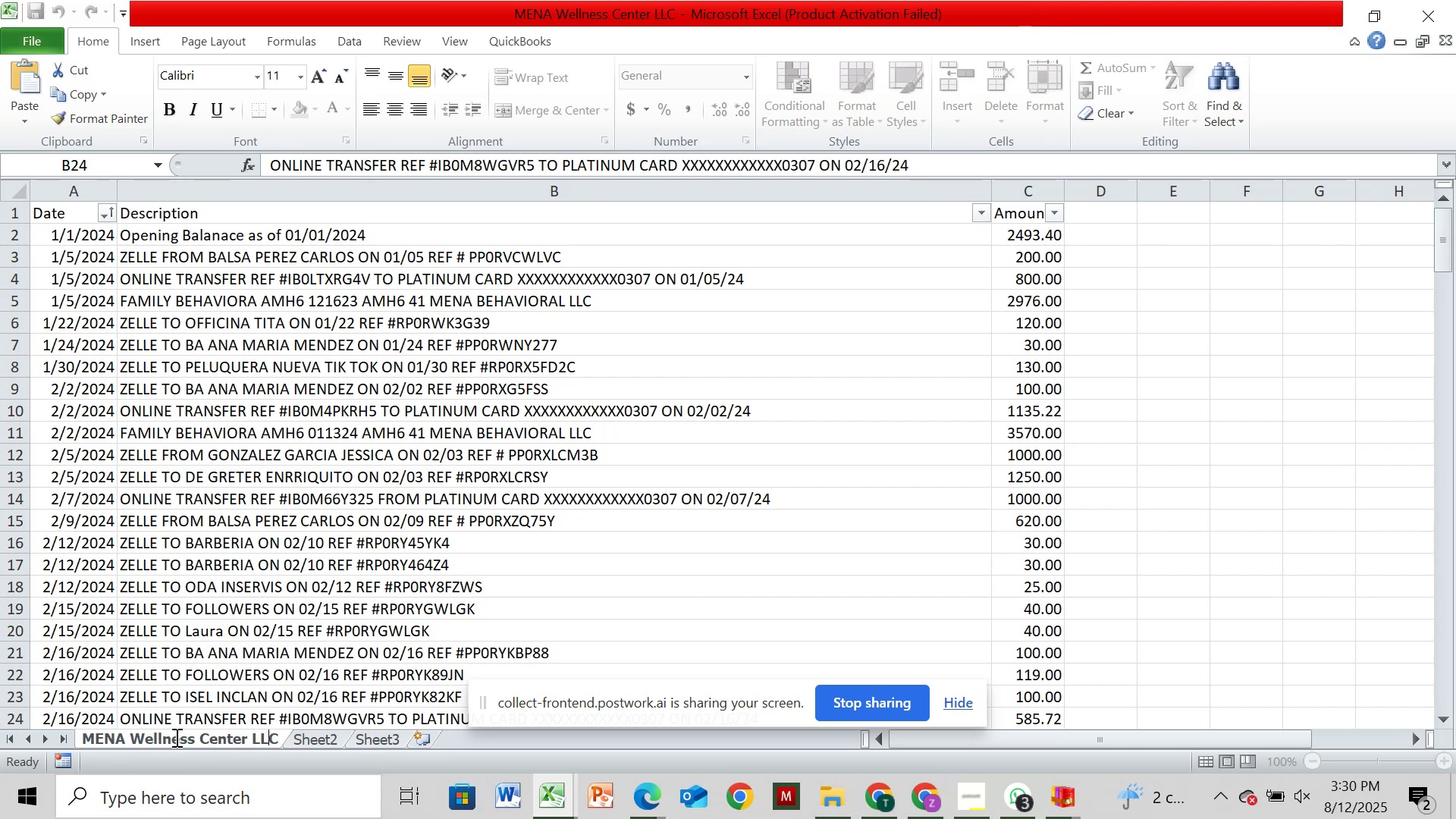 
key(ArrowRight)
 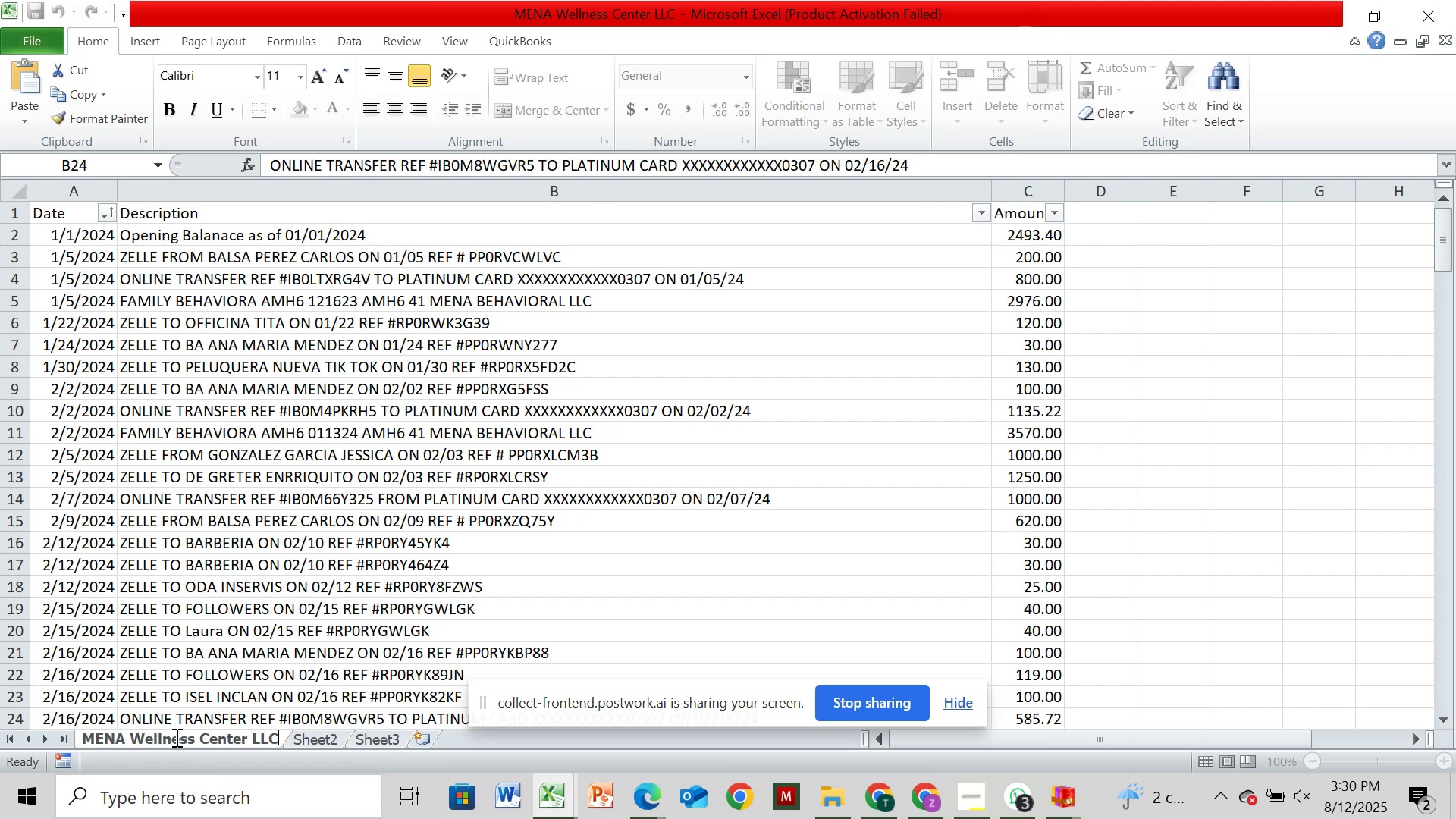 
key(ArrowRight)
 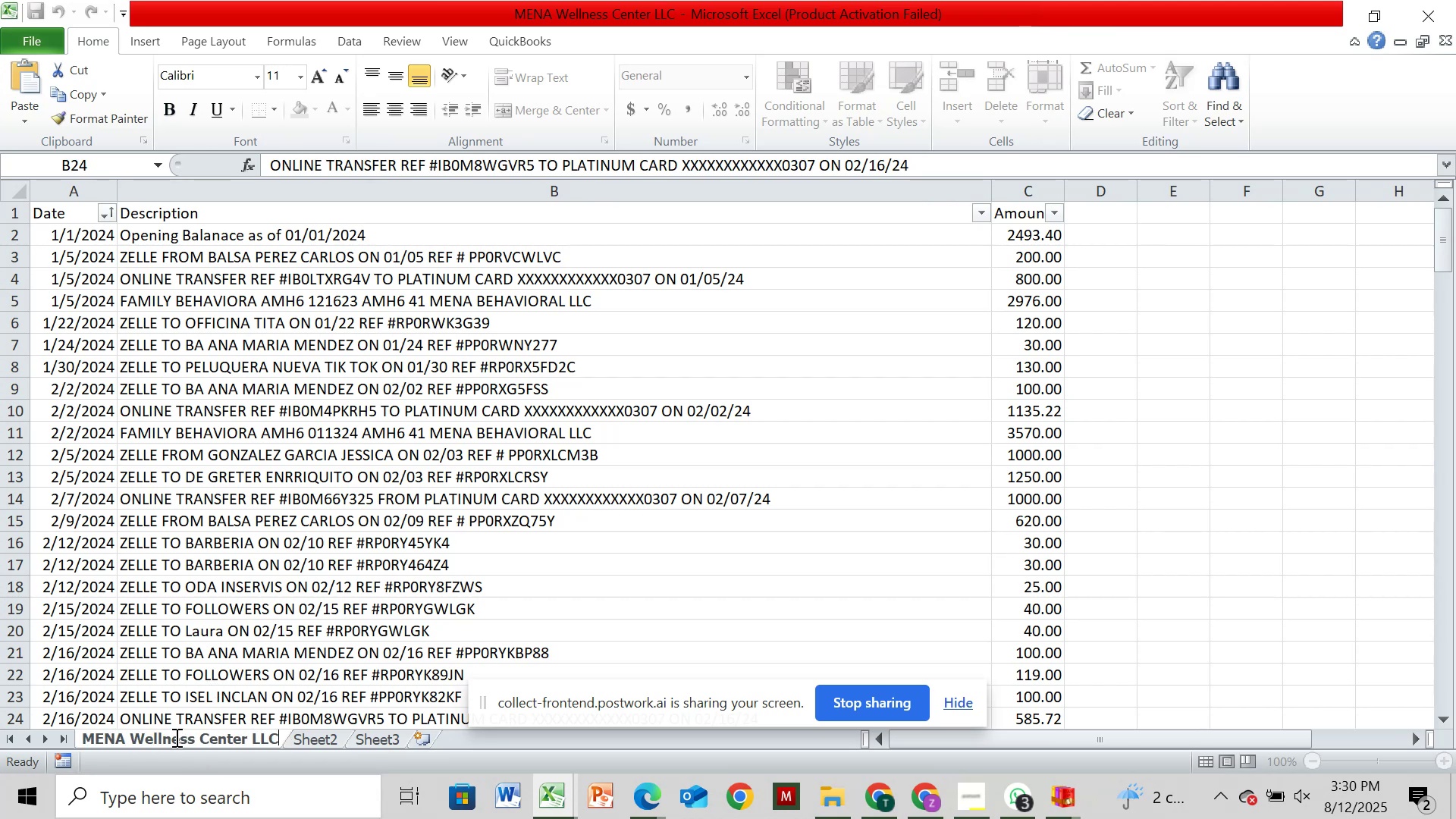 
type( DEPOSITT)
key(Backspace)
key(Backspace)
key(Backspace)
 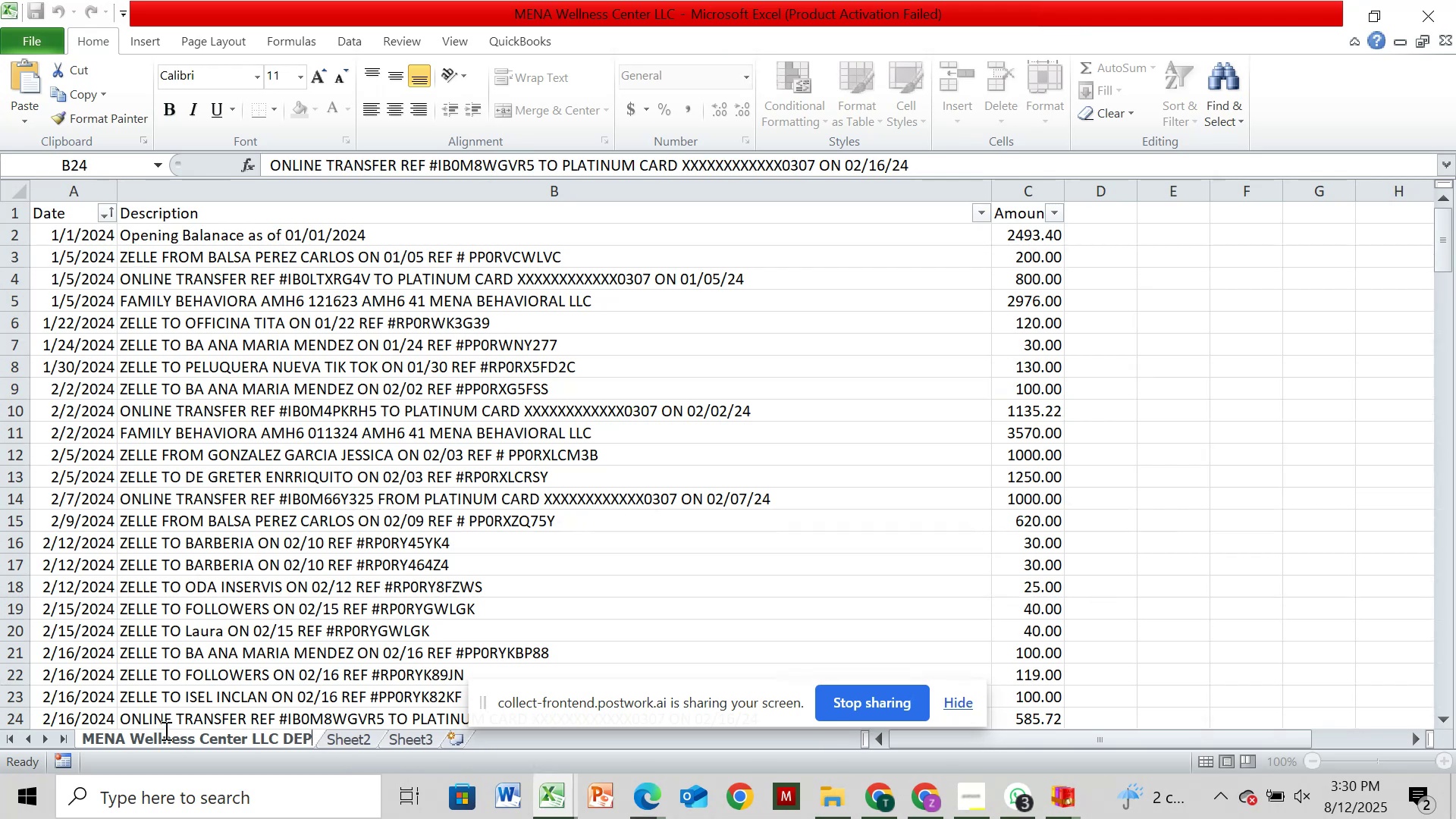 
mouse_move([561, 786])
 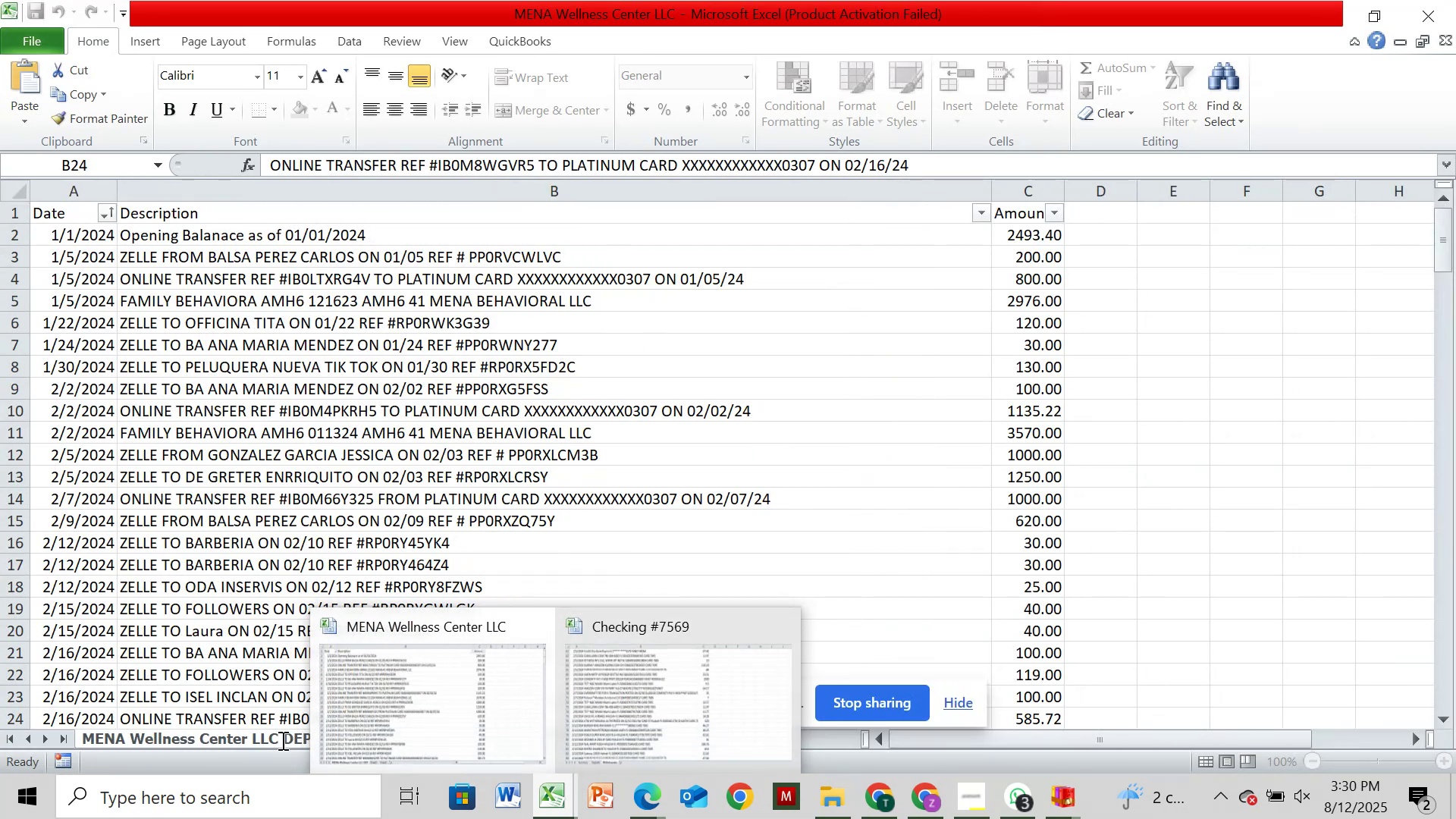 
wait(5.14)
 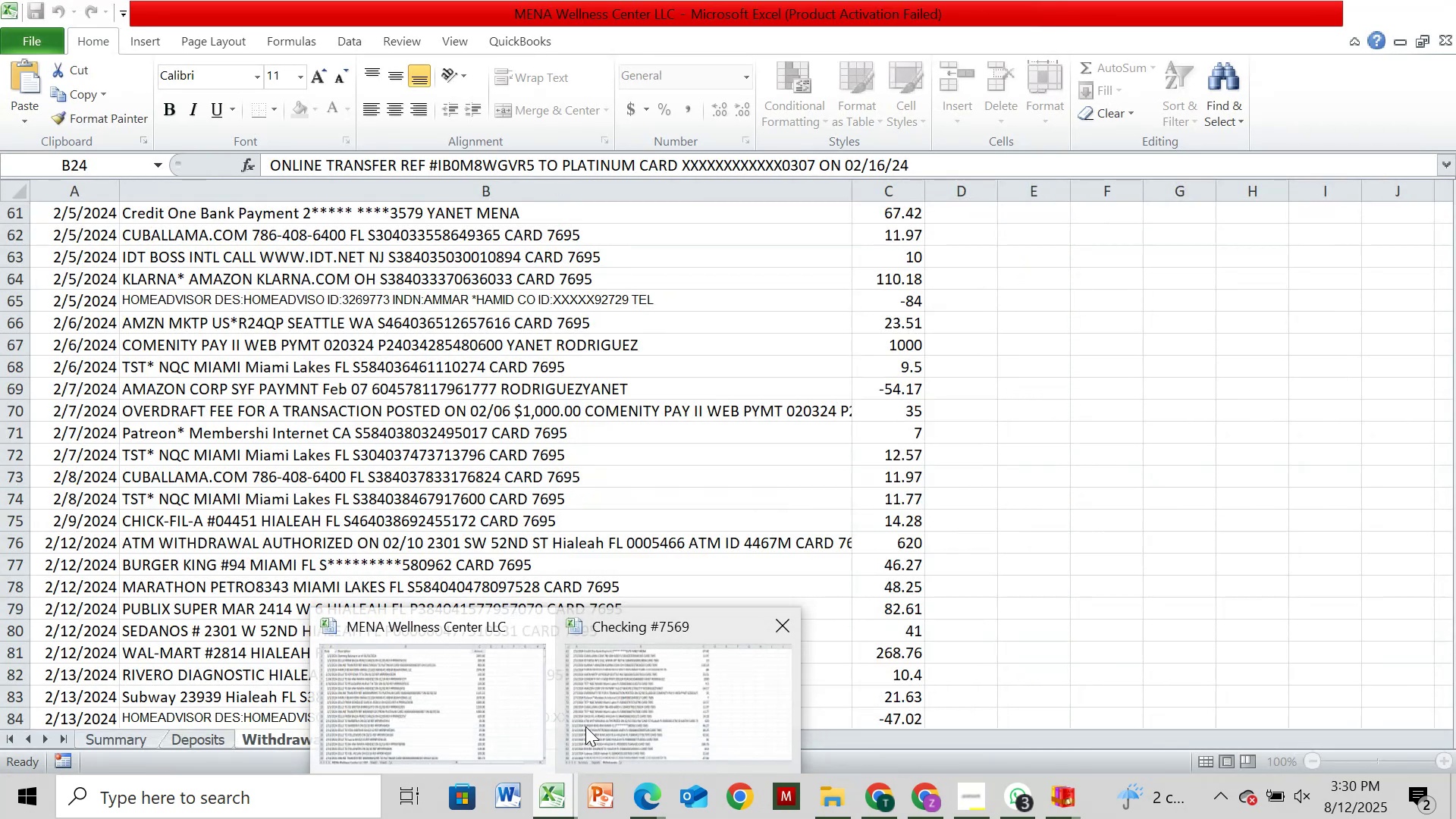 
left_click([410, 742])
 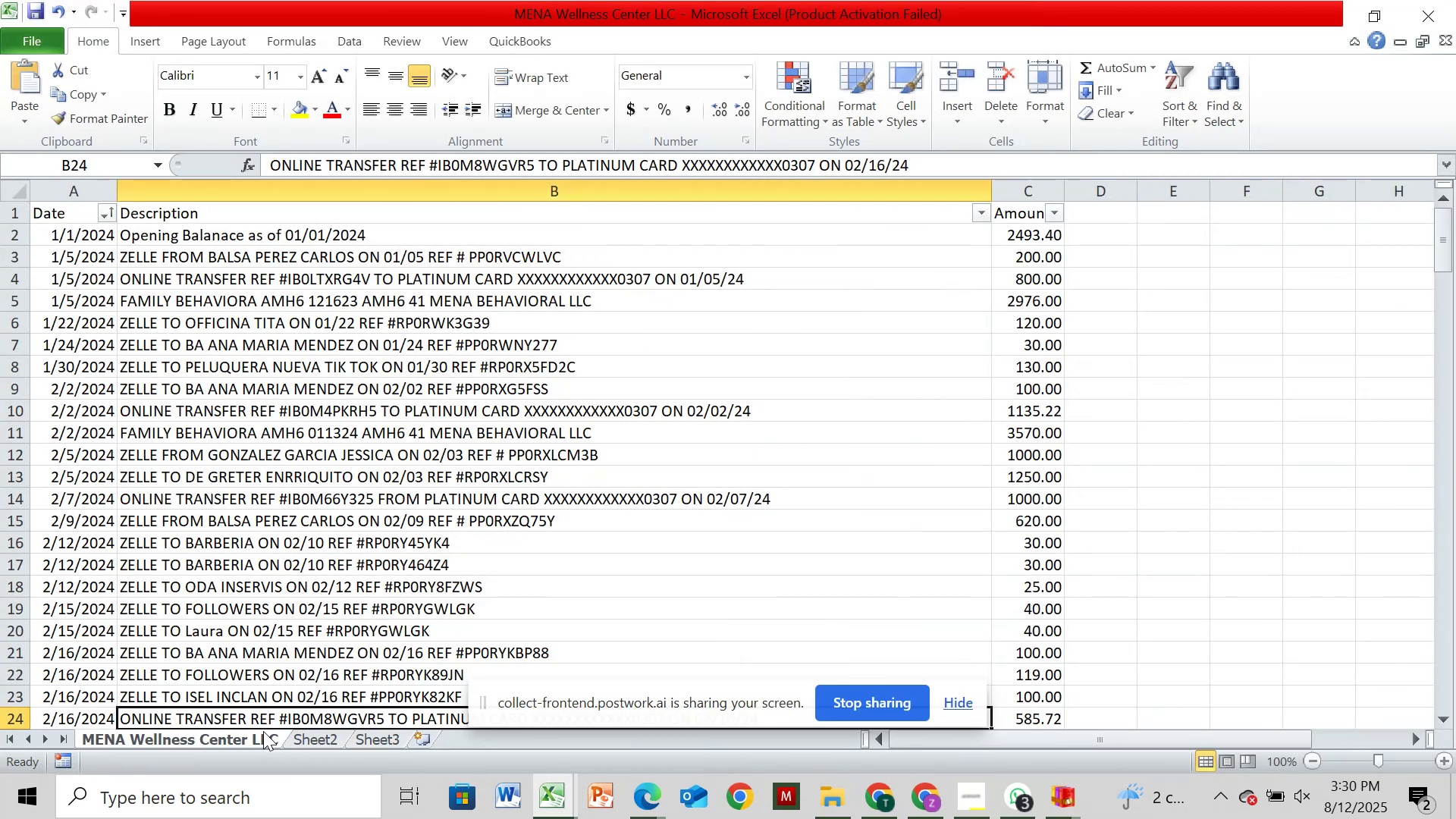 
left_click([225, 736])
 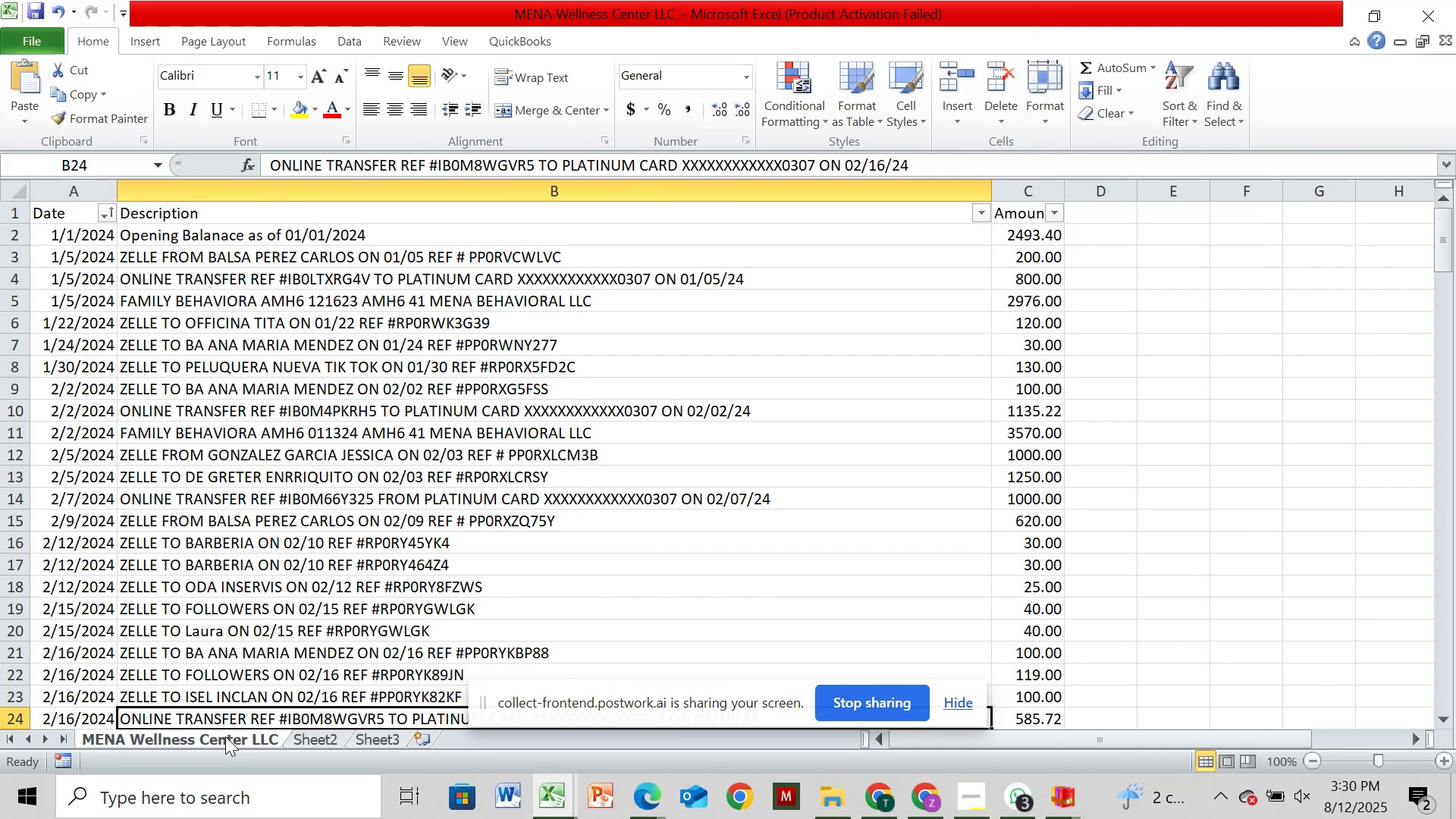 
double_click([225, 738])
 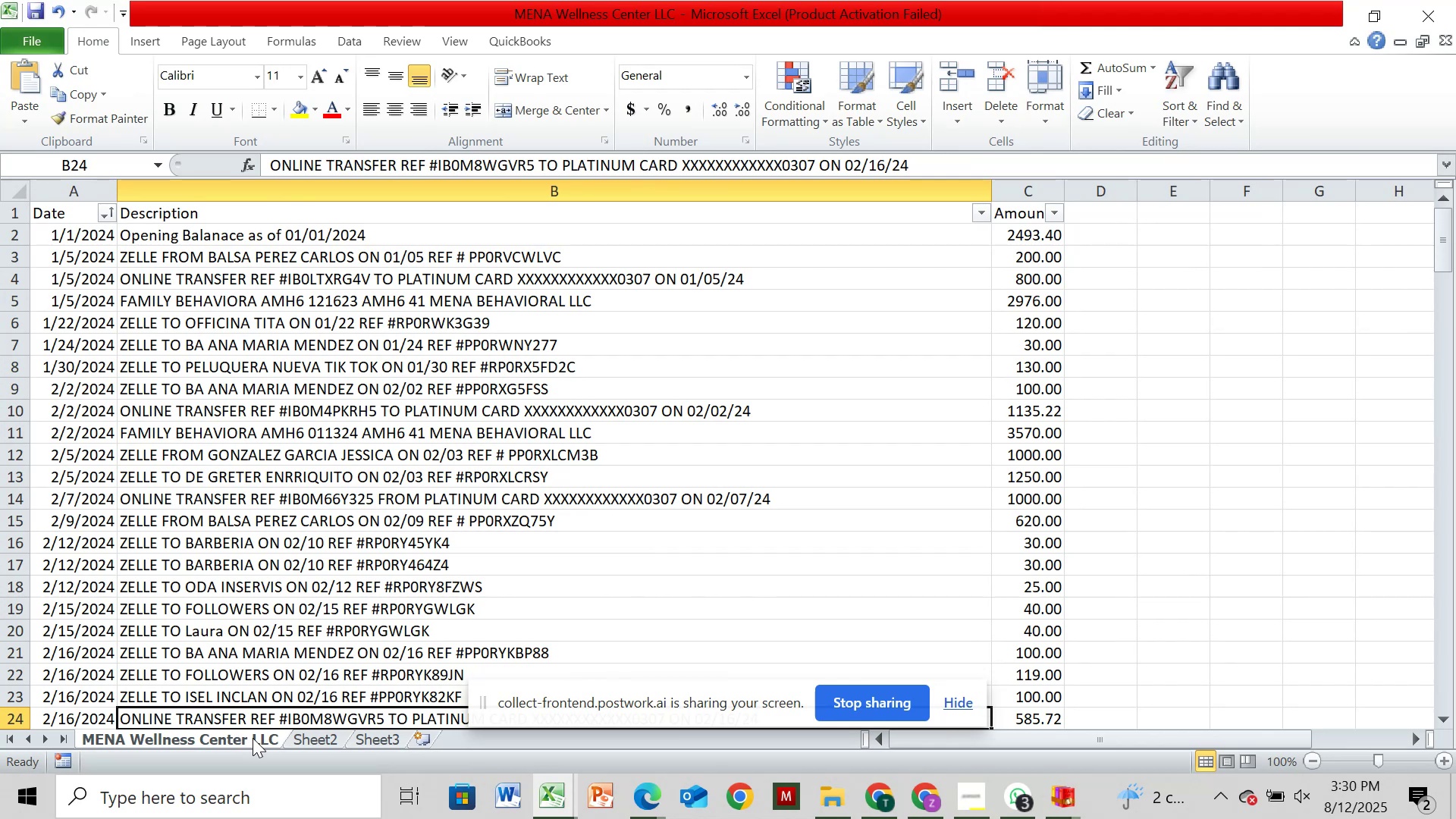 
double_click([253, 738])
 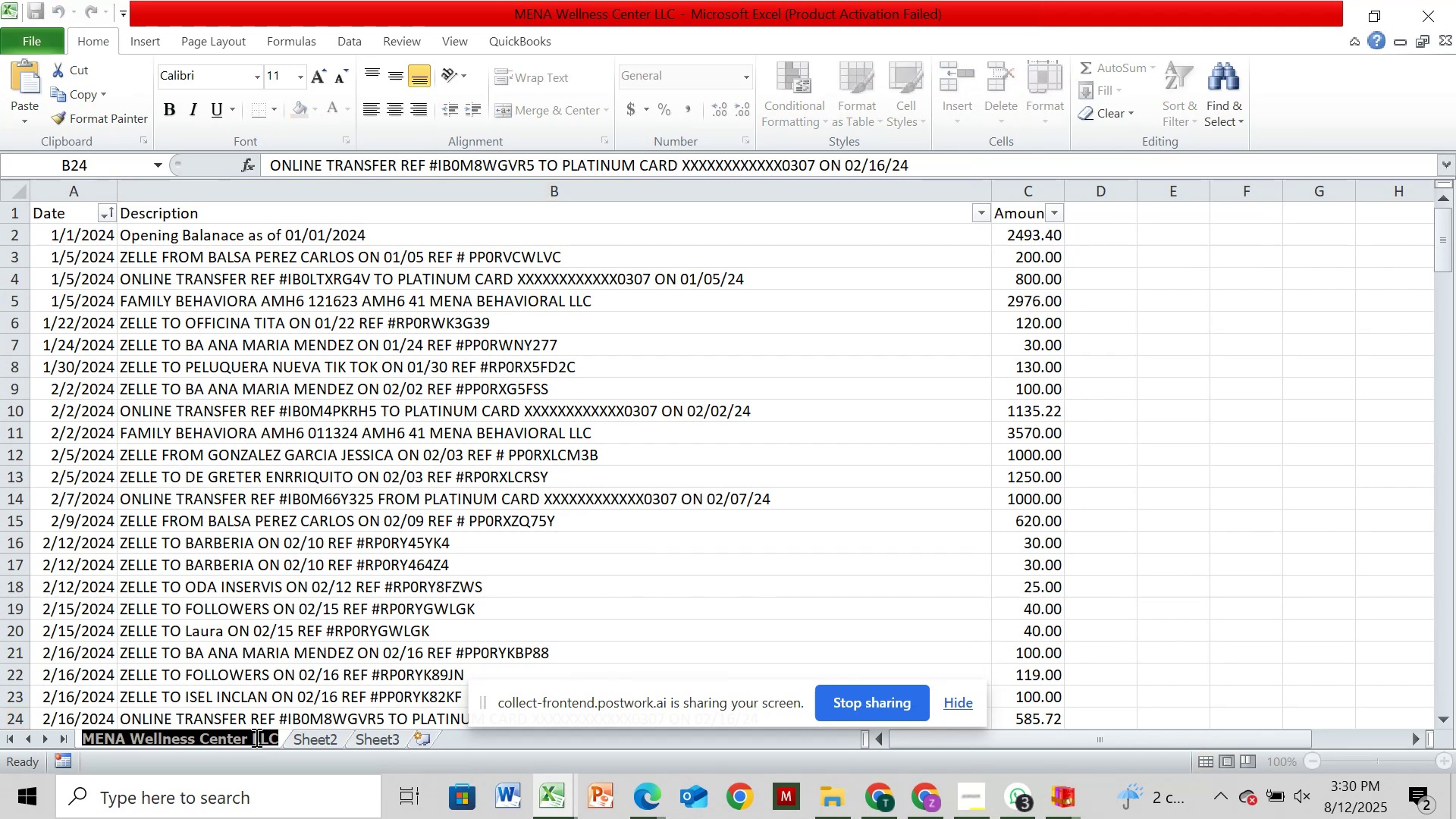 
left_click([255, 737])
 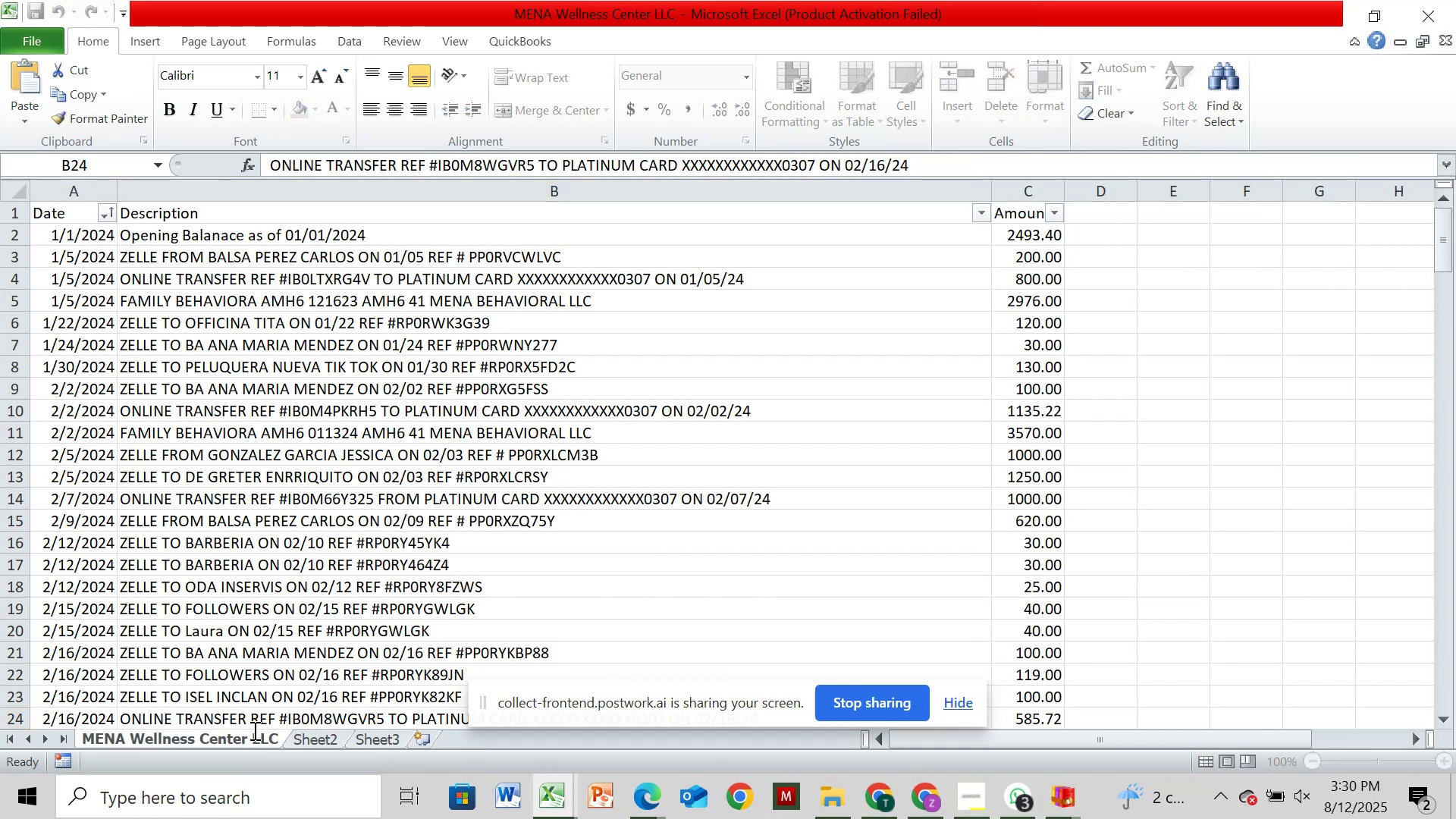 
key(ArrowRight)
 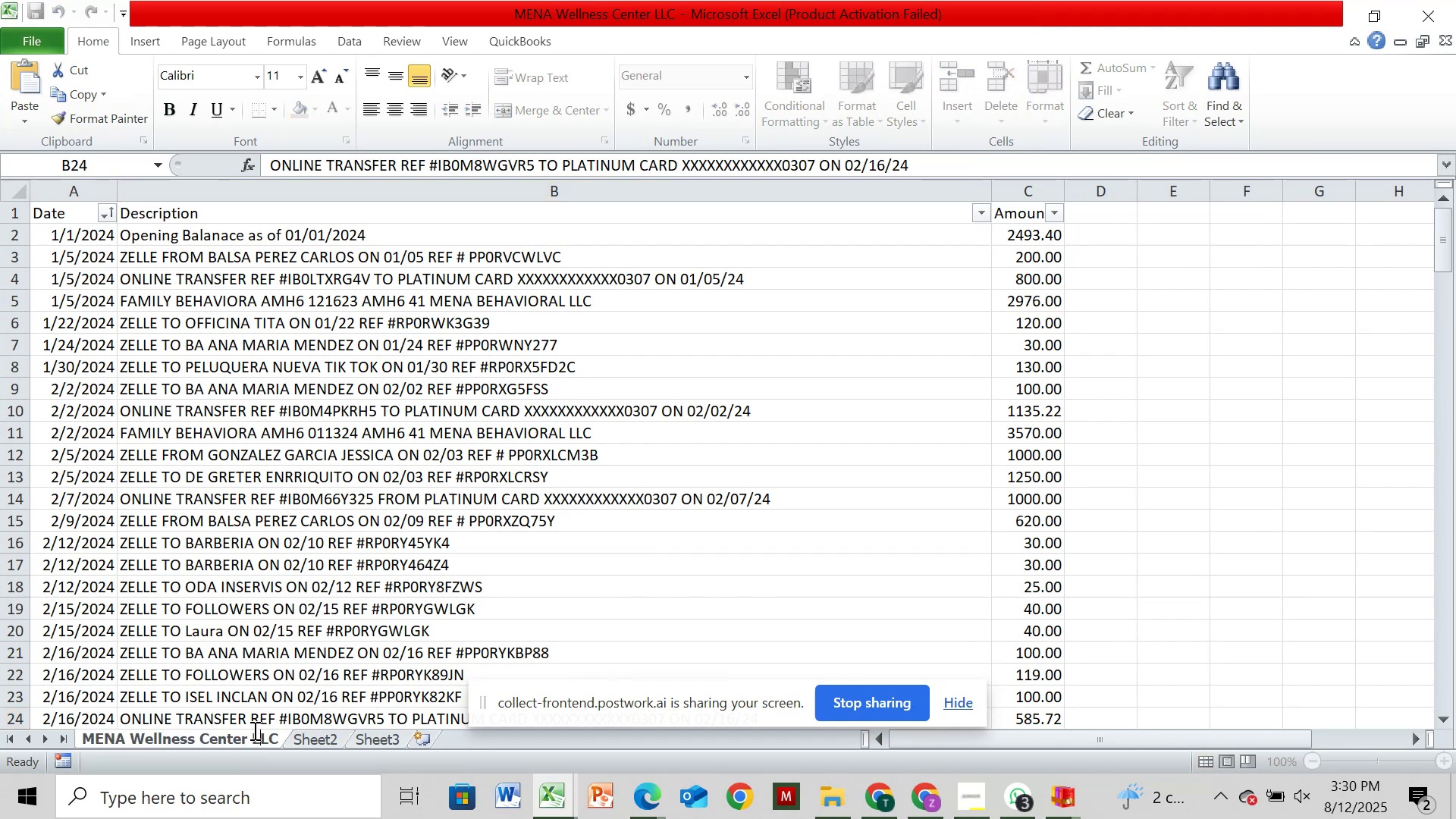 
key(ArrowRight)
 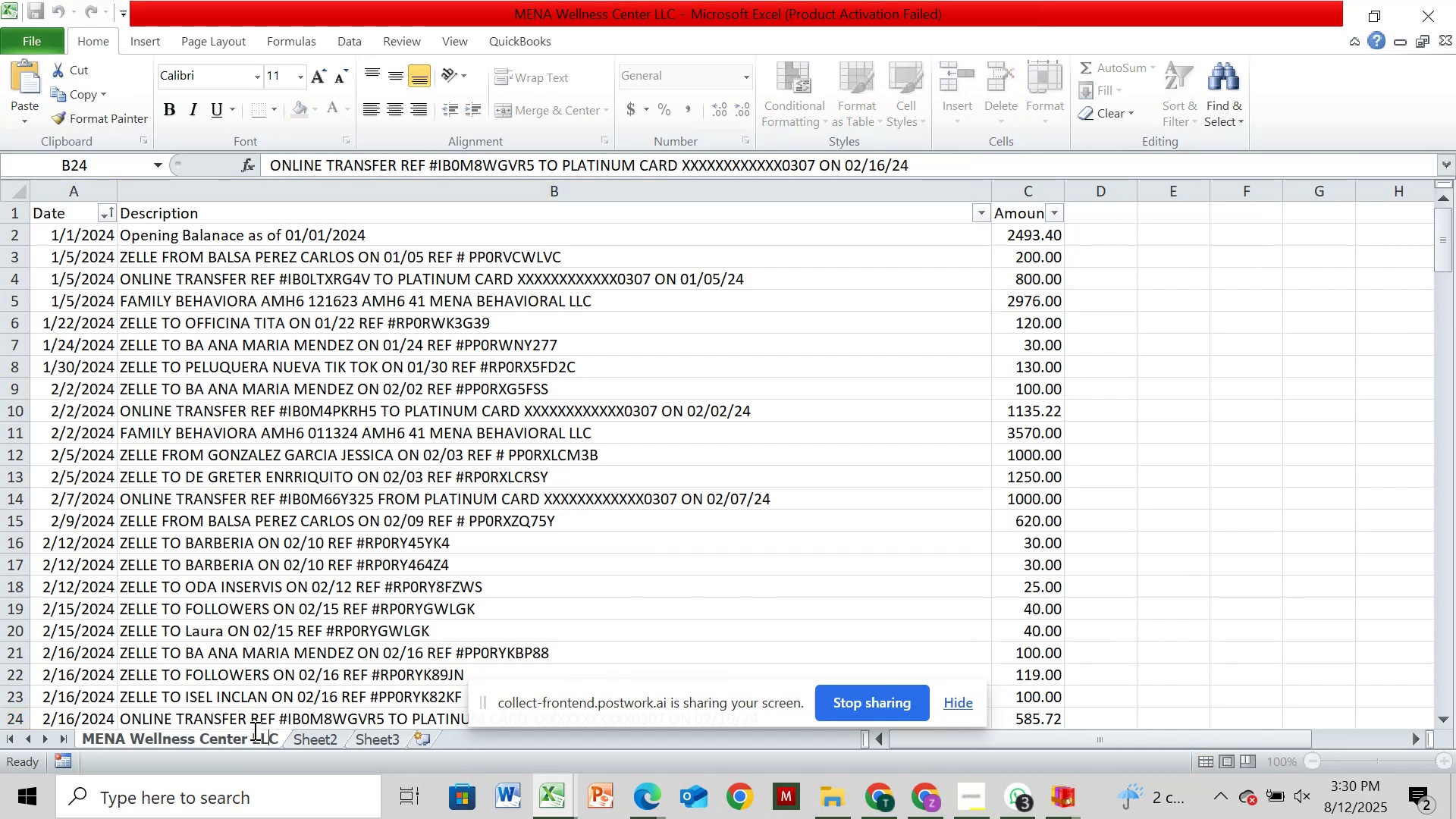 
key(ArrowRight)
 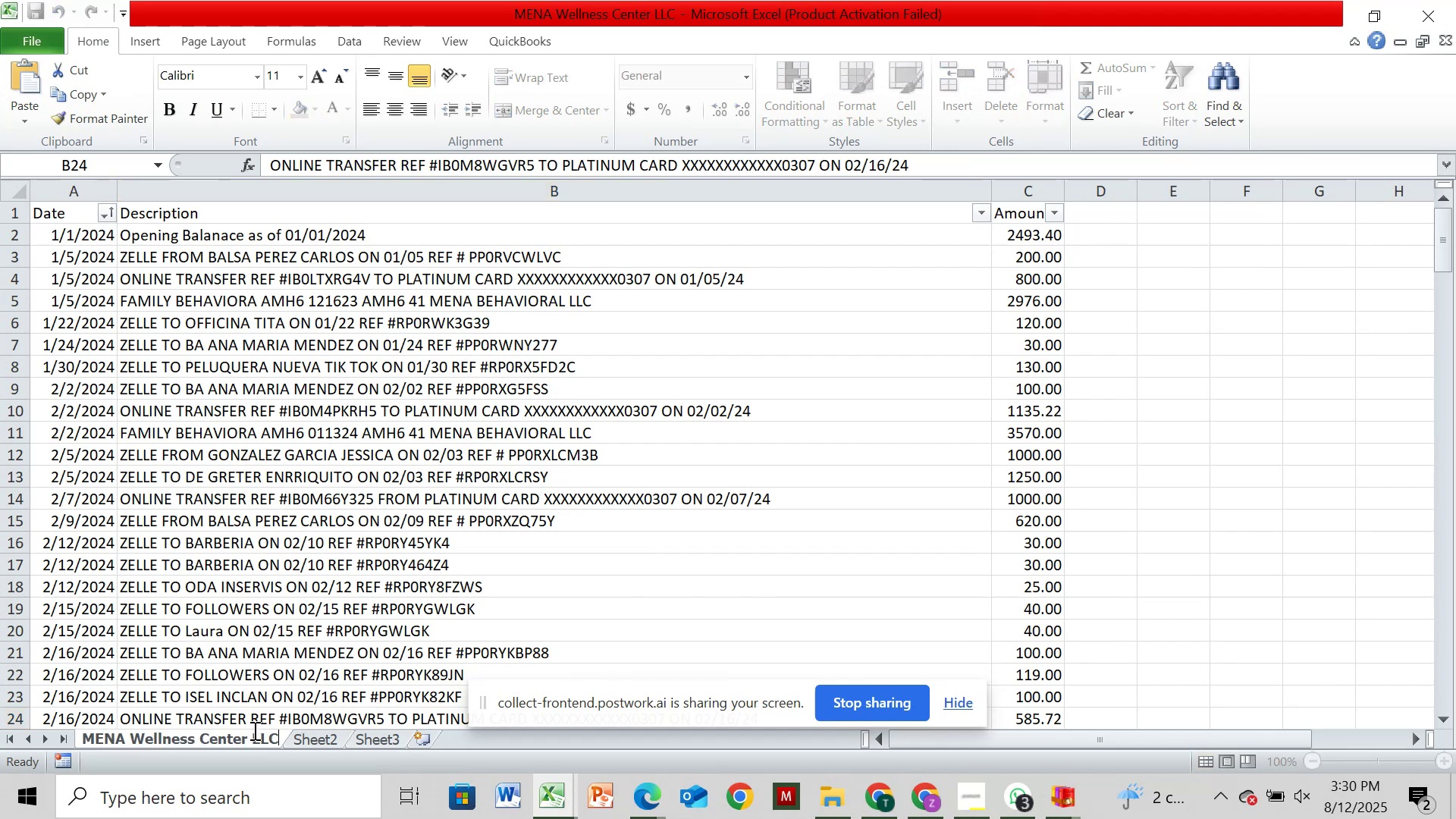 
key(ArrowRight)
 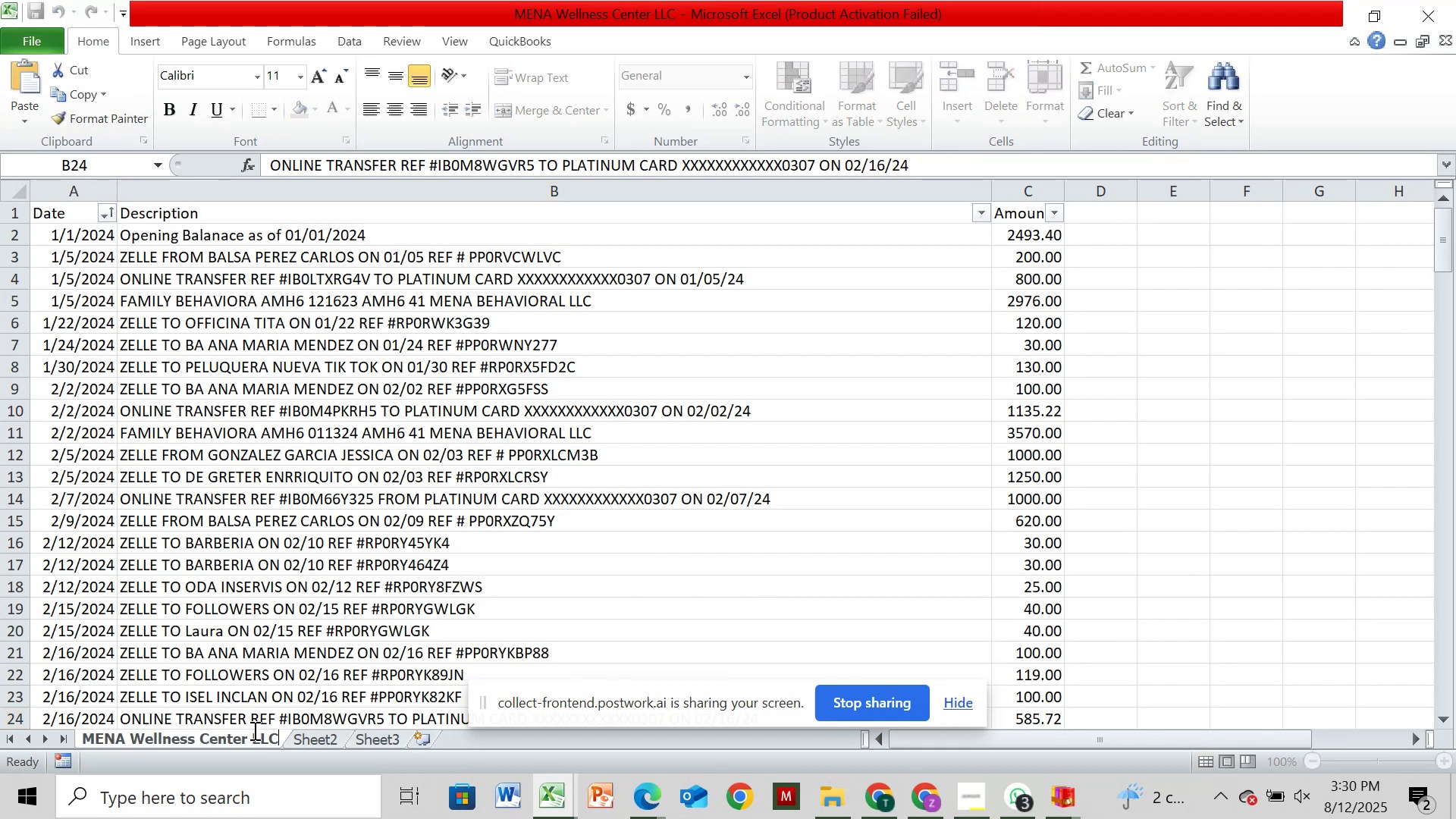 
key(ArrowRight)
 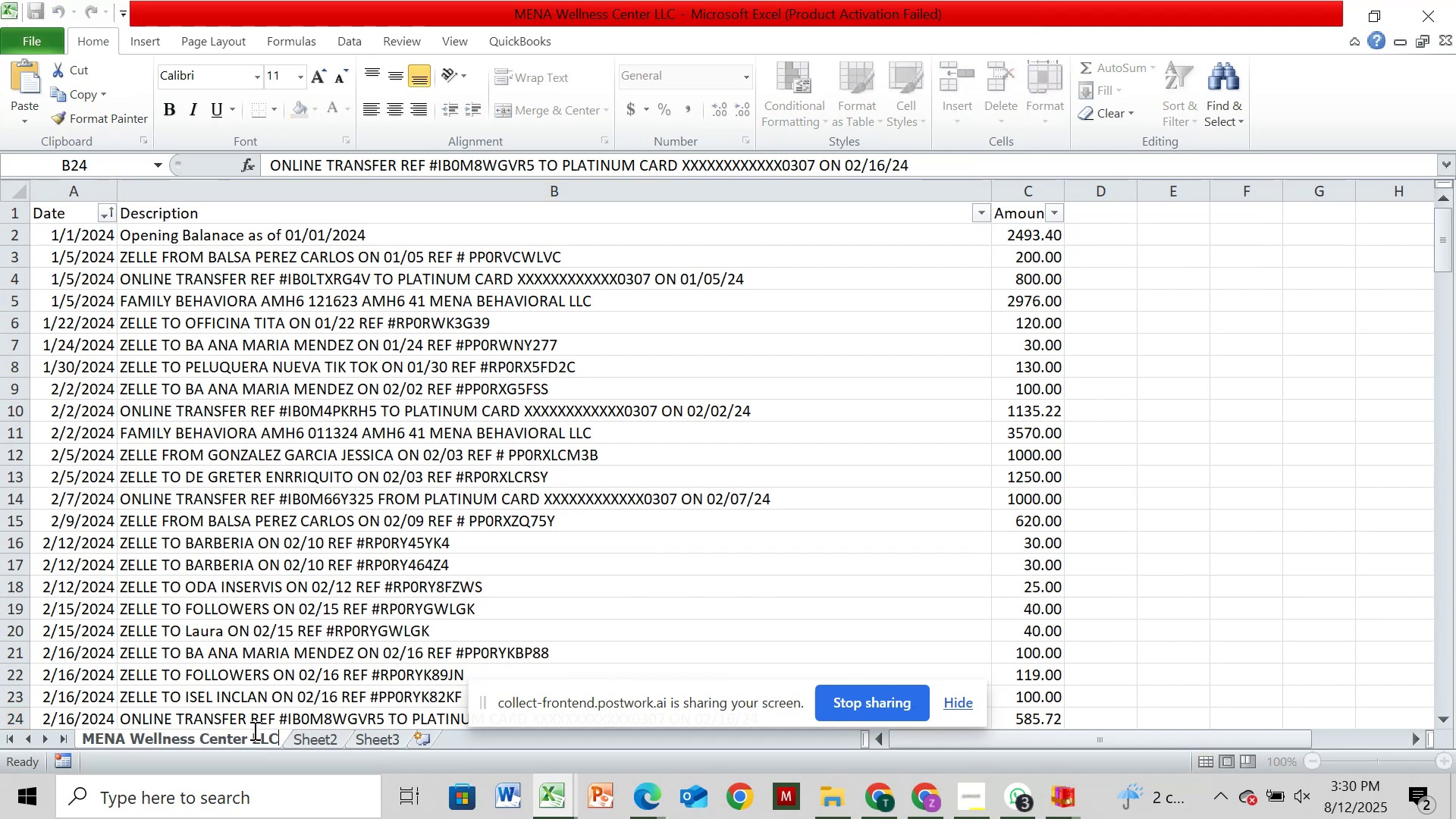 
key(ArrowRight)
 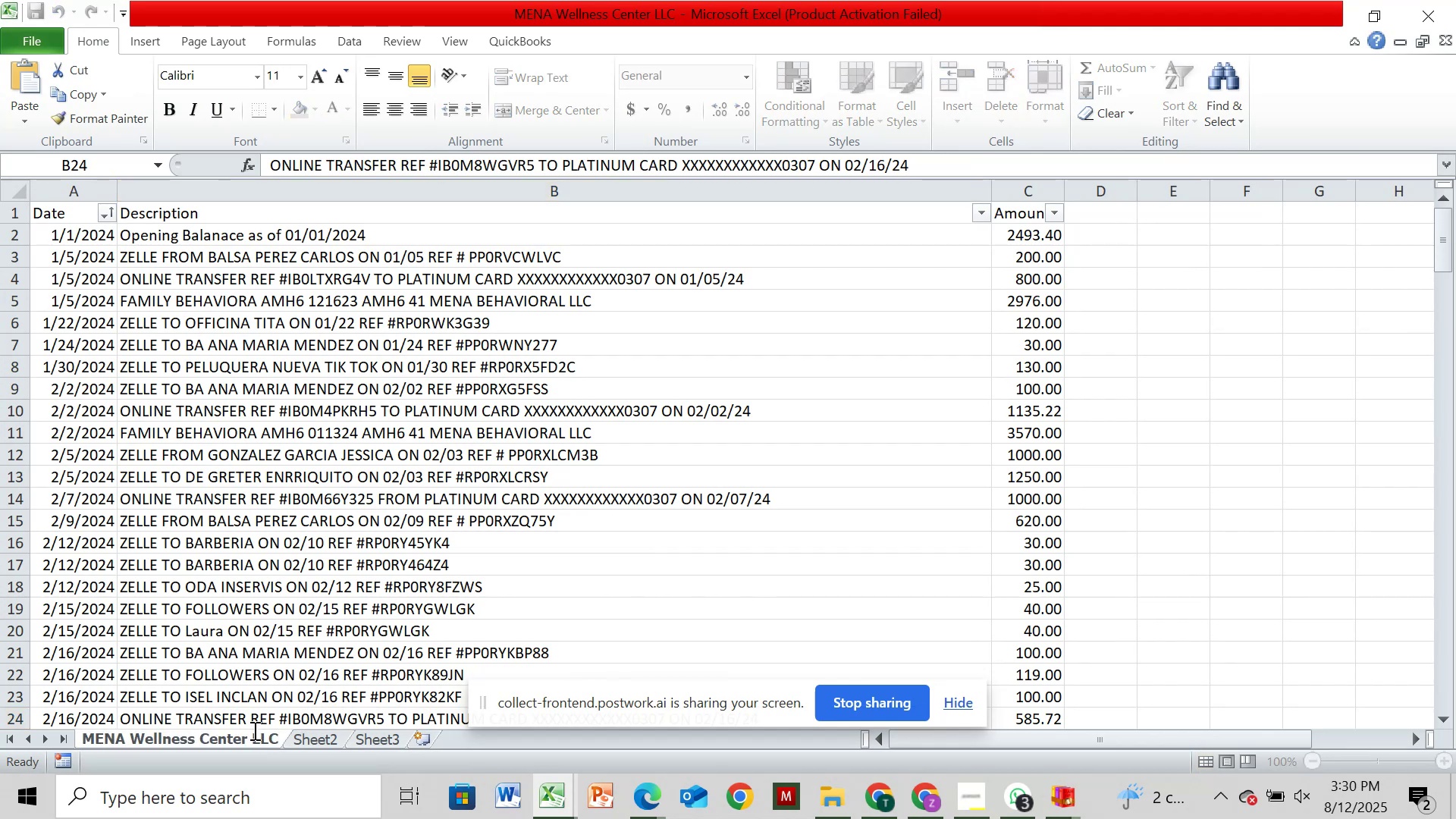 
type( DEP)
 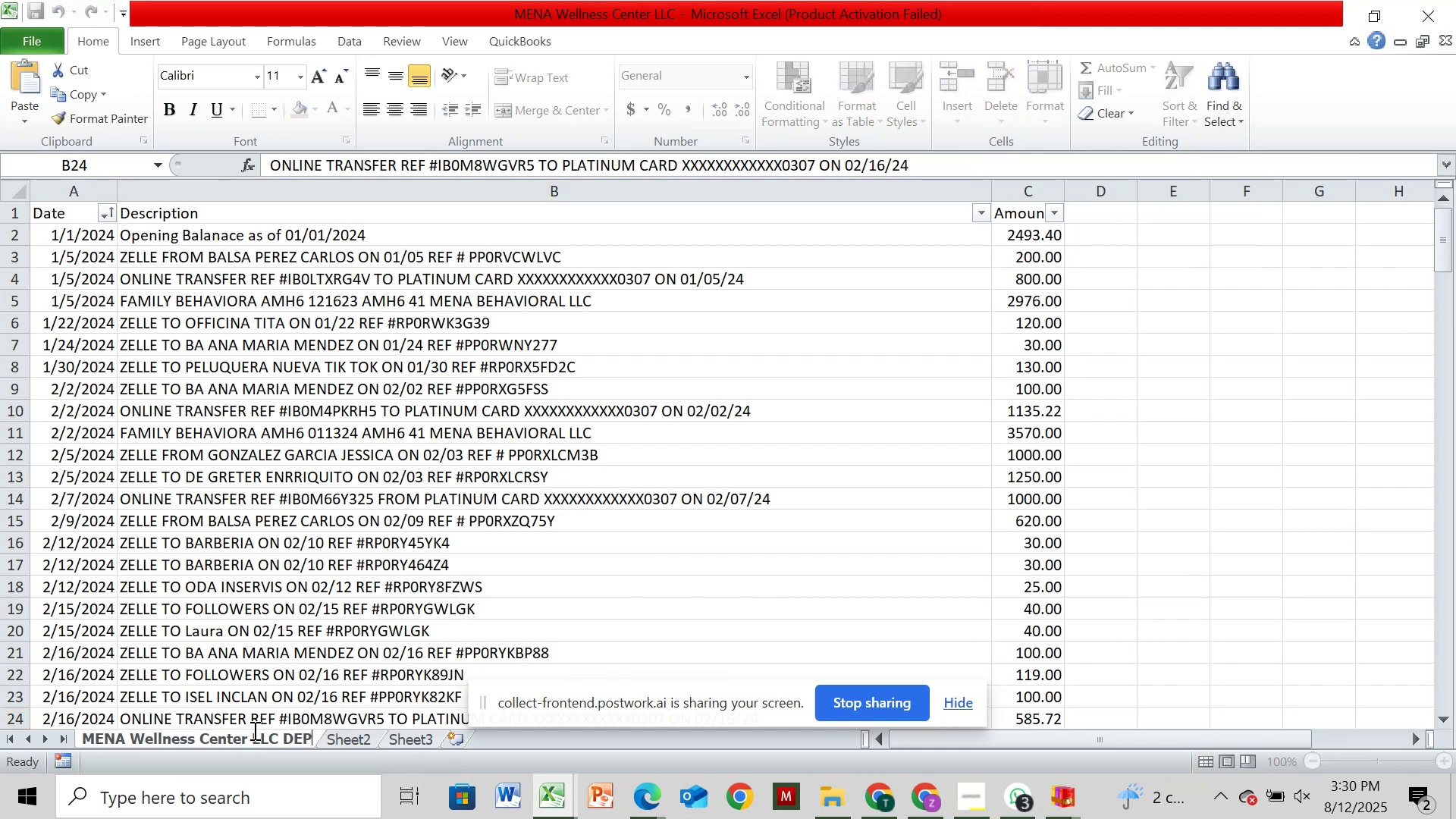 
key(Enter)
 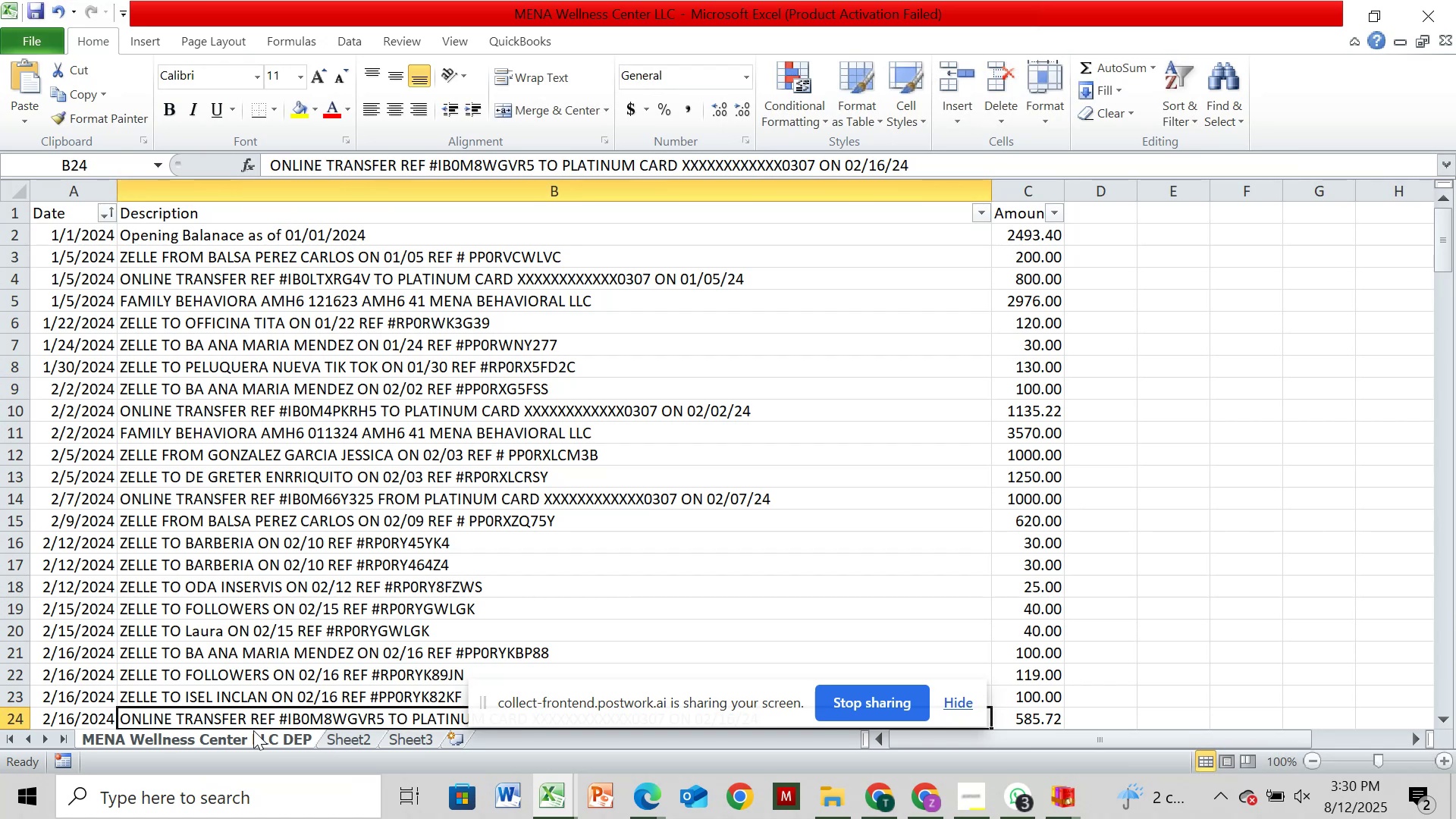 
wait(8.11)
 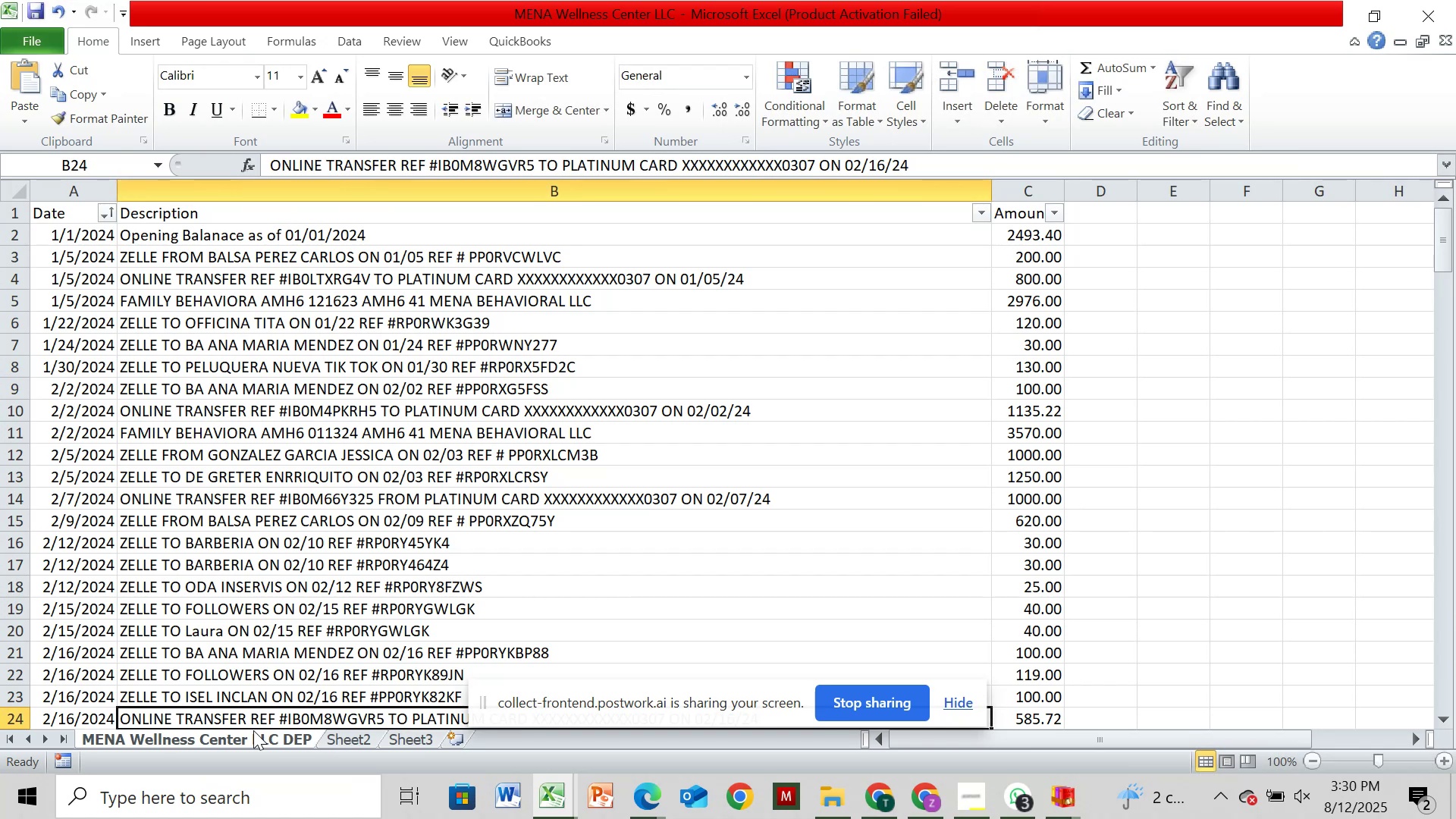 
left_click([1429, 13])
 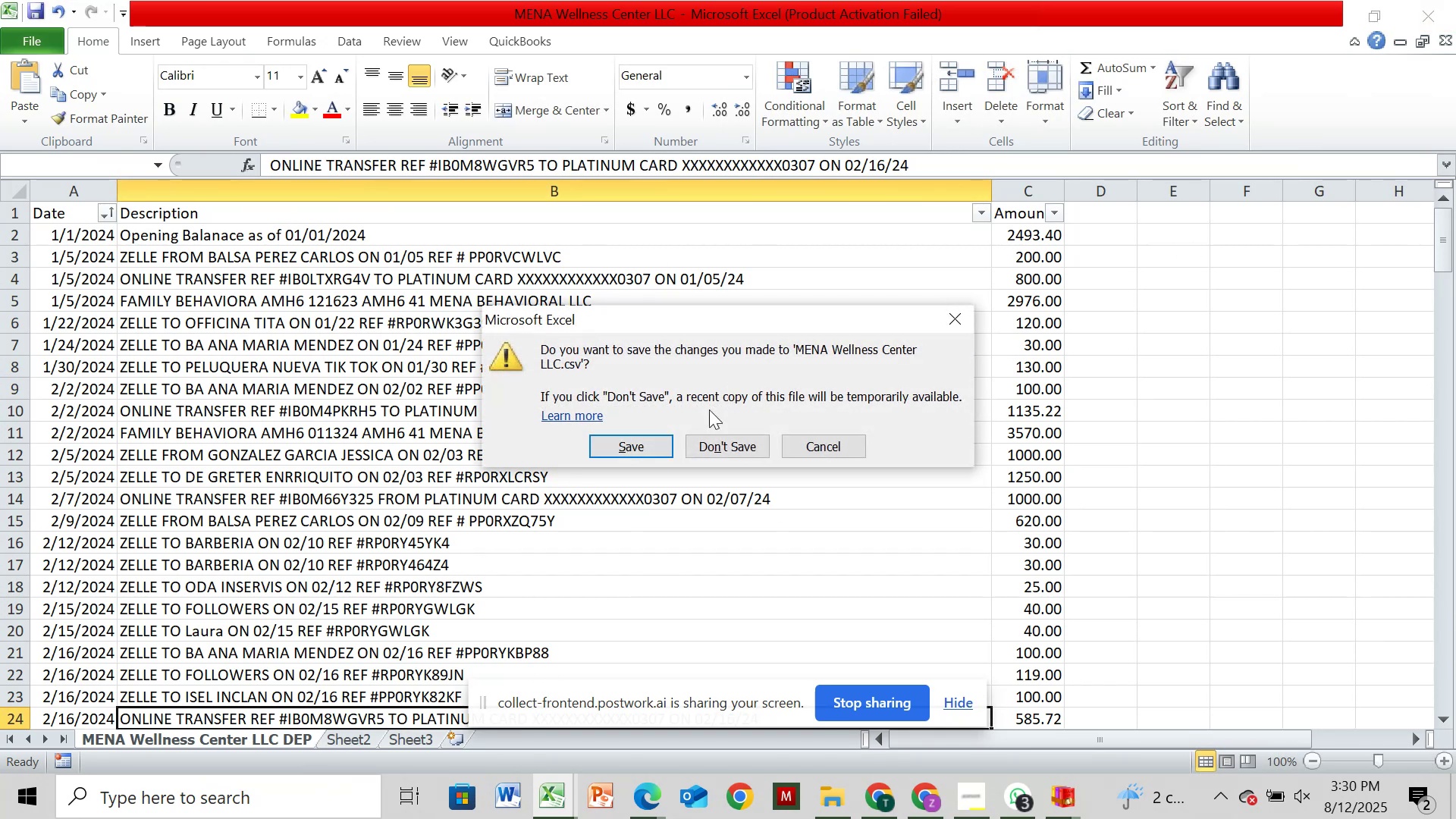 
left_click([647, 443])
 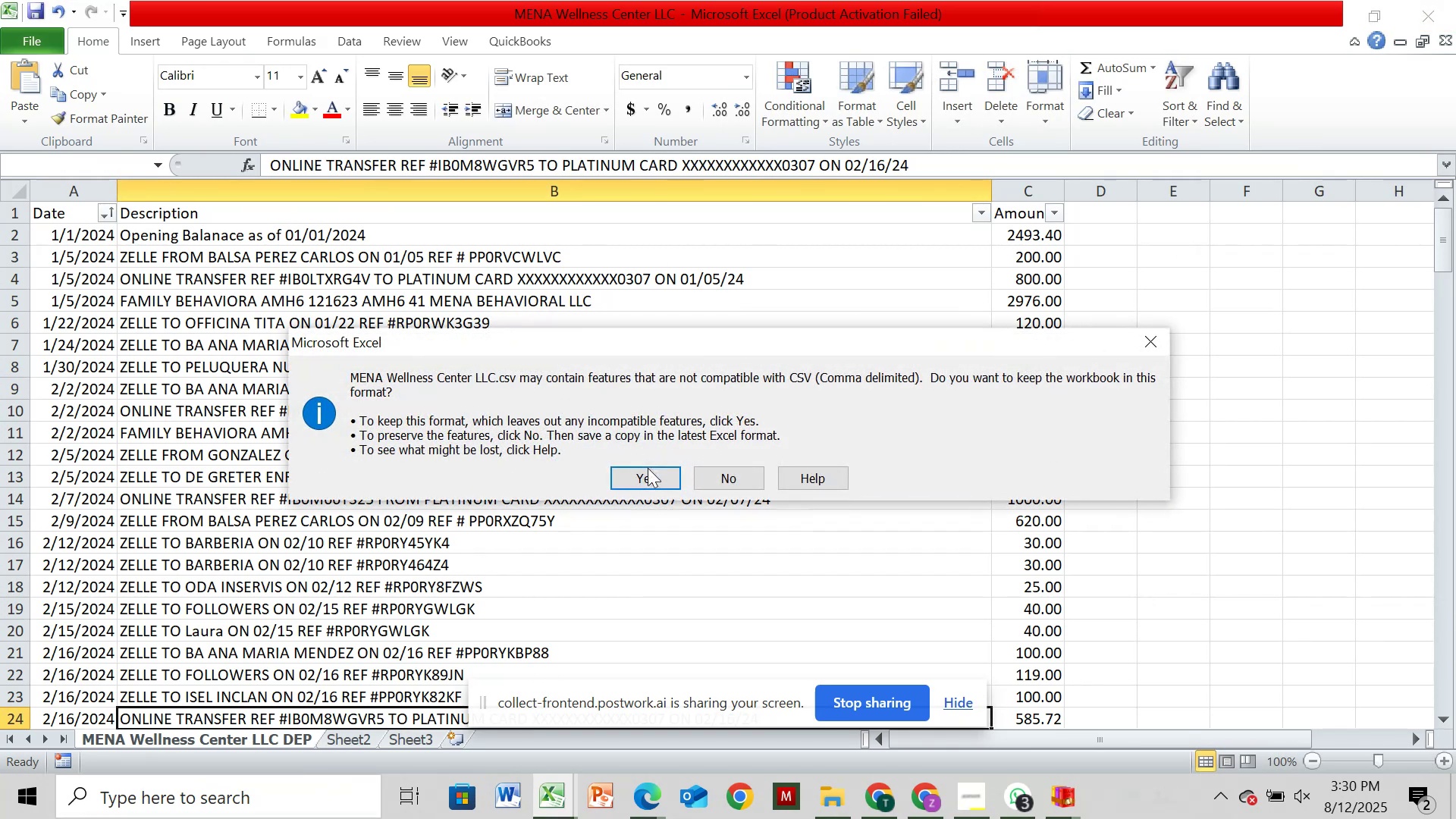 
left_click([648, 469])
 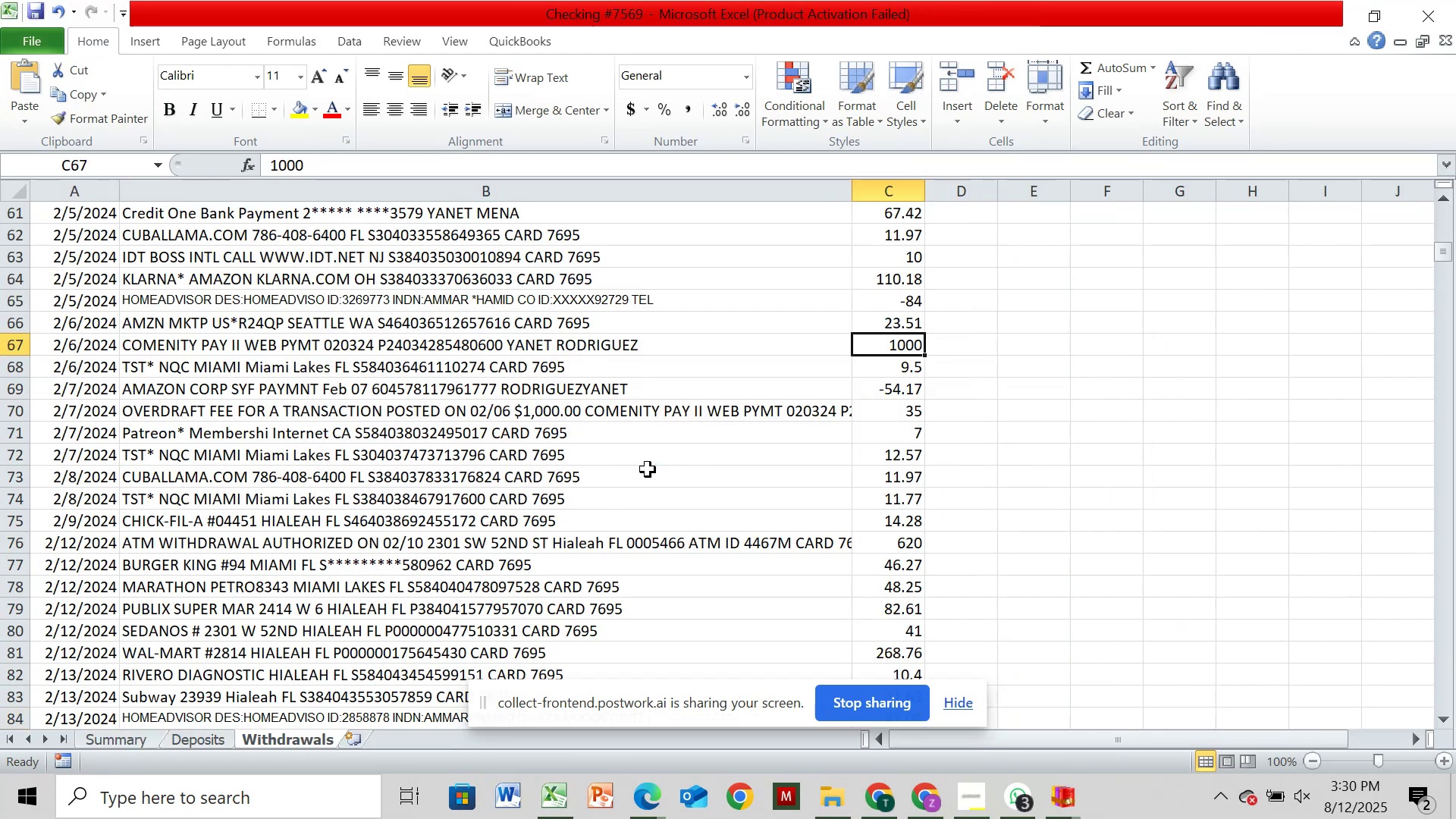 
key(Control+N)
 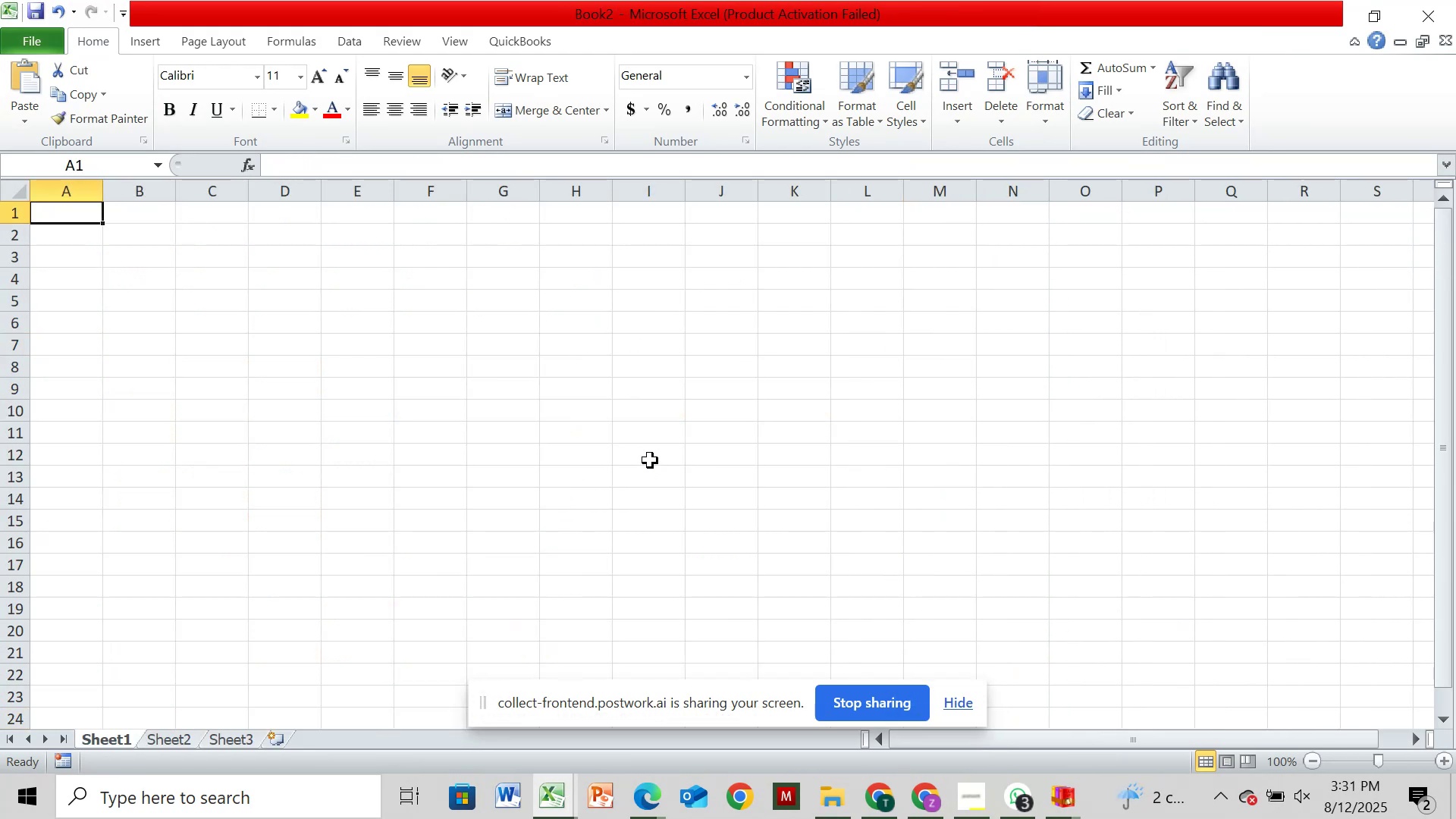 
mouse_move([535, 776])
 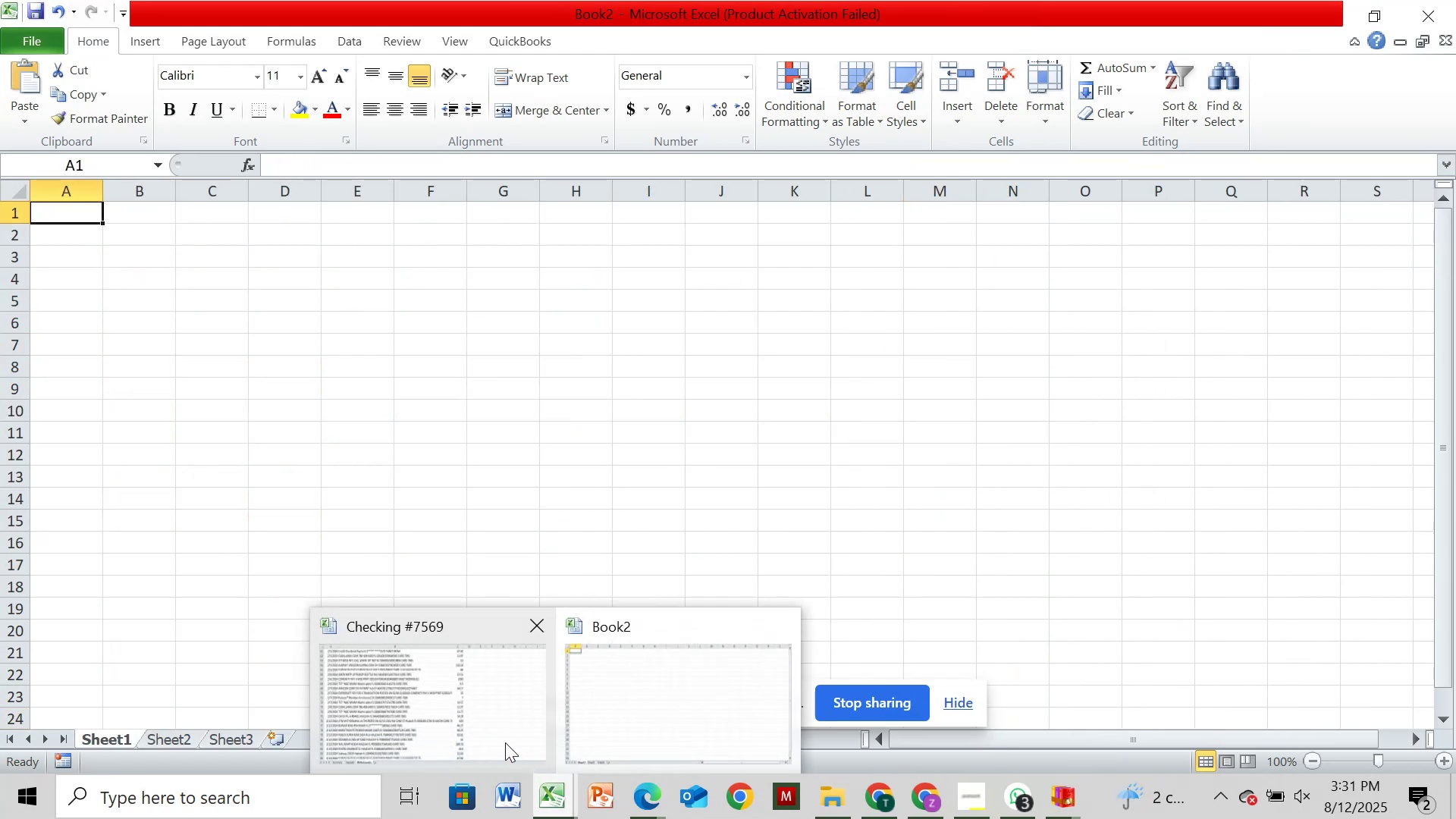 
left_click([505, 742])
 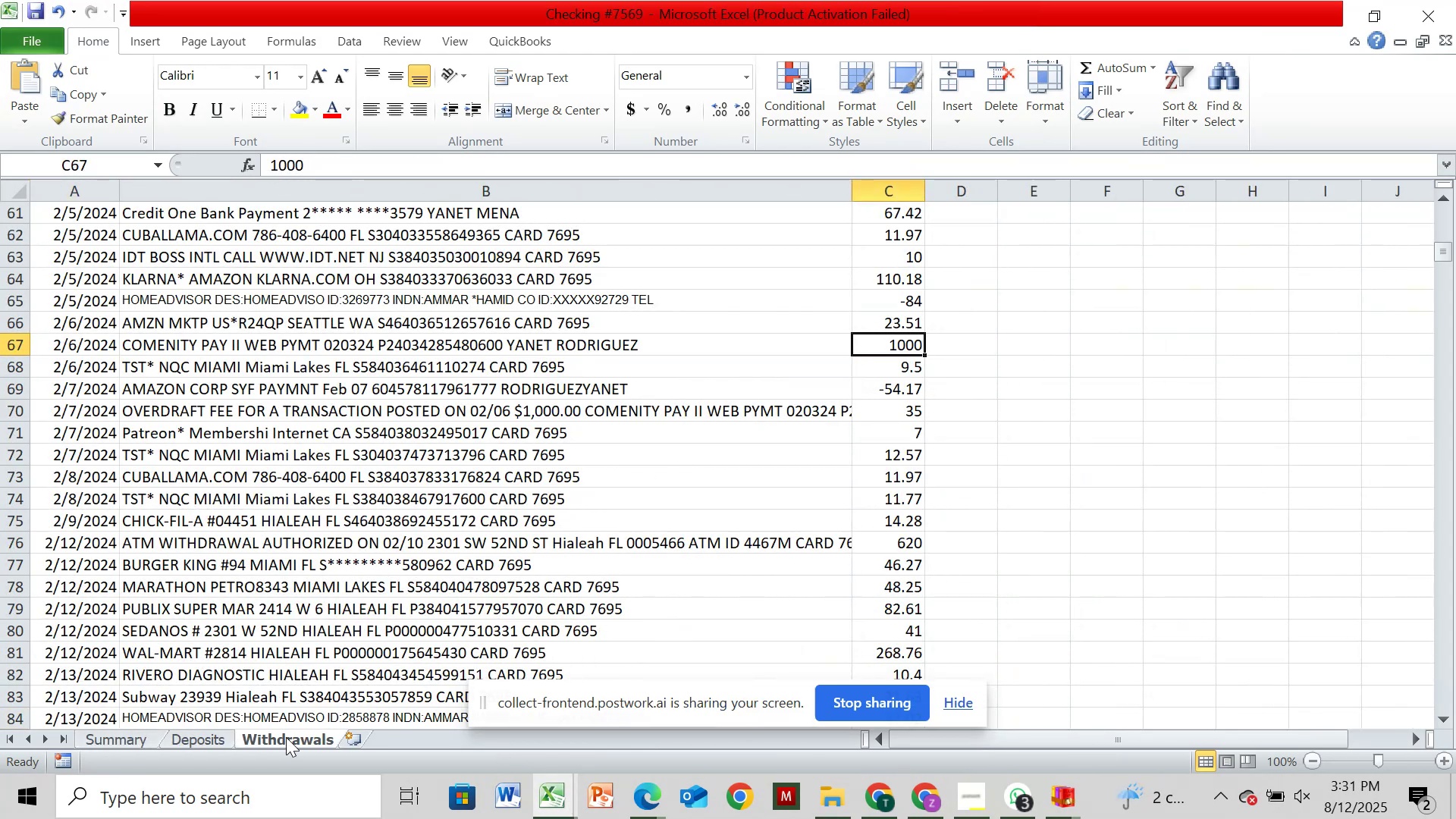 
left_click([286, 737])
 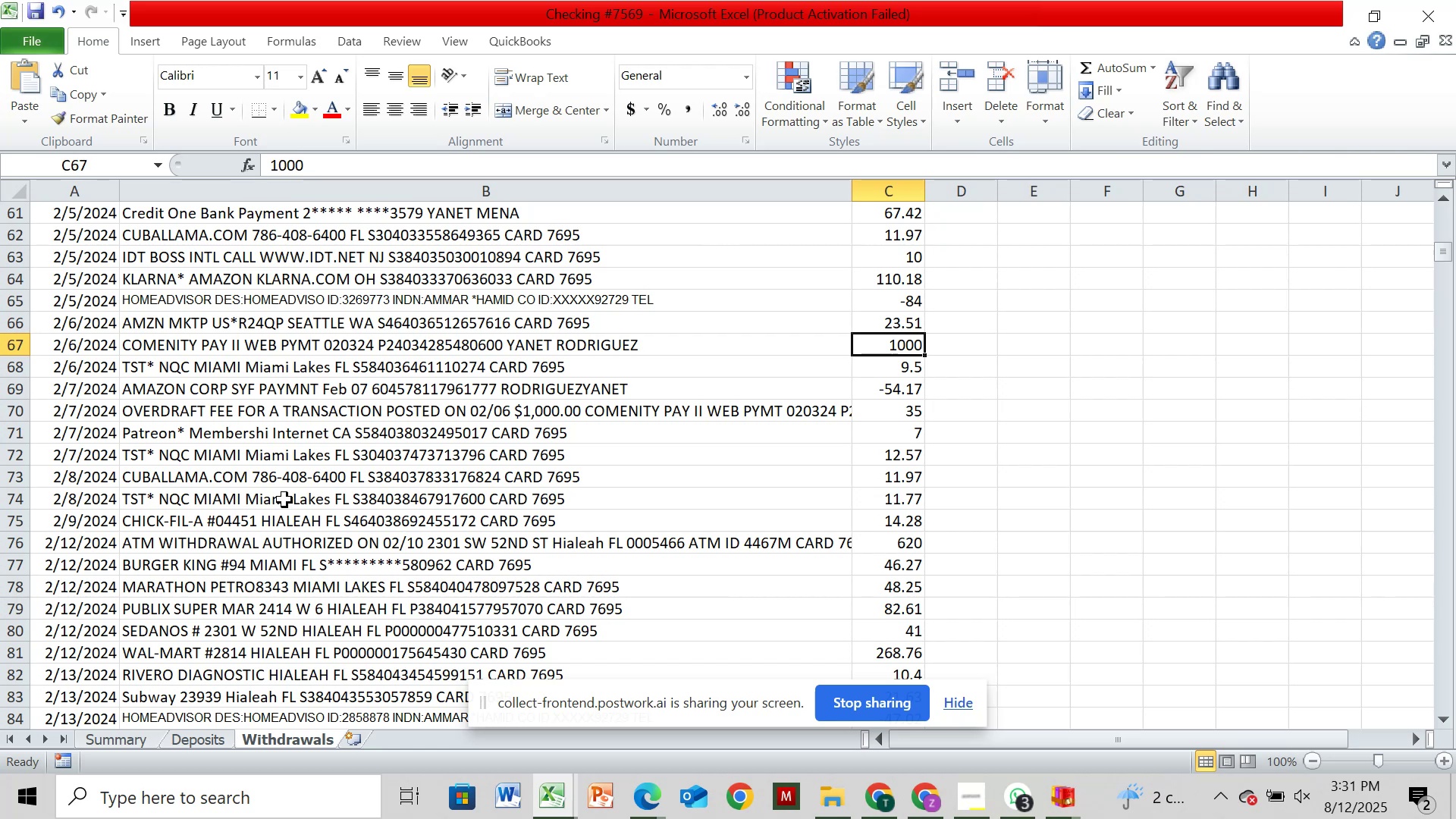 
scroll: coordinate [284, 500], scroll_direction: up, amount: 1.0
 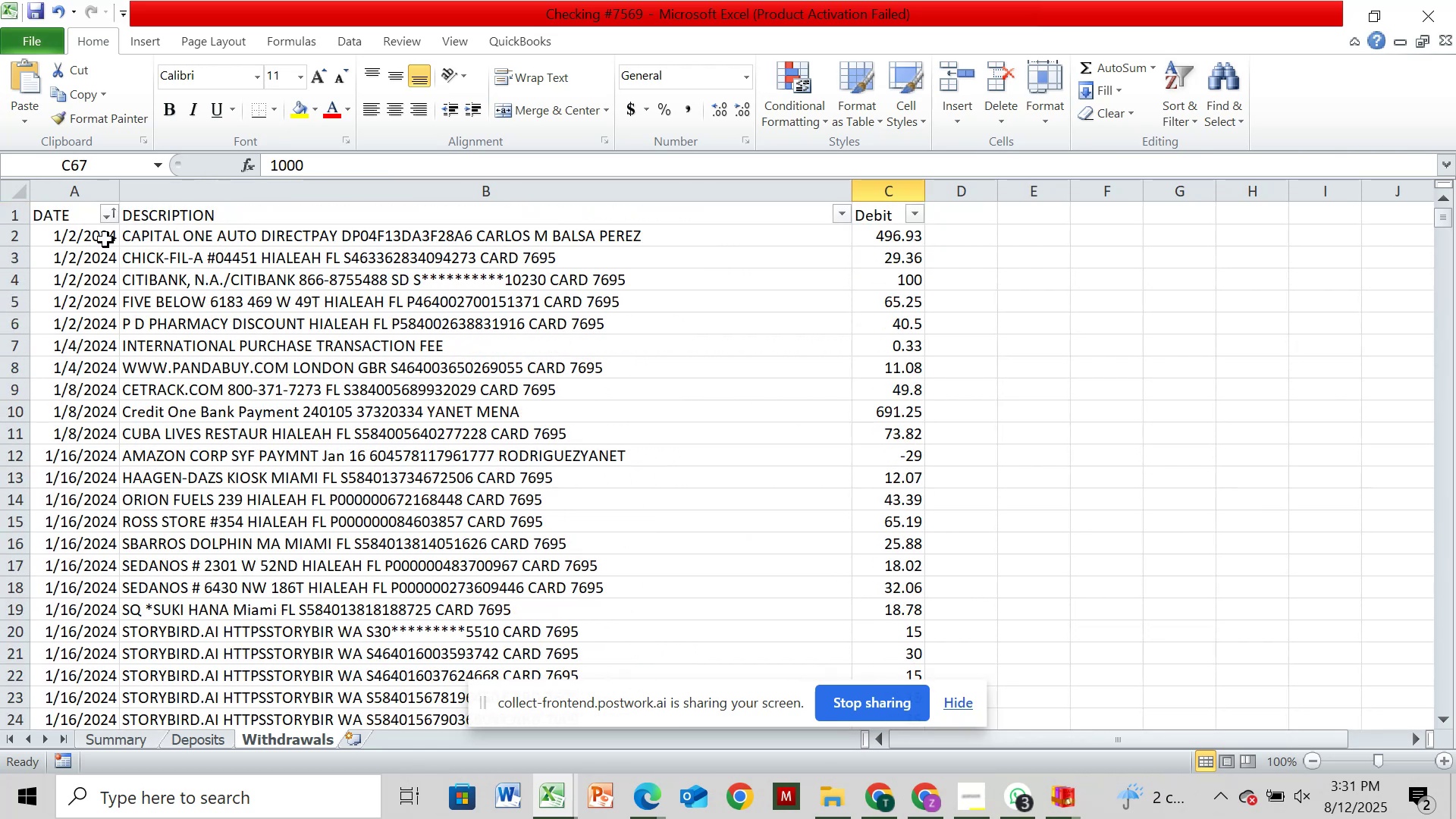 
wait(5.81)
 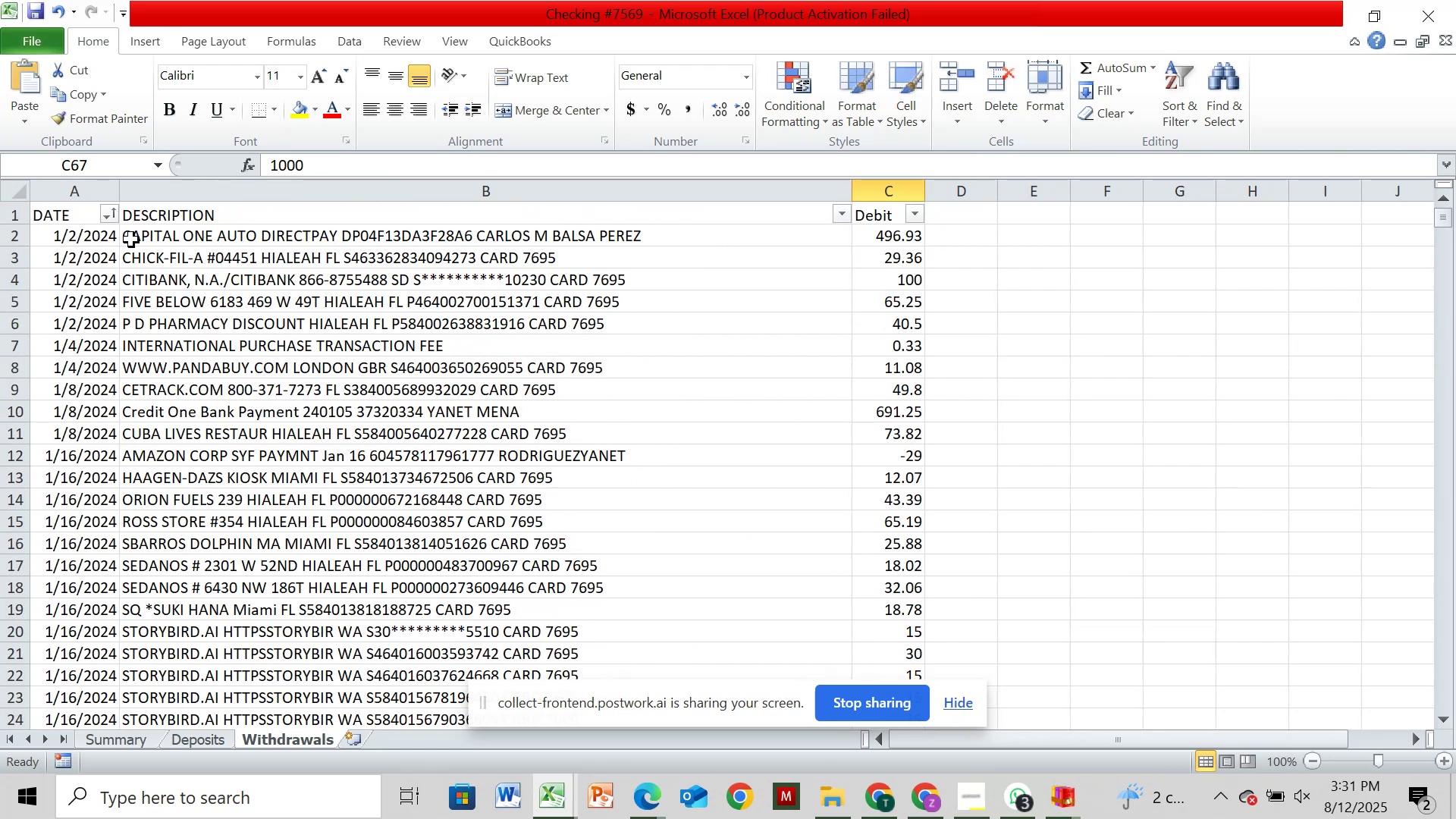 
left_click([105, 240])
 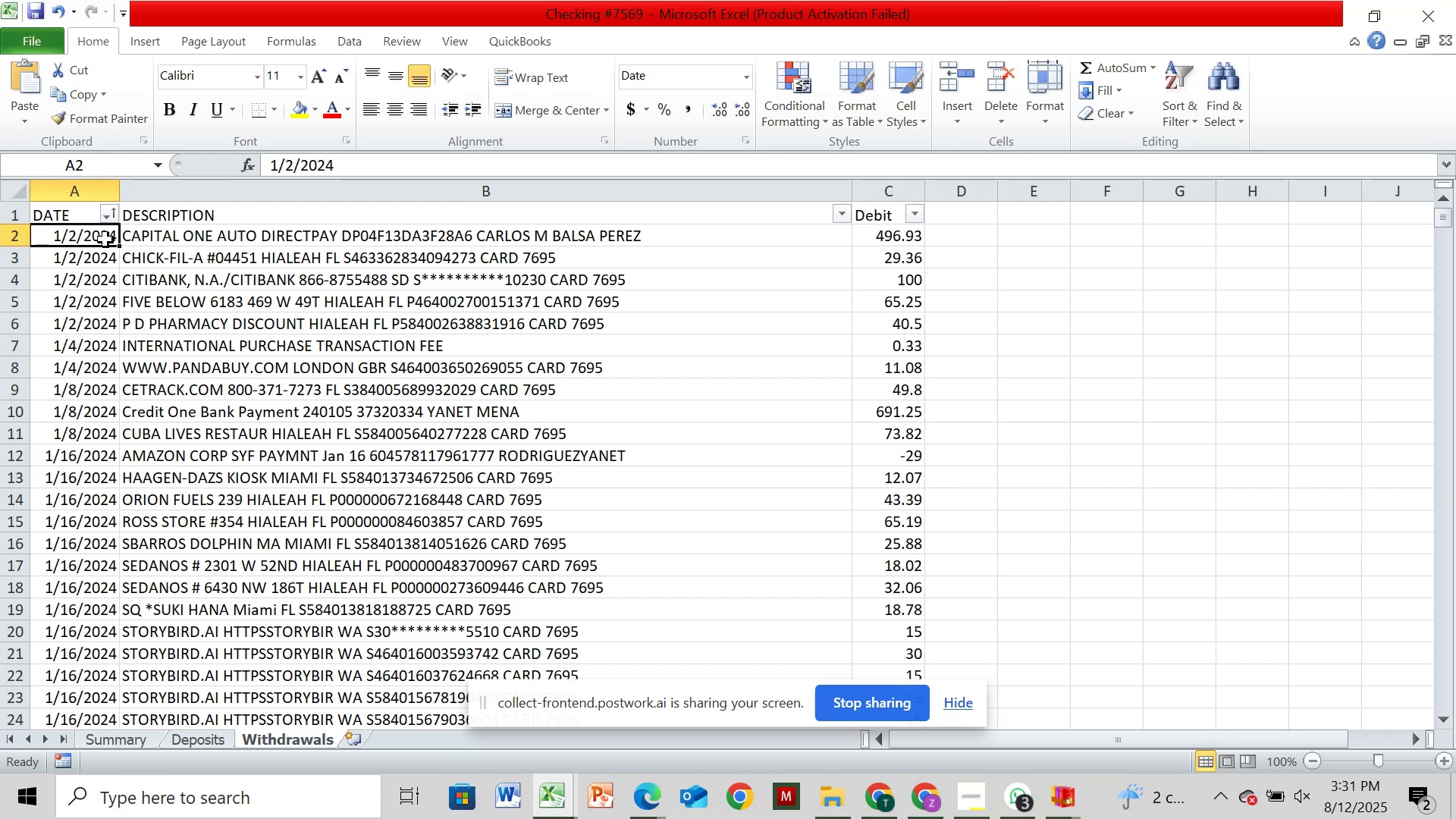 
key(Control+Shift+ArrowDown)
 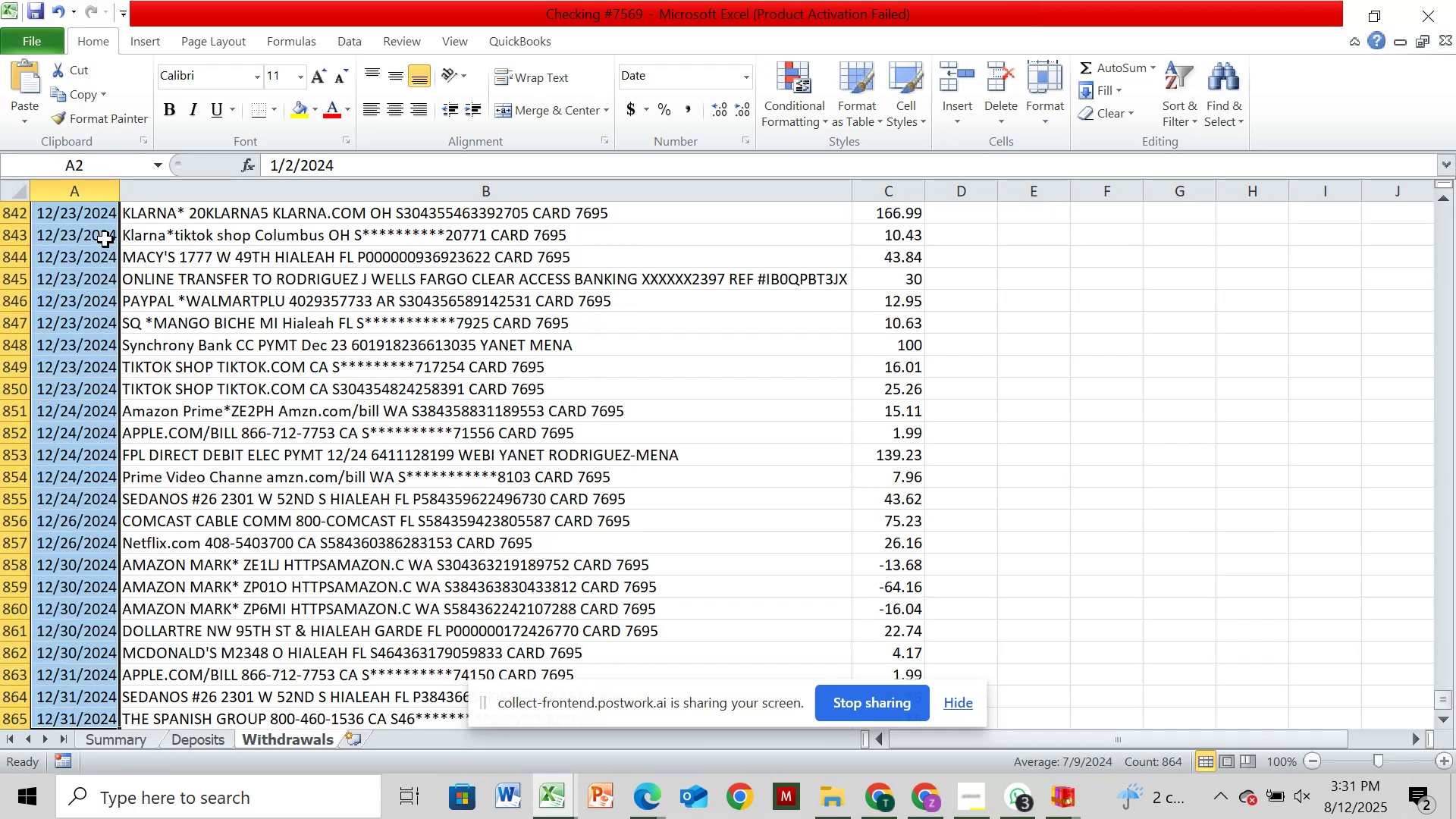 
right_click([105, 240])
 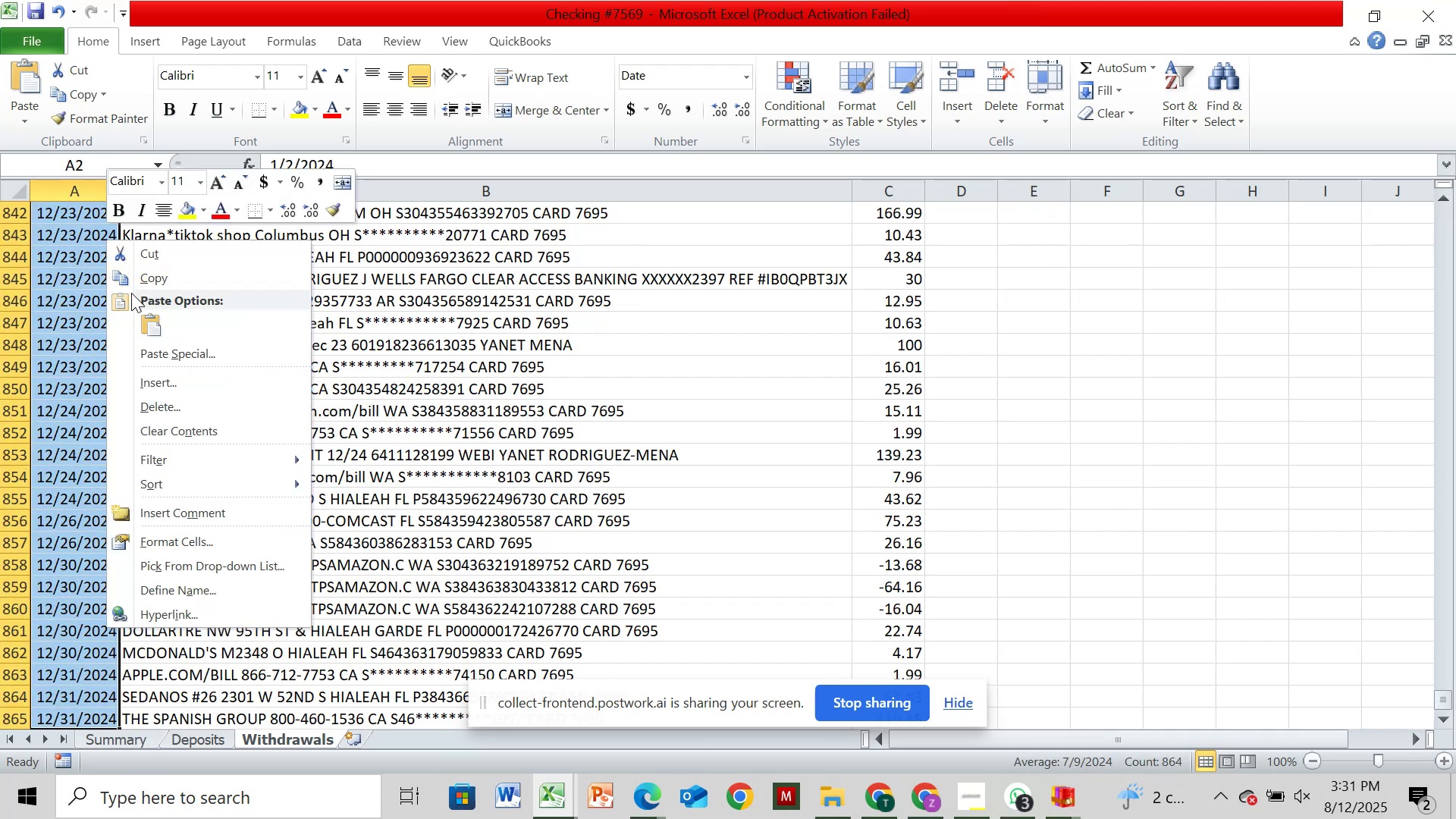 
left_click([133, 276])
 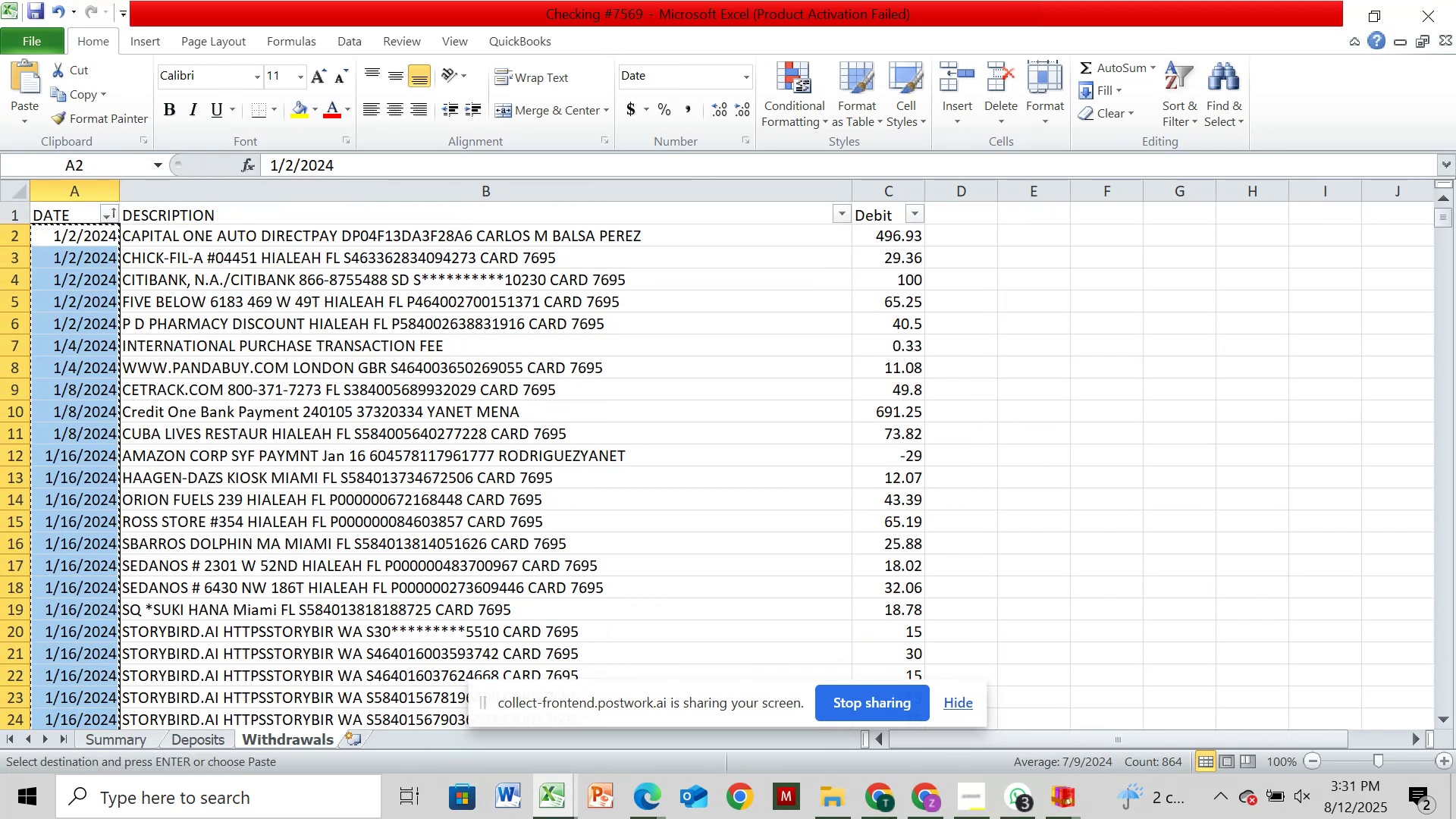 
mouse_move([579, 772])
 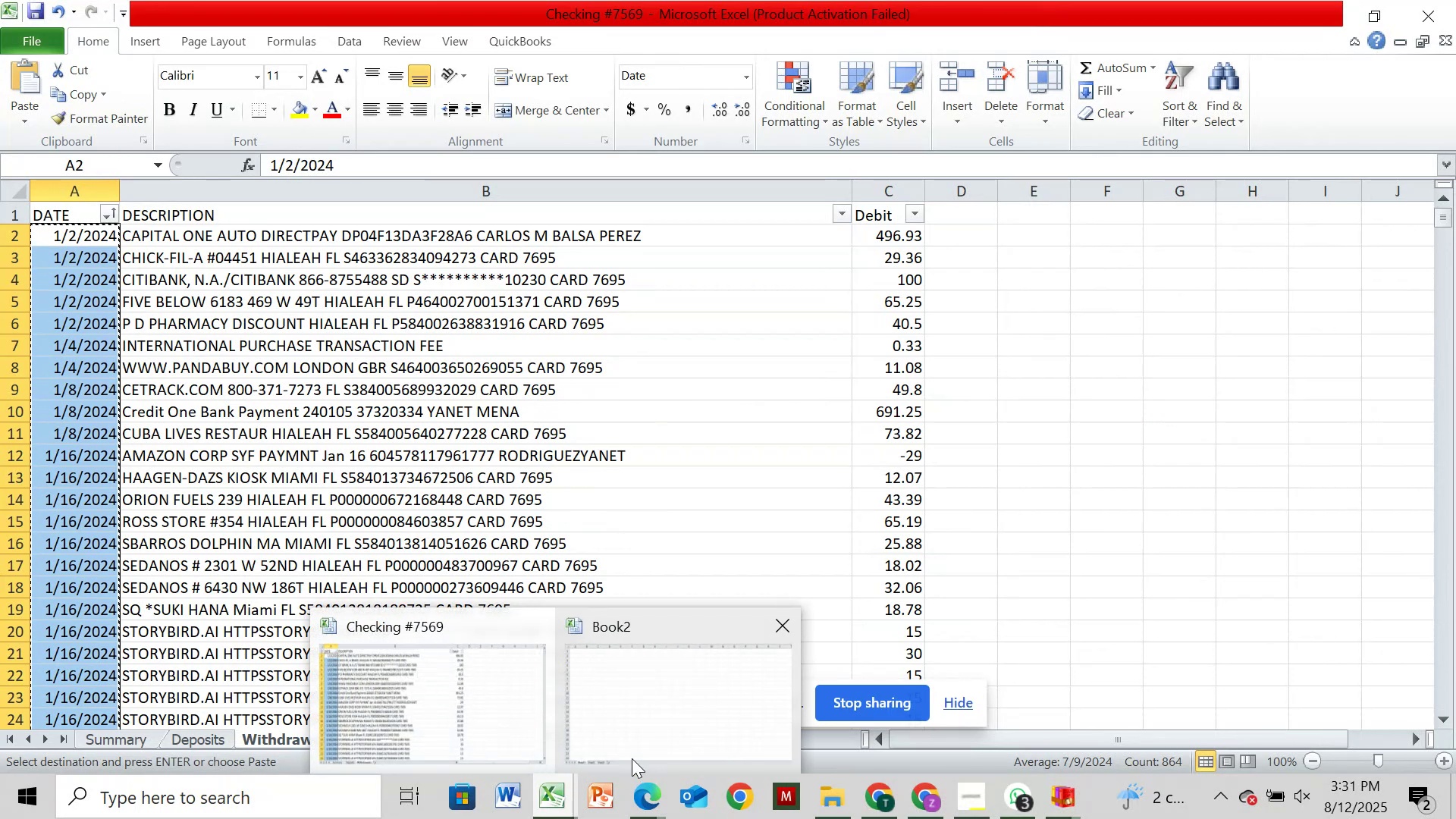 
left_click([632, 758])
 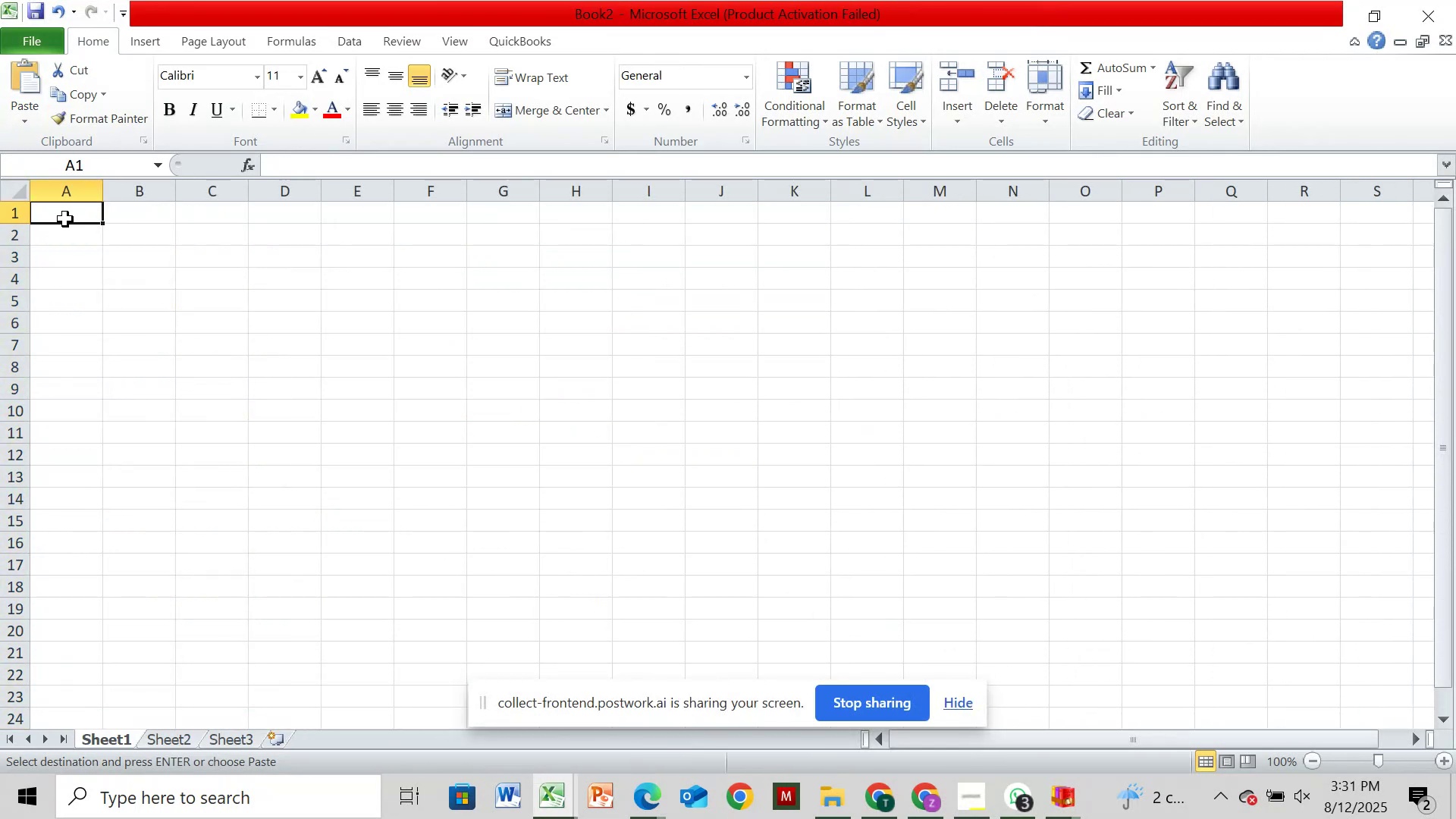 
right_click([65, 219])
 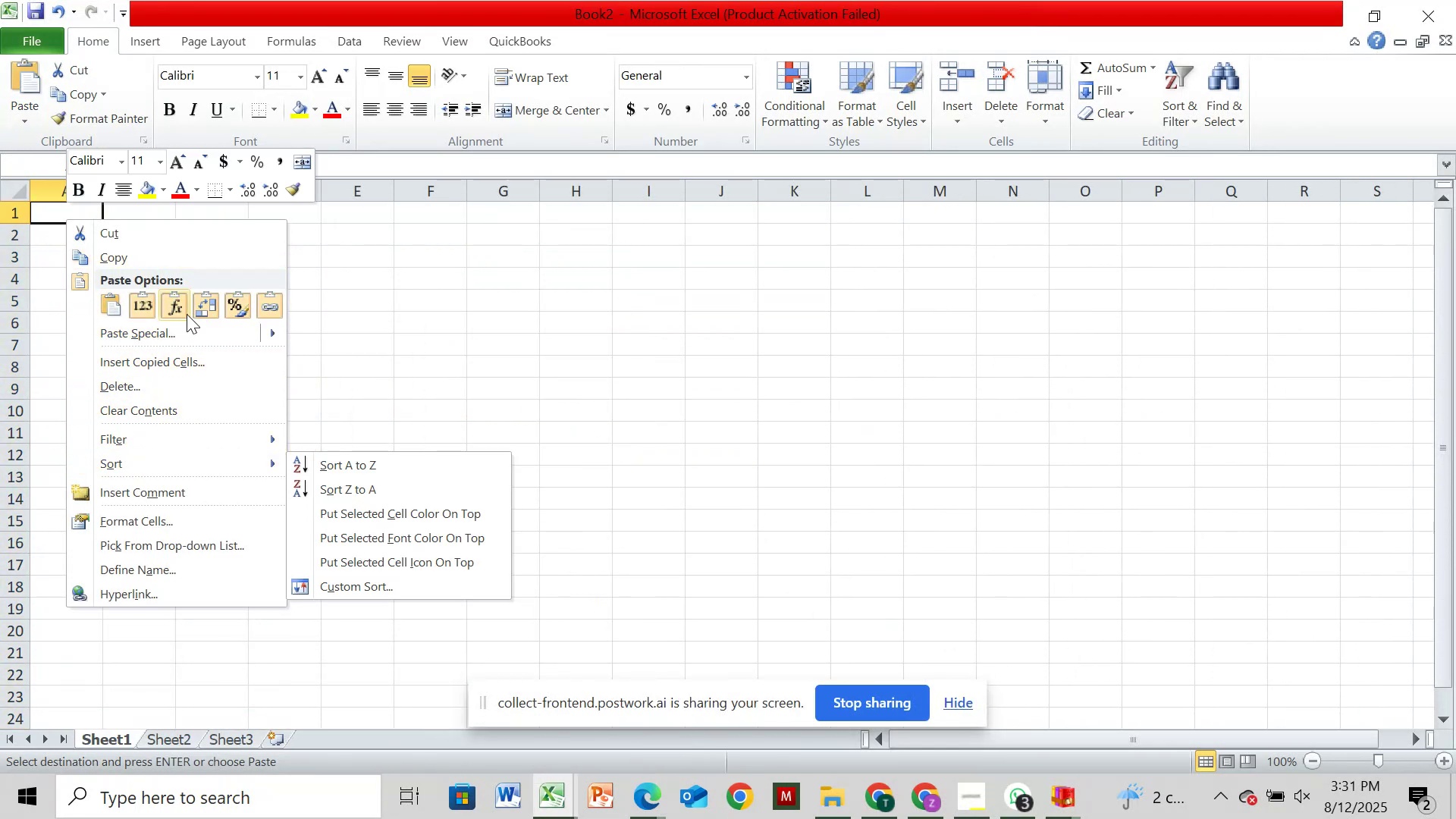 
wait(6.76)
 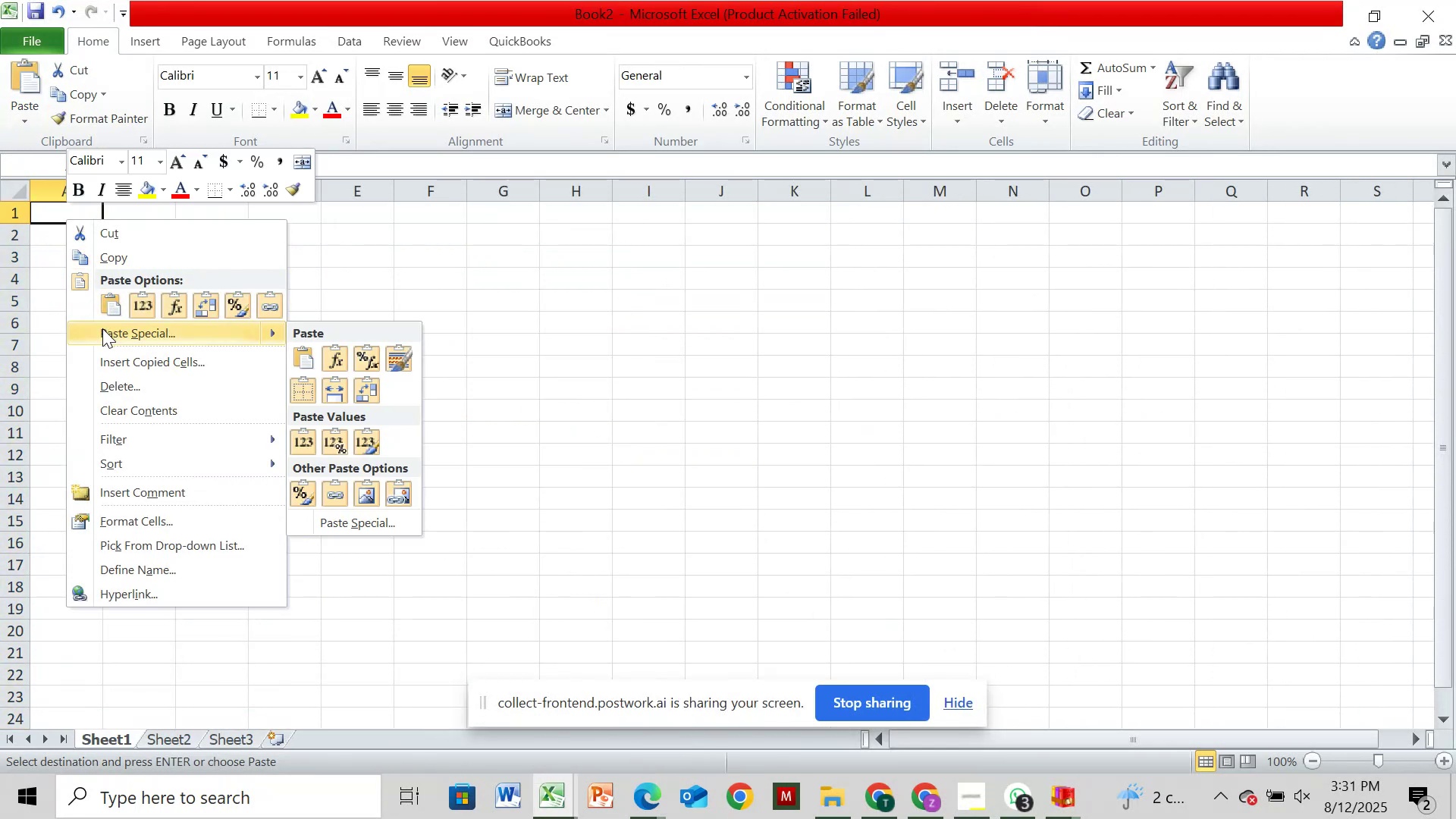 
mouse_move([184, 325])
 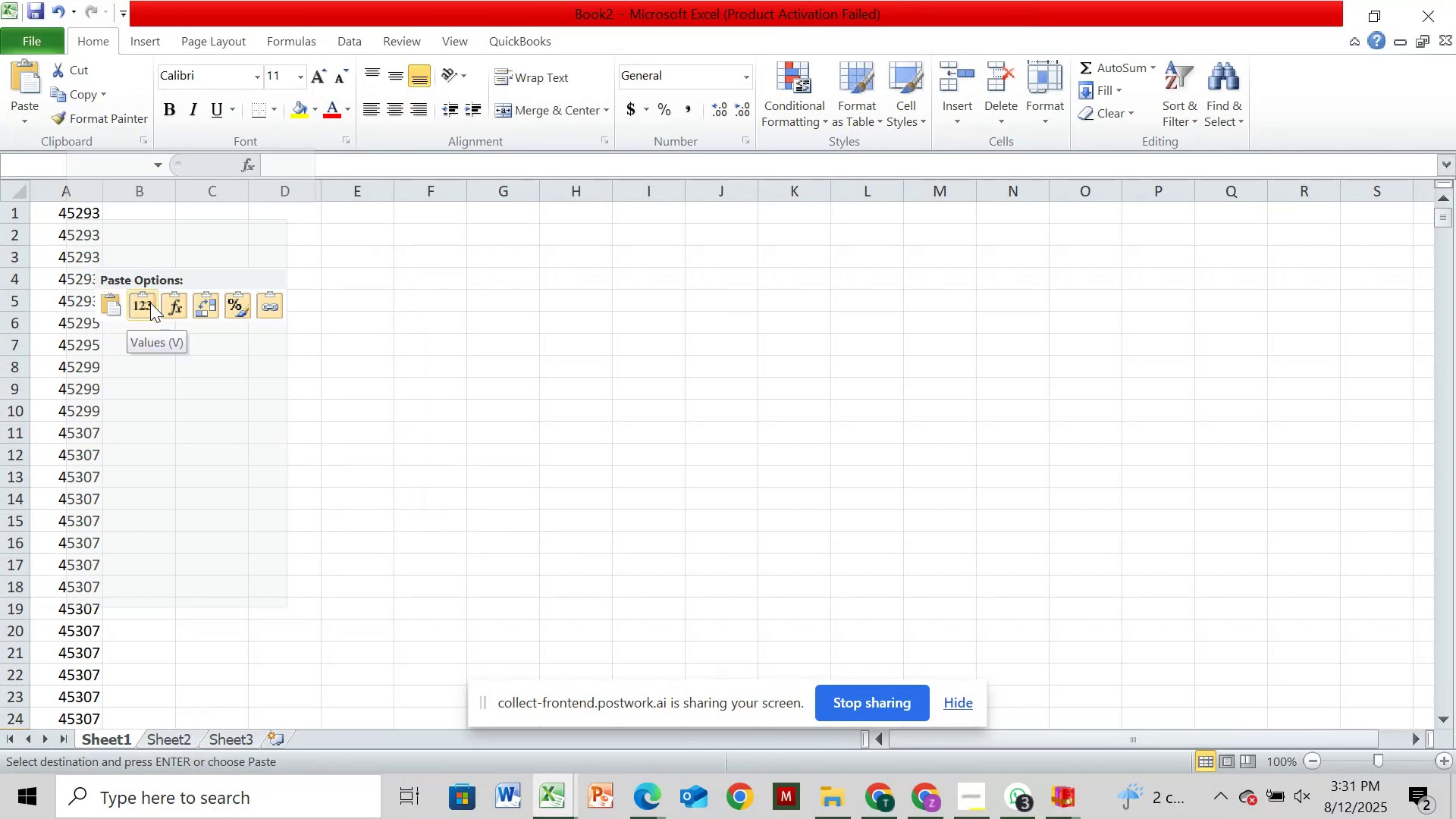 
left_click([111, 297])
 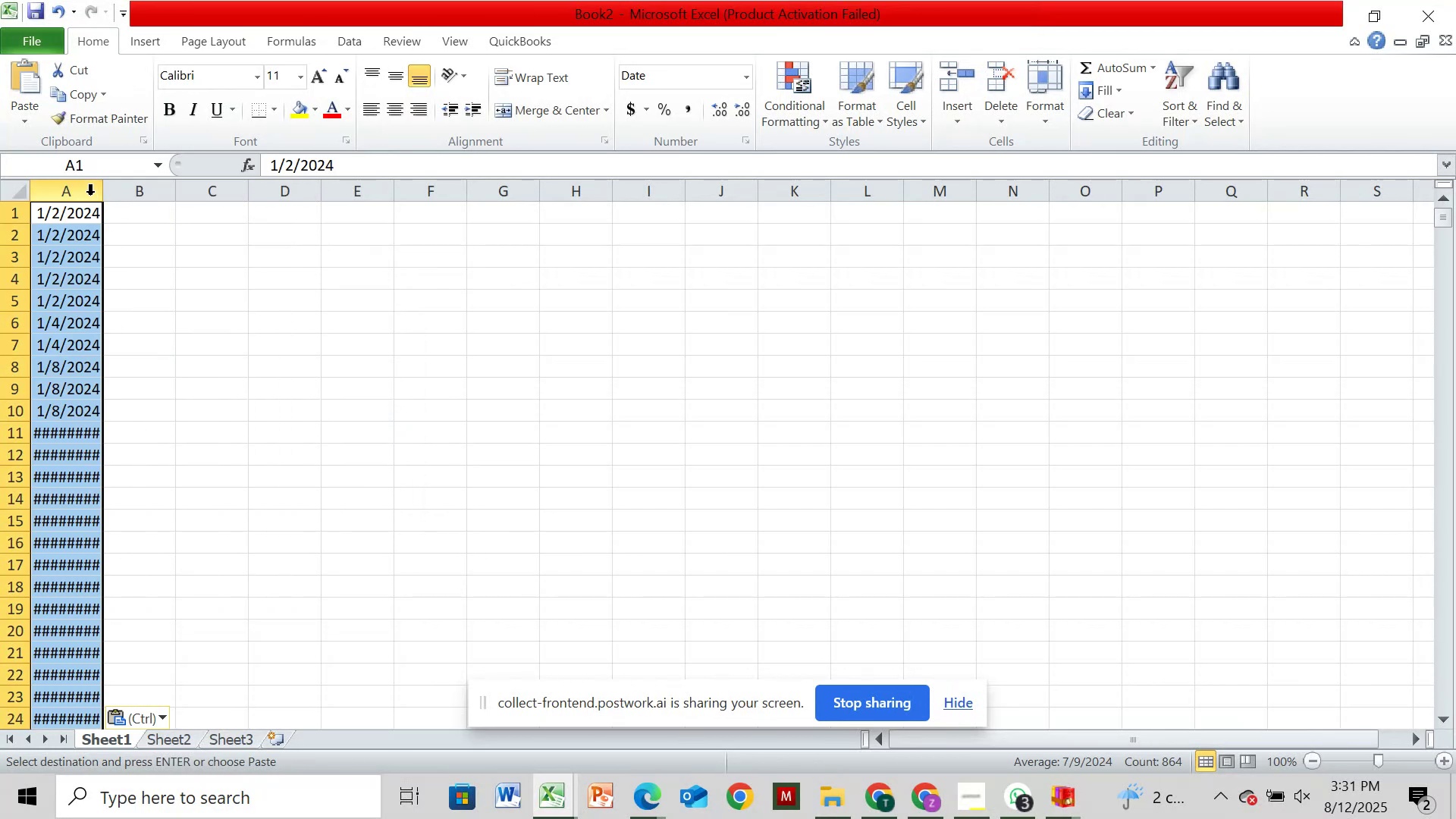 
double_click([95, 197])
 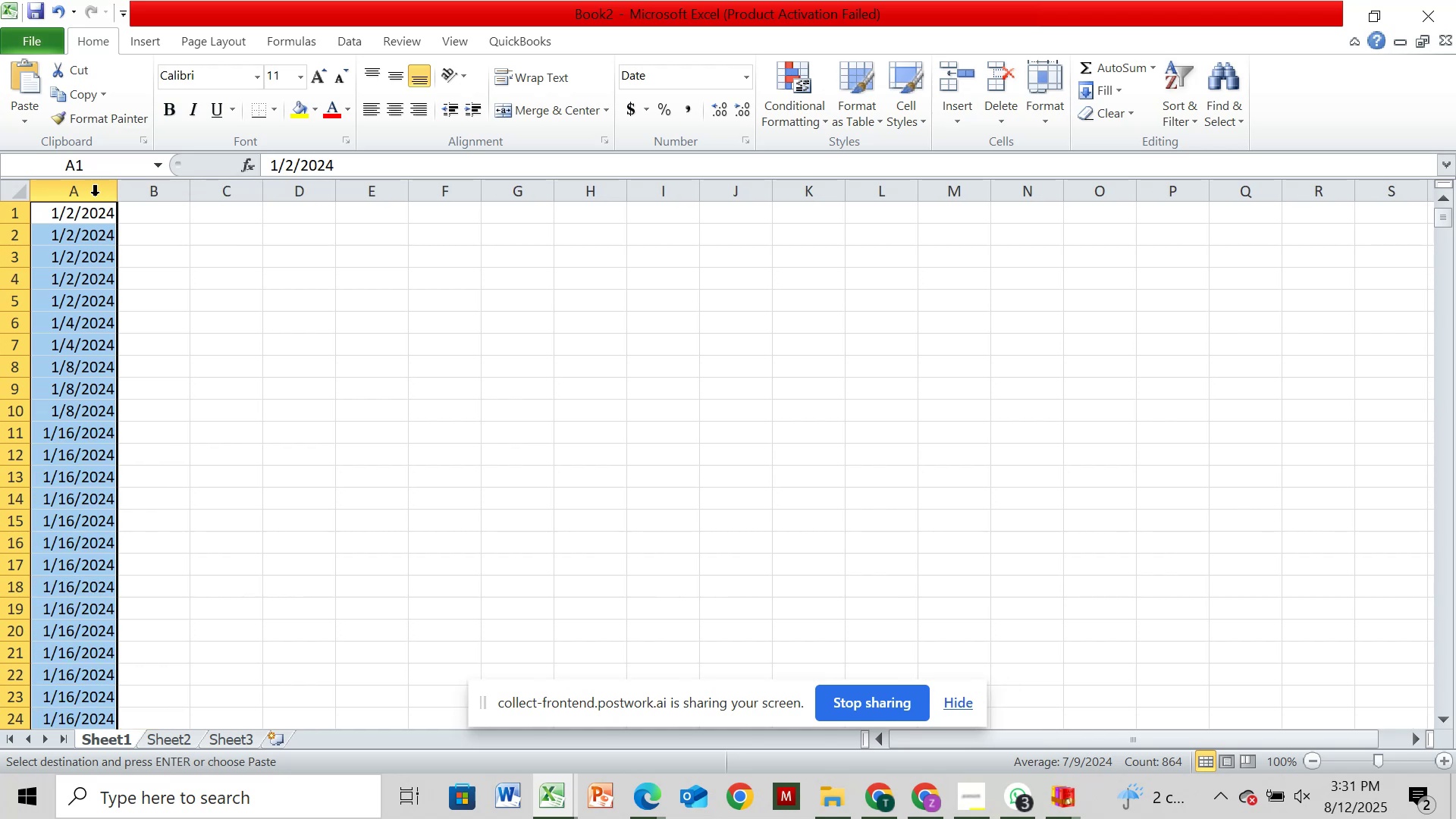 
wait(9.64)
 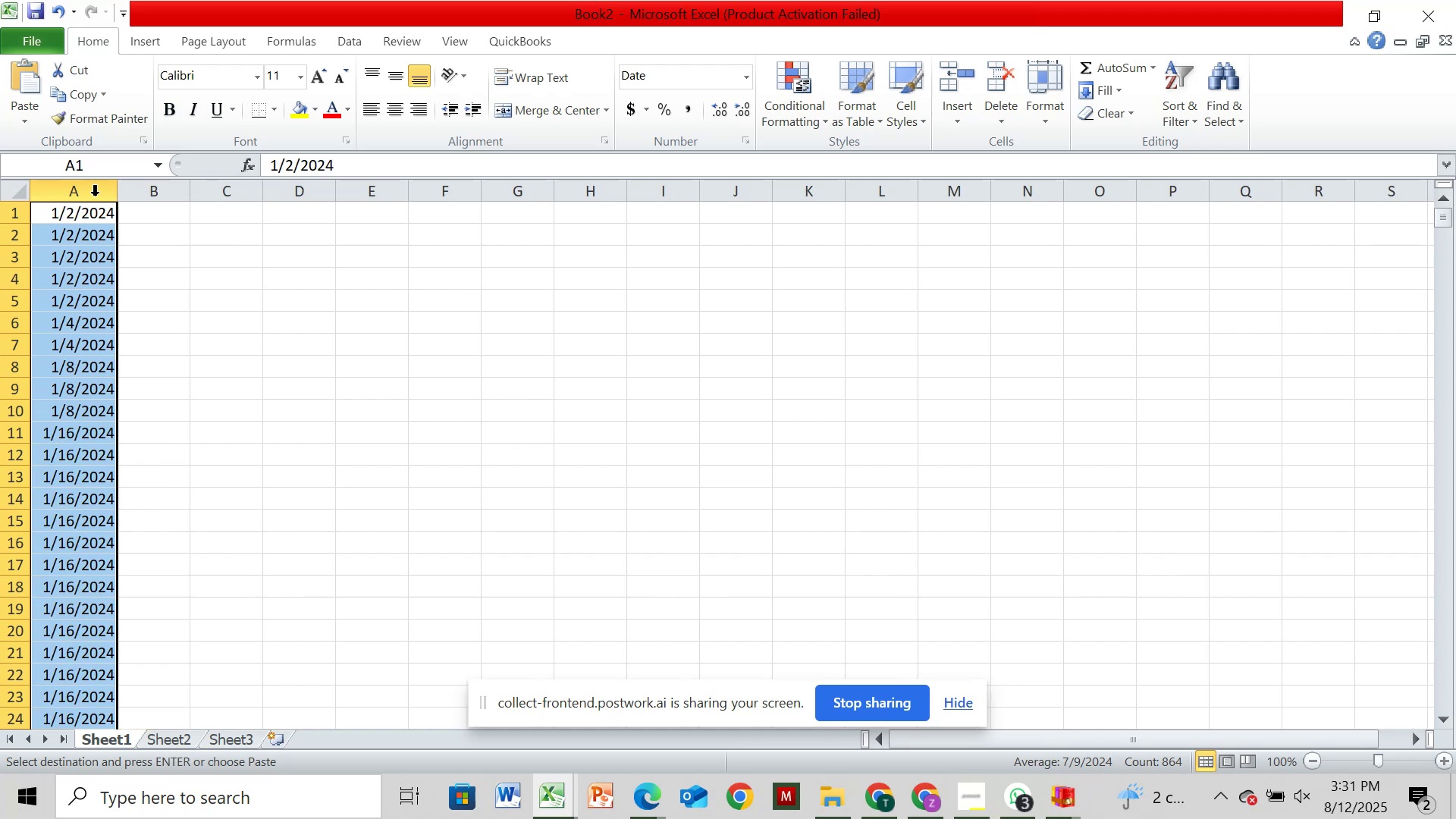 
mouse_move([538, 772])
 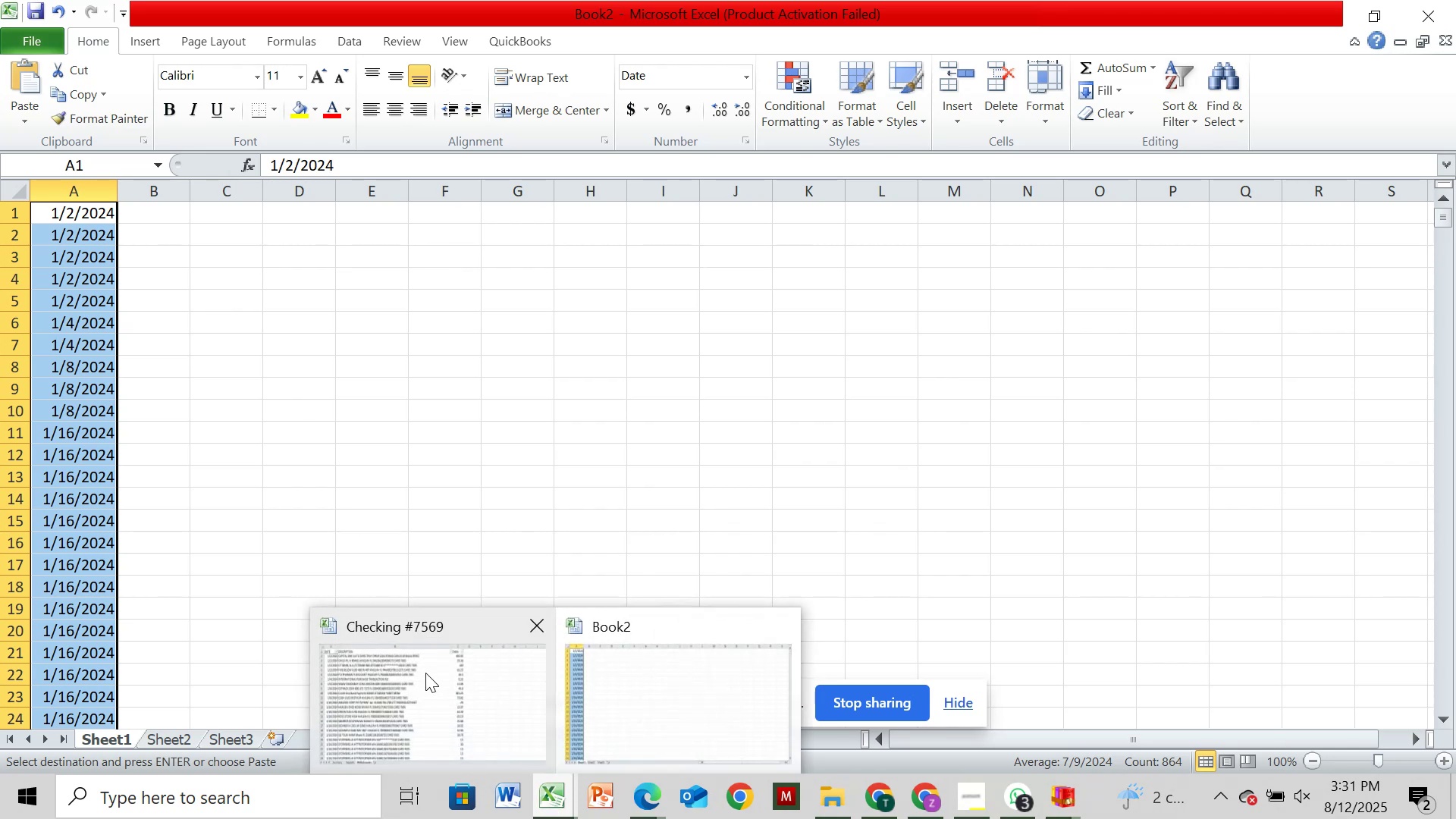 
left_click([425, 673])
 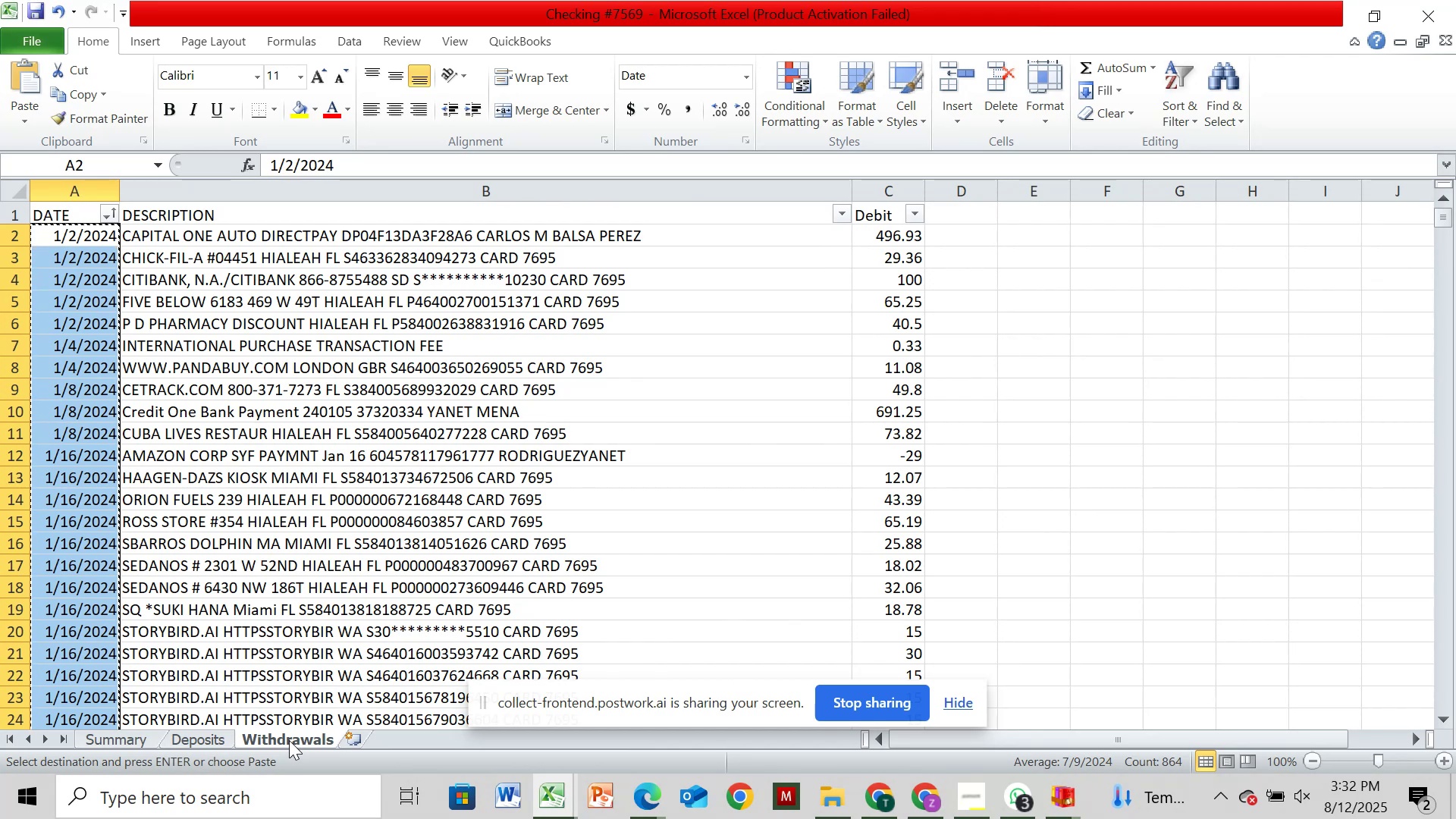 
wait(19.14)
 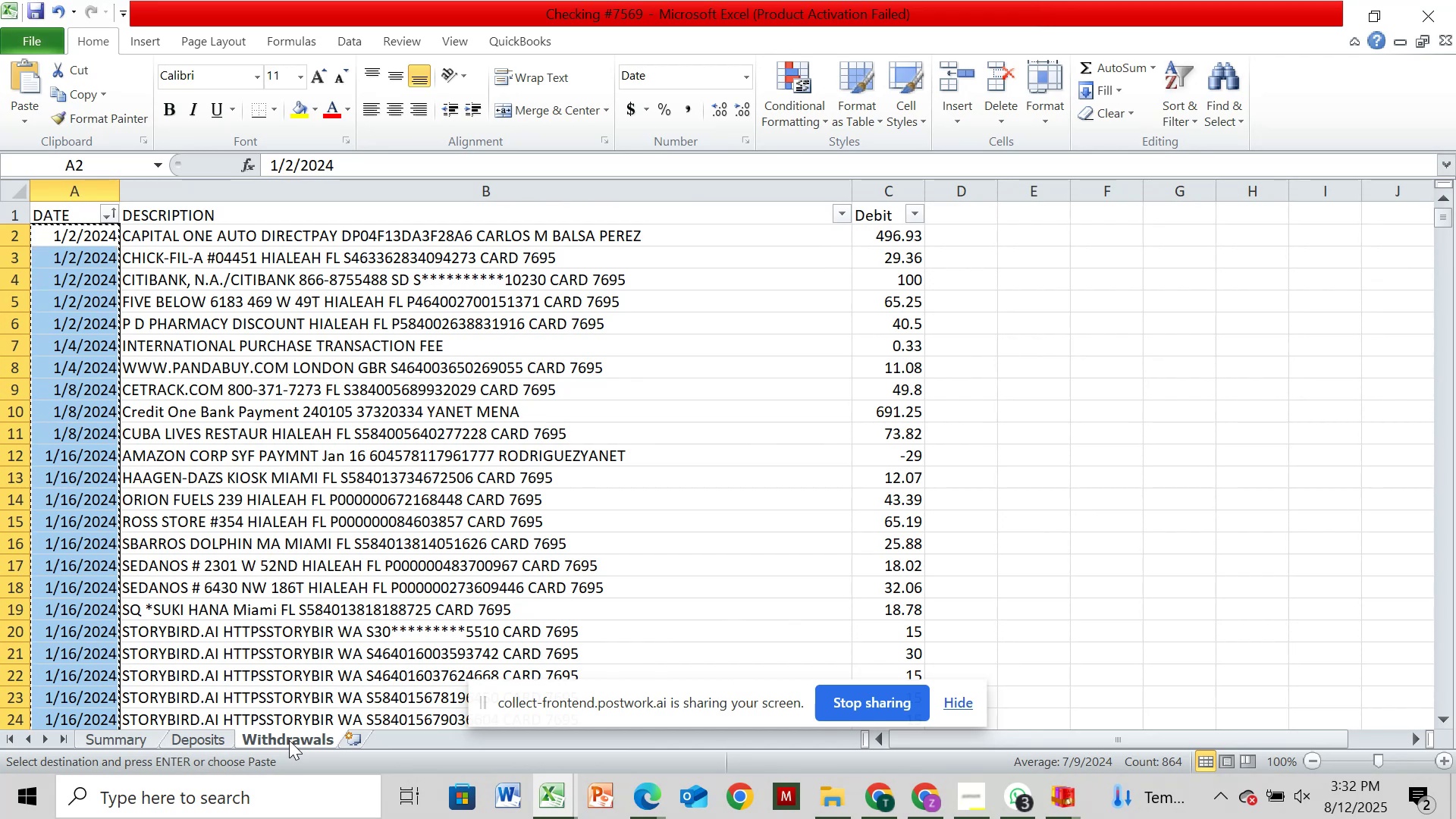 
left_click([114, 202])
 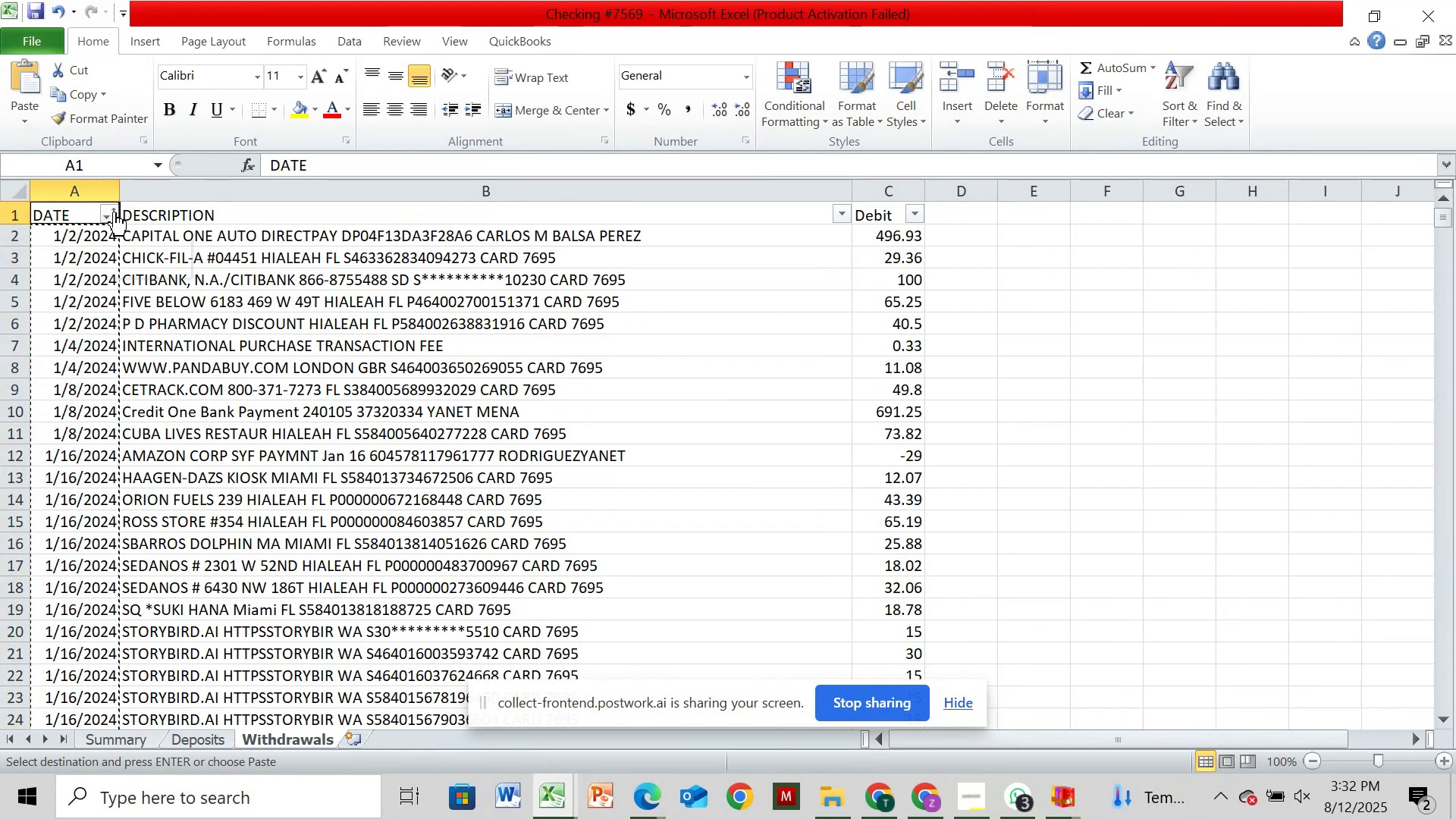 
left_click([114, 212])
 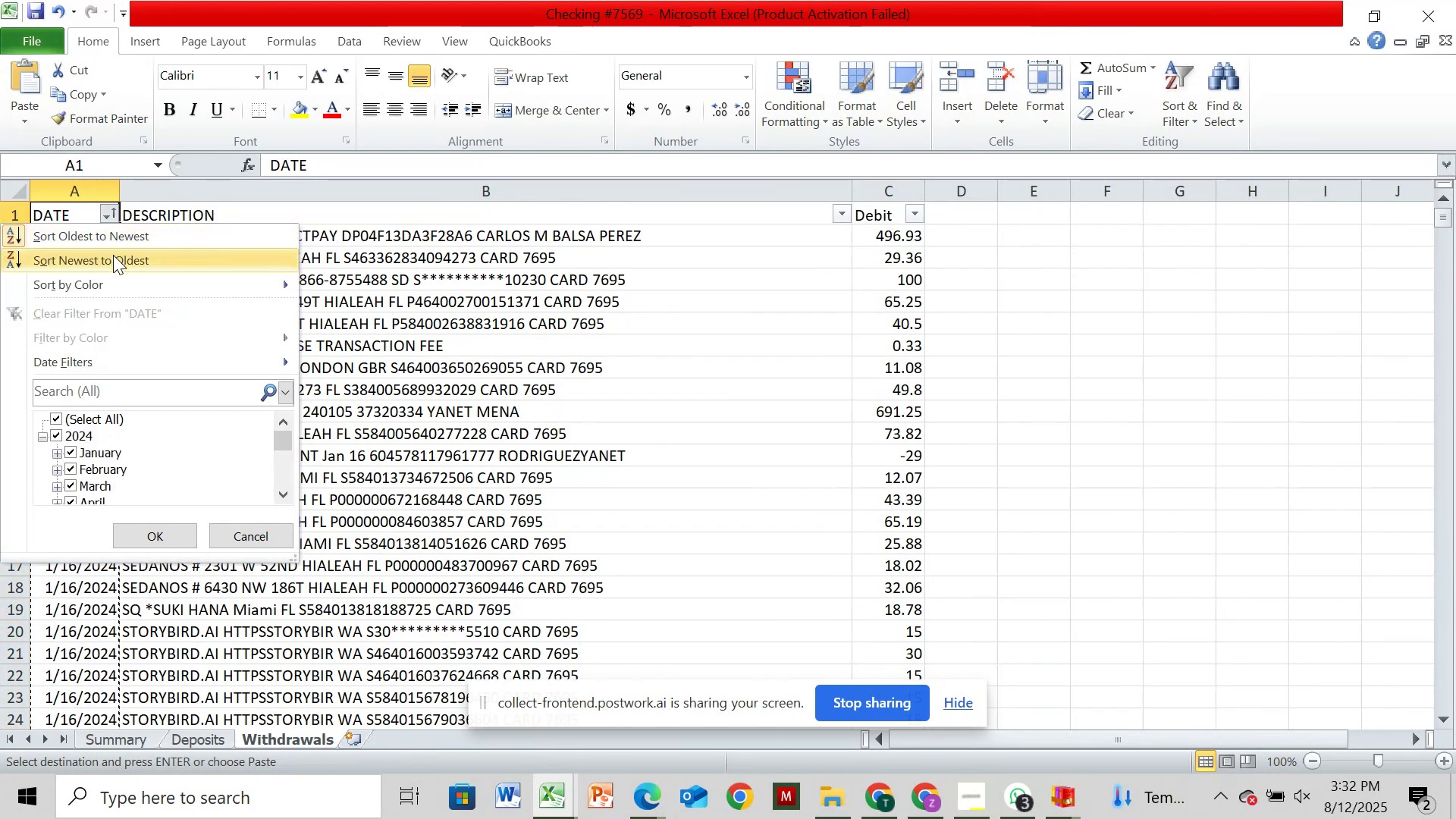 
left_click([113, 256])
 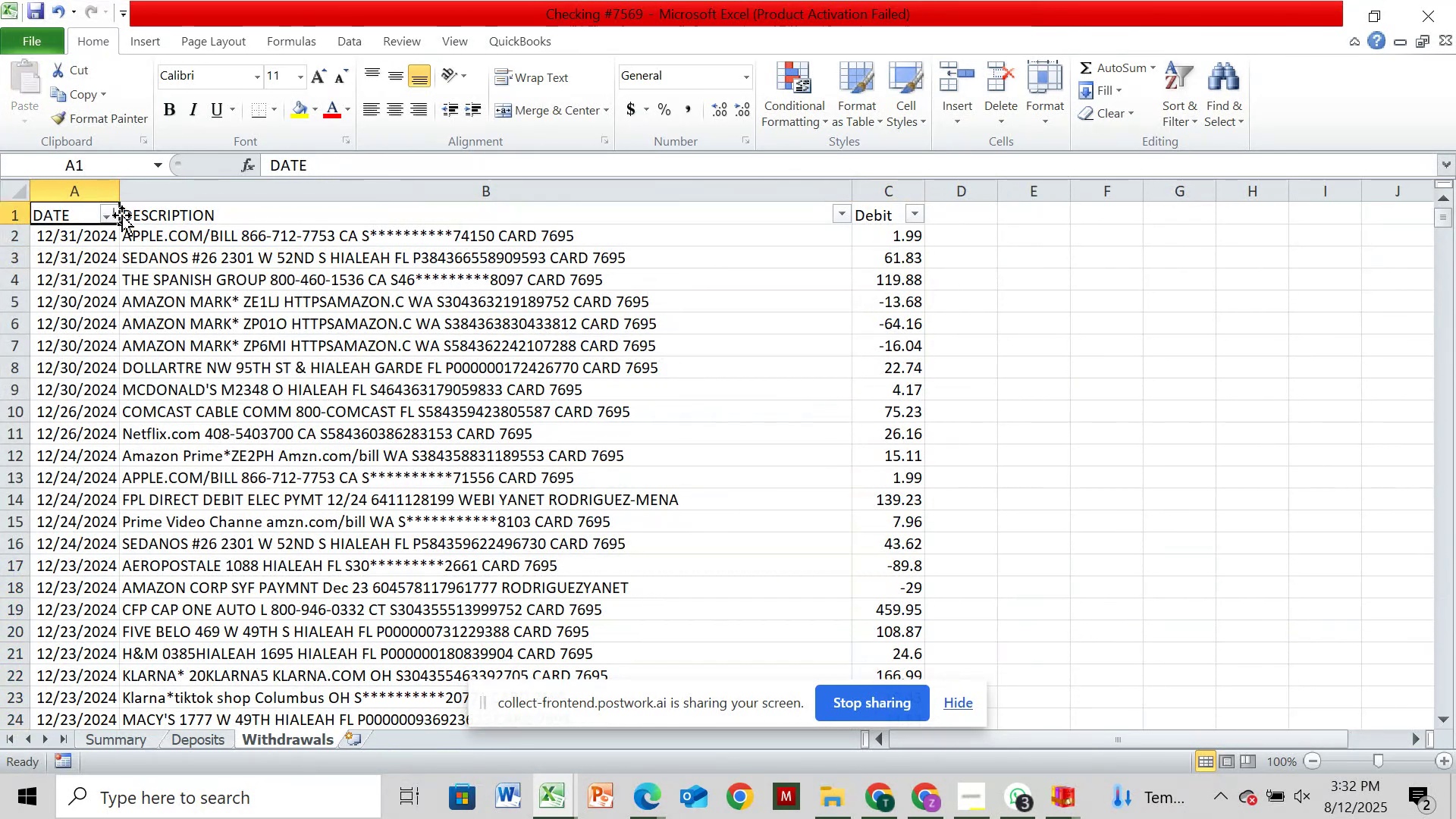 
left_click([112, 212])
 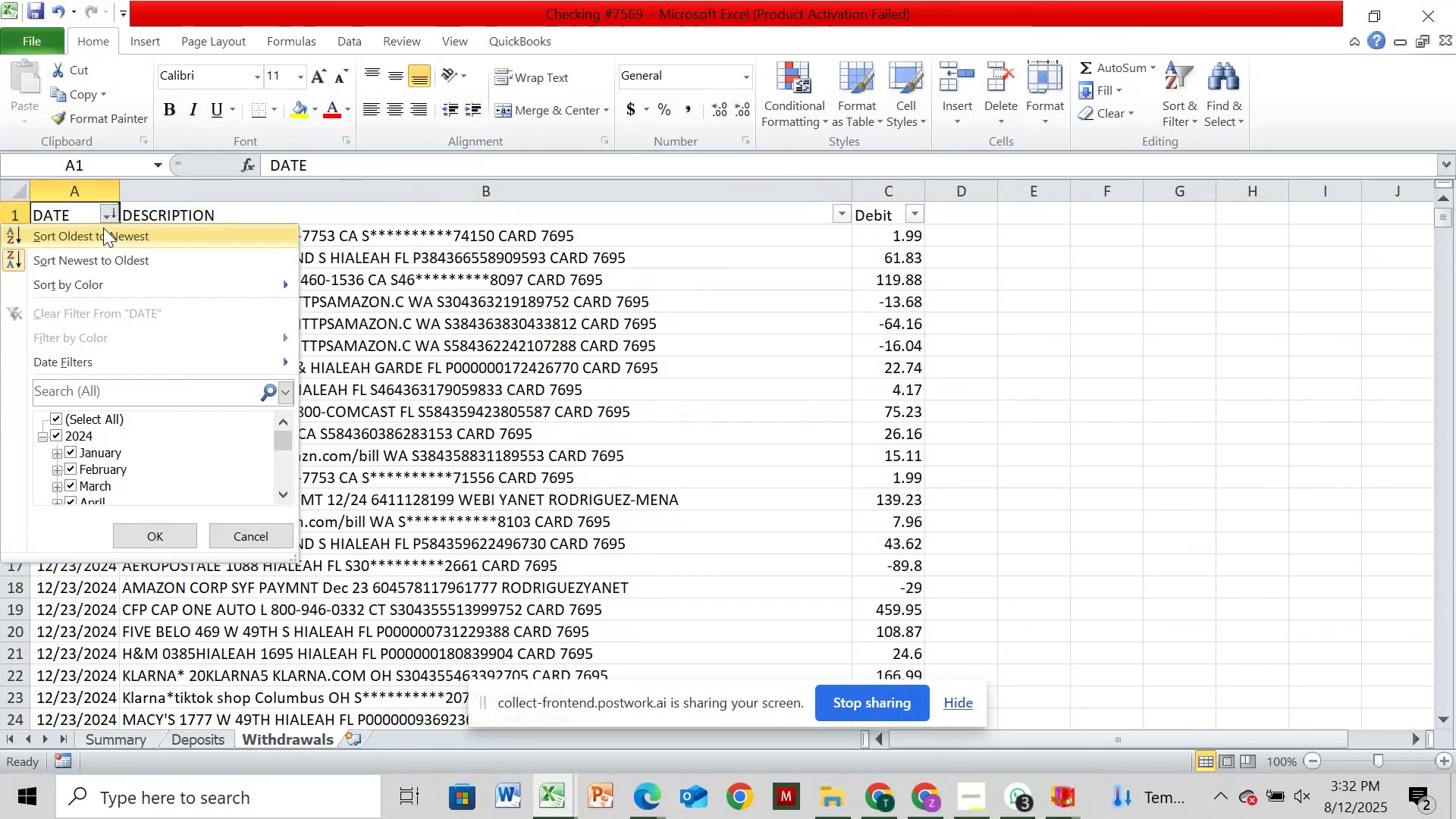 
left_click([103, 228])
 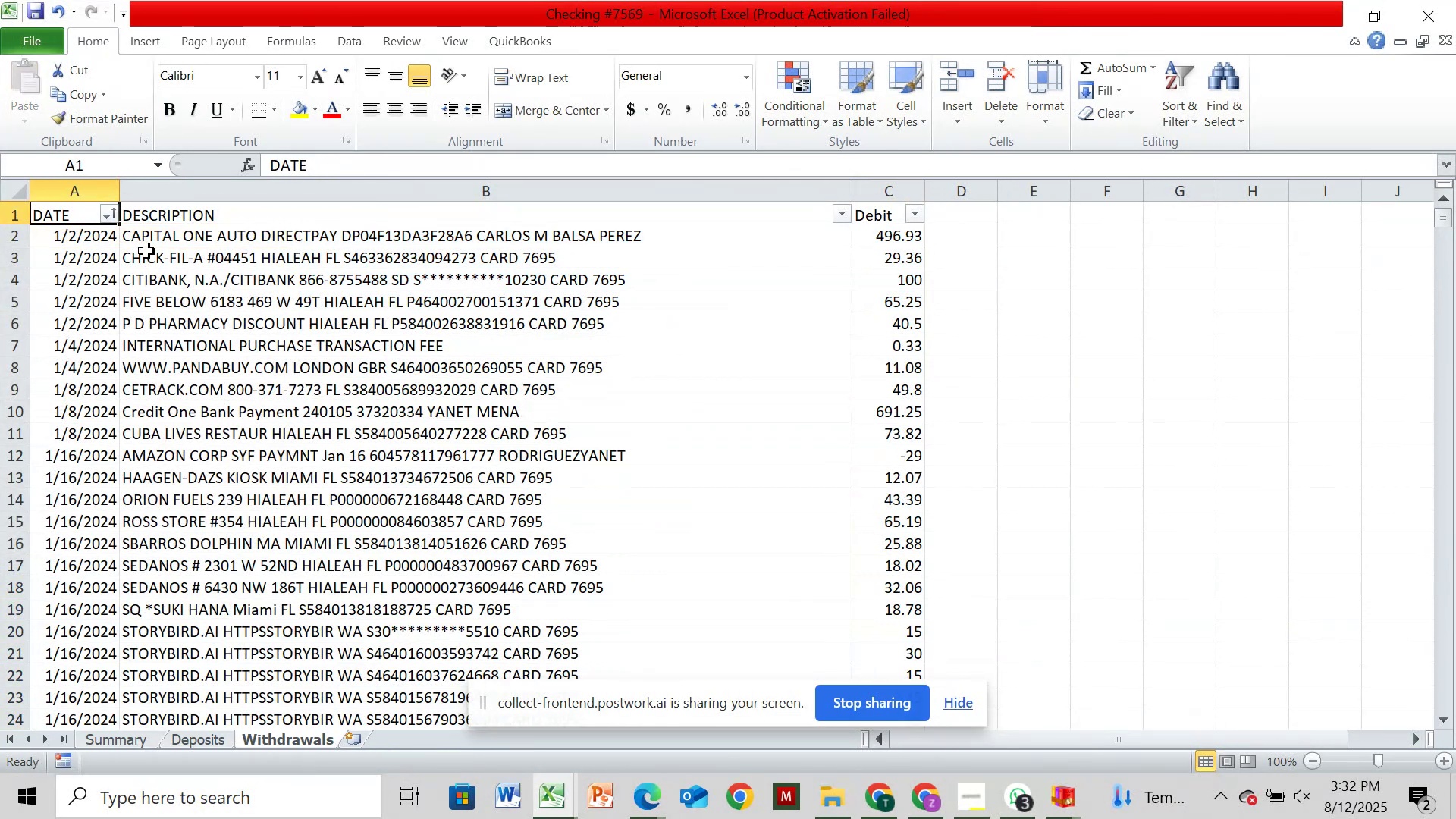 
left_click([146, 237])
 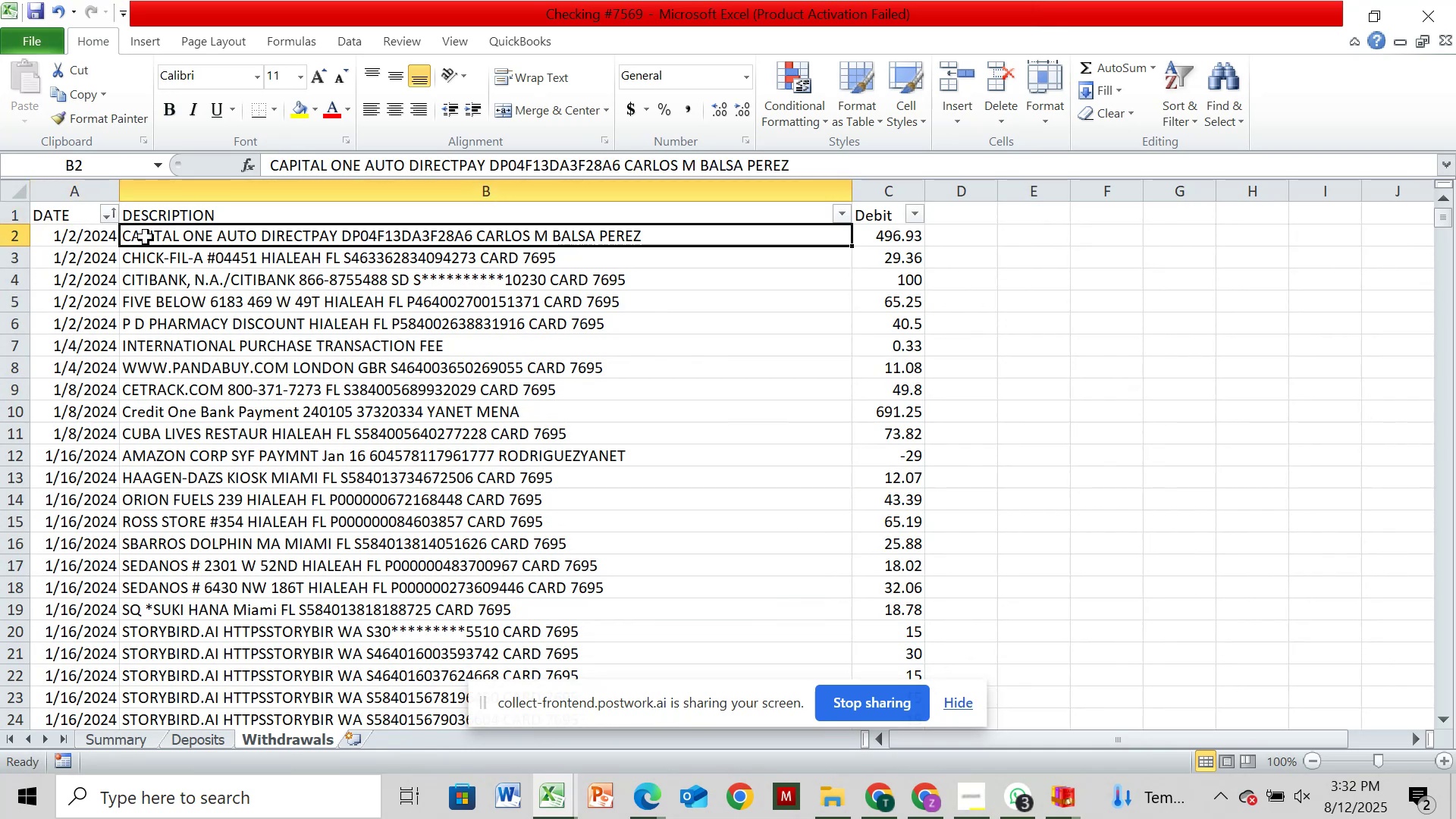 
key(Control+Shift+ArrowDown)
 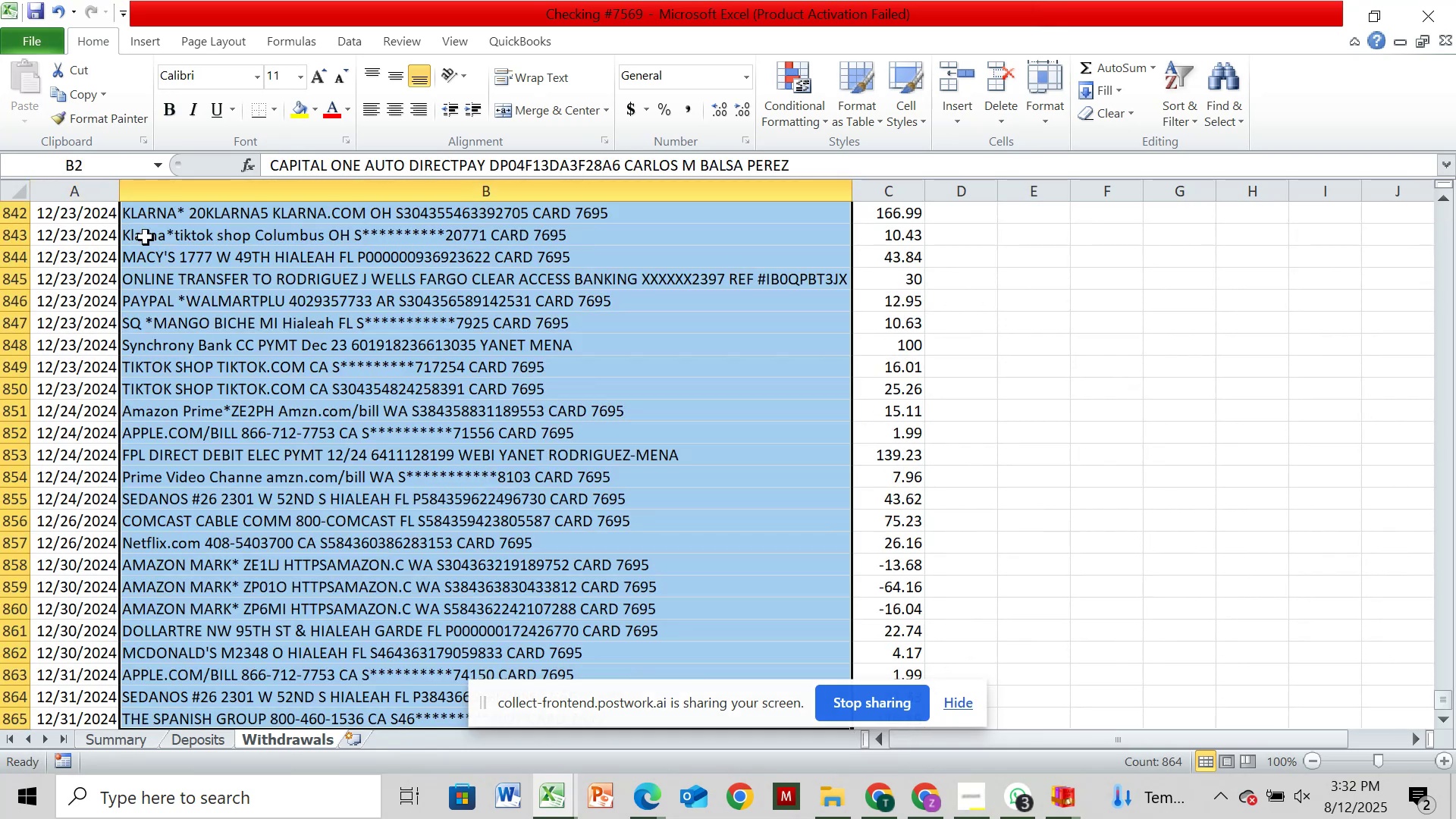 
right_click([146, 237])
 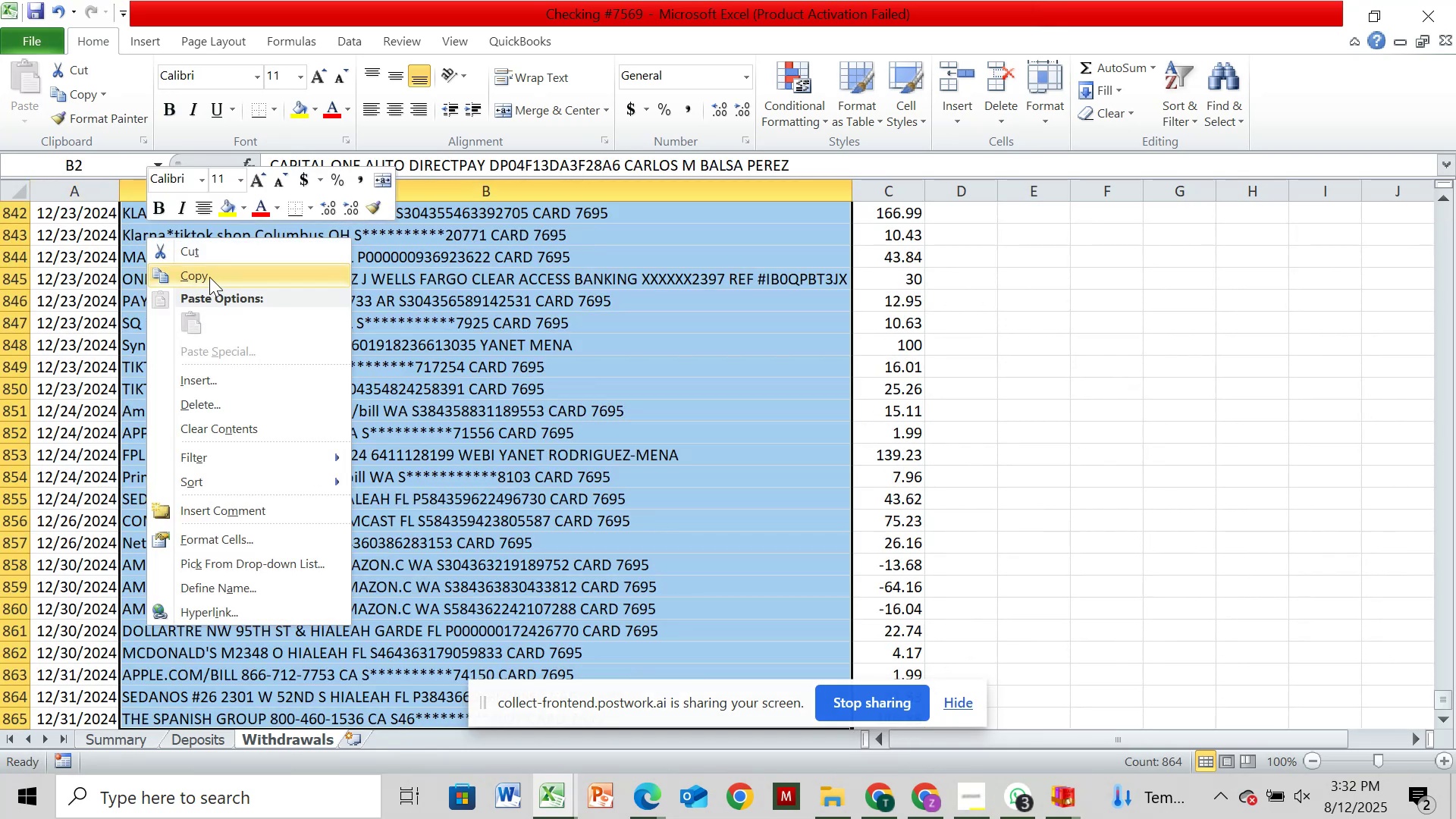 
left_click([209, 277])
 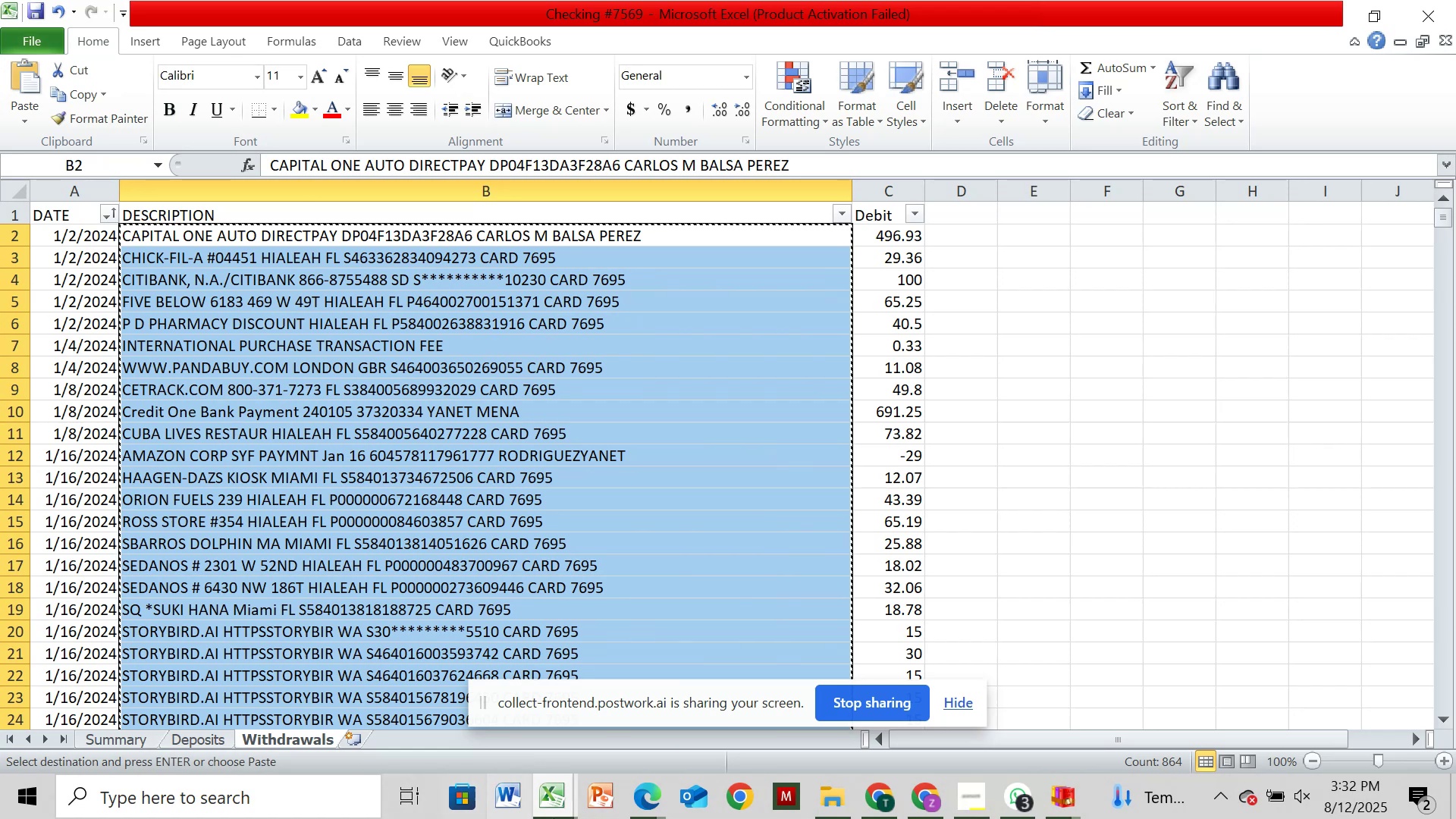 
left_click([550, 782])
 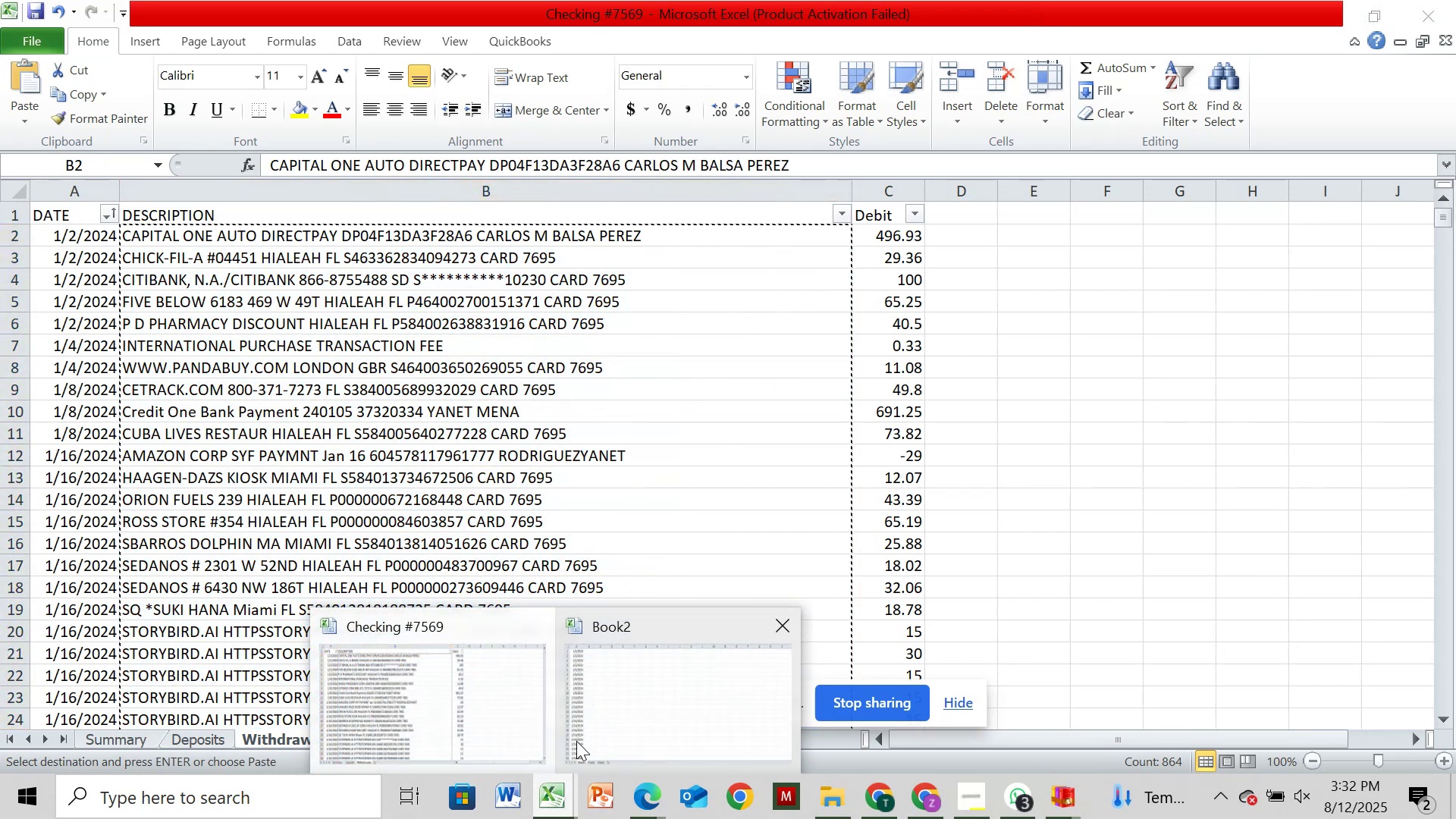 
left_click([576, 738])
 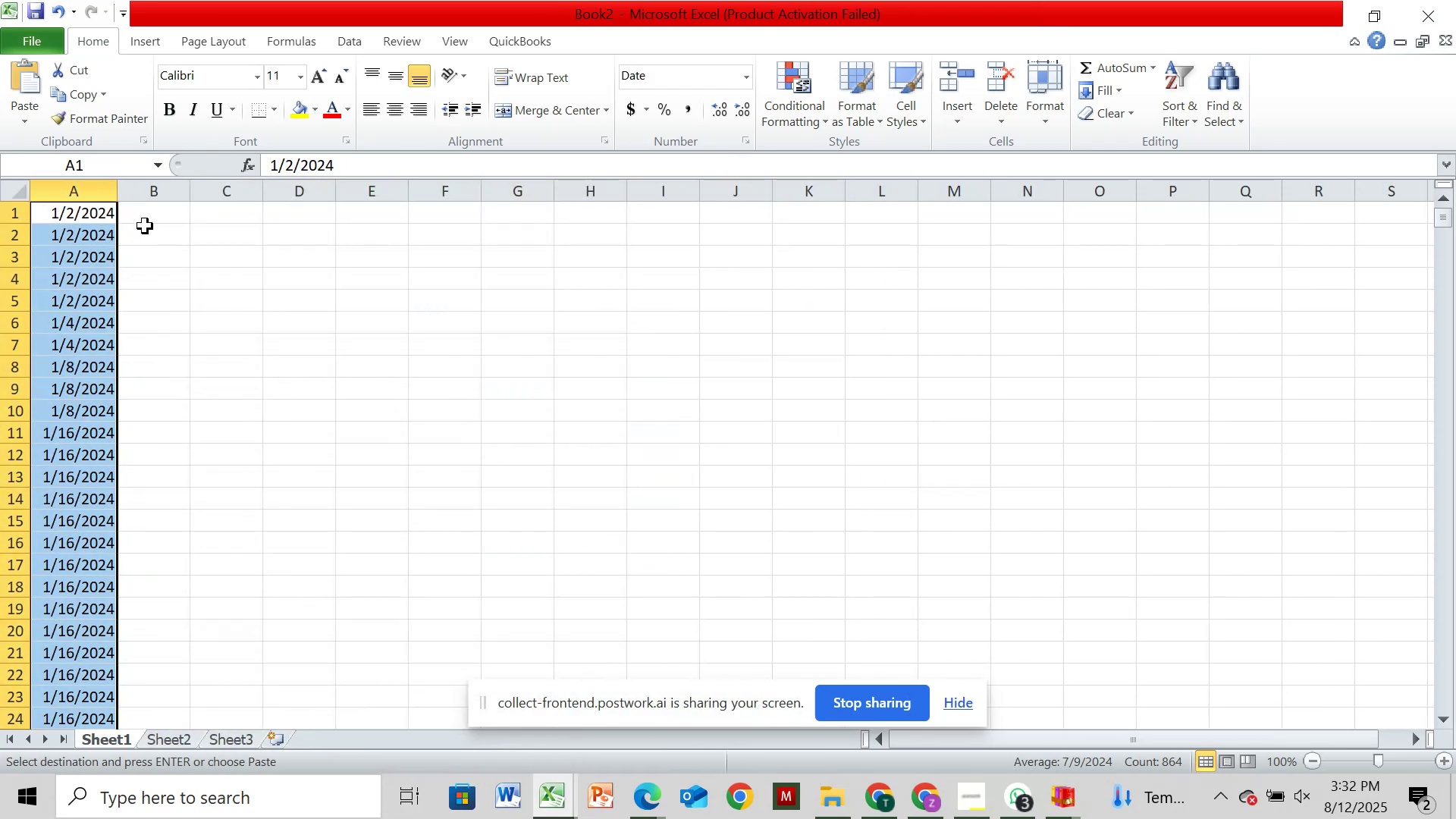 
left_click([152, 221])
 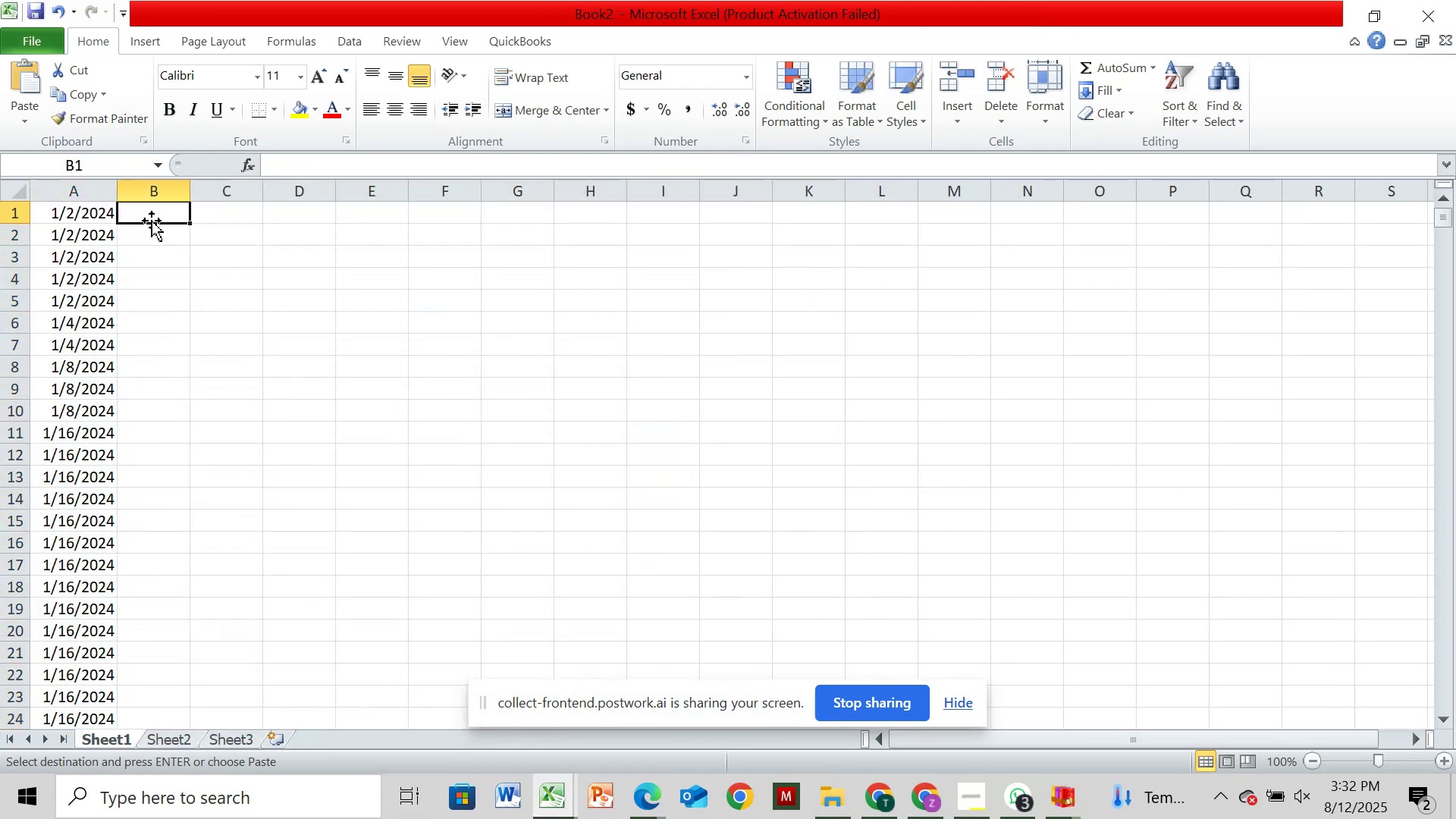 
right_click([152, 221])
 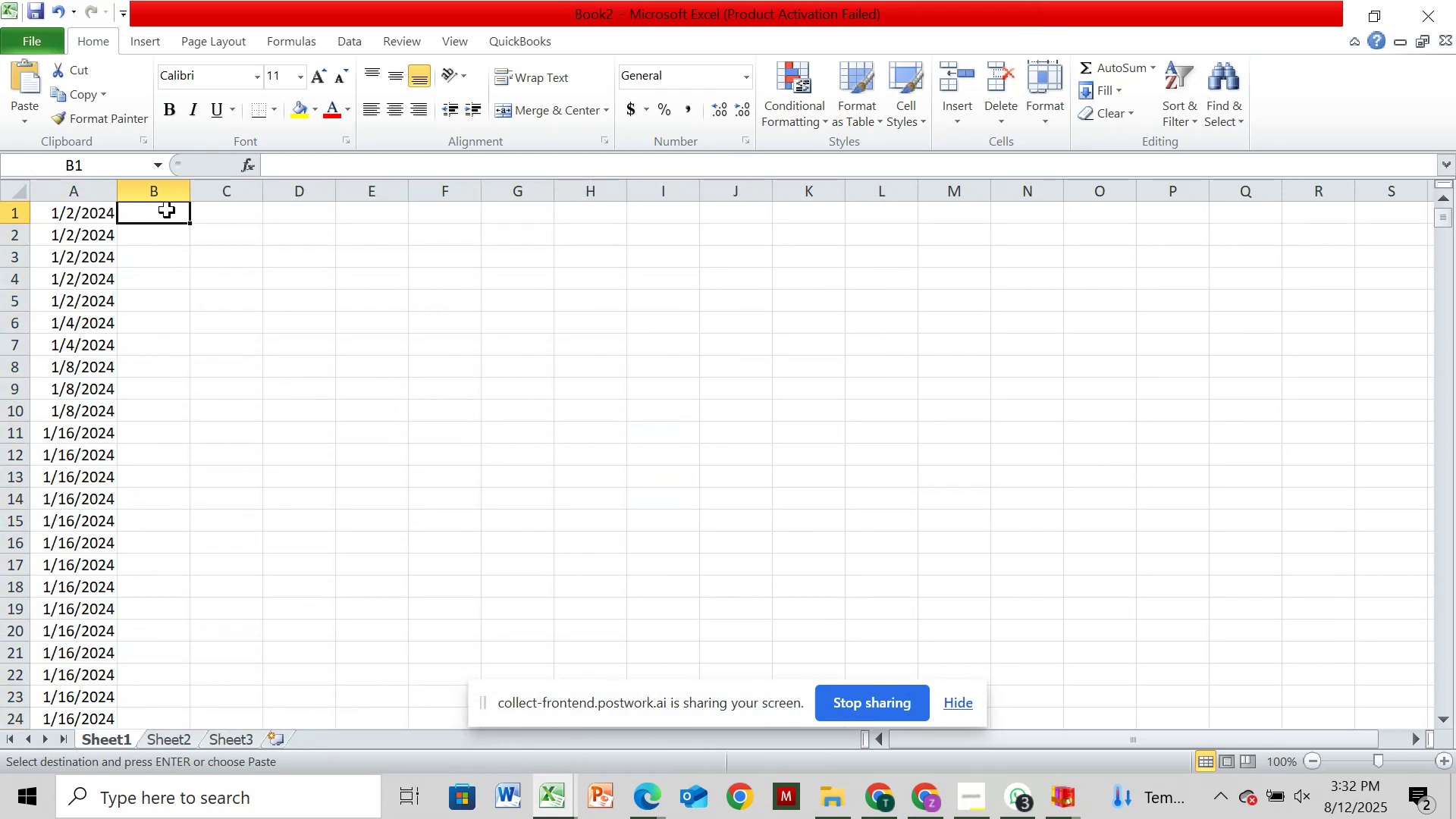 
right_click([167, 210])
 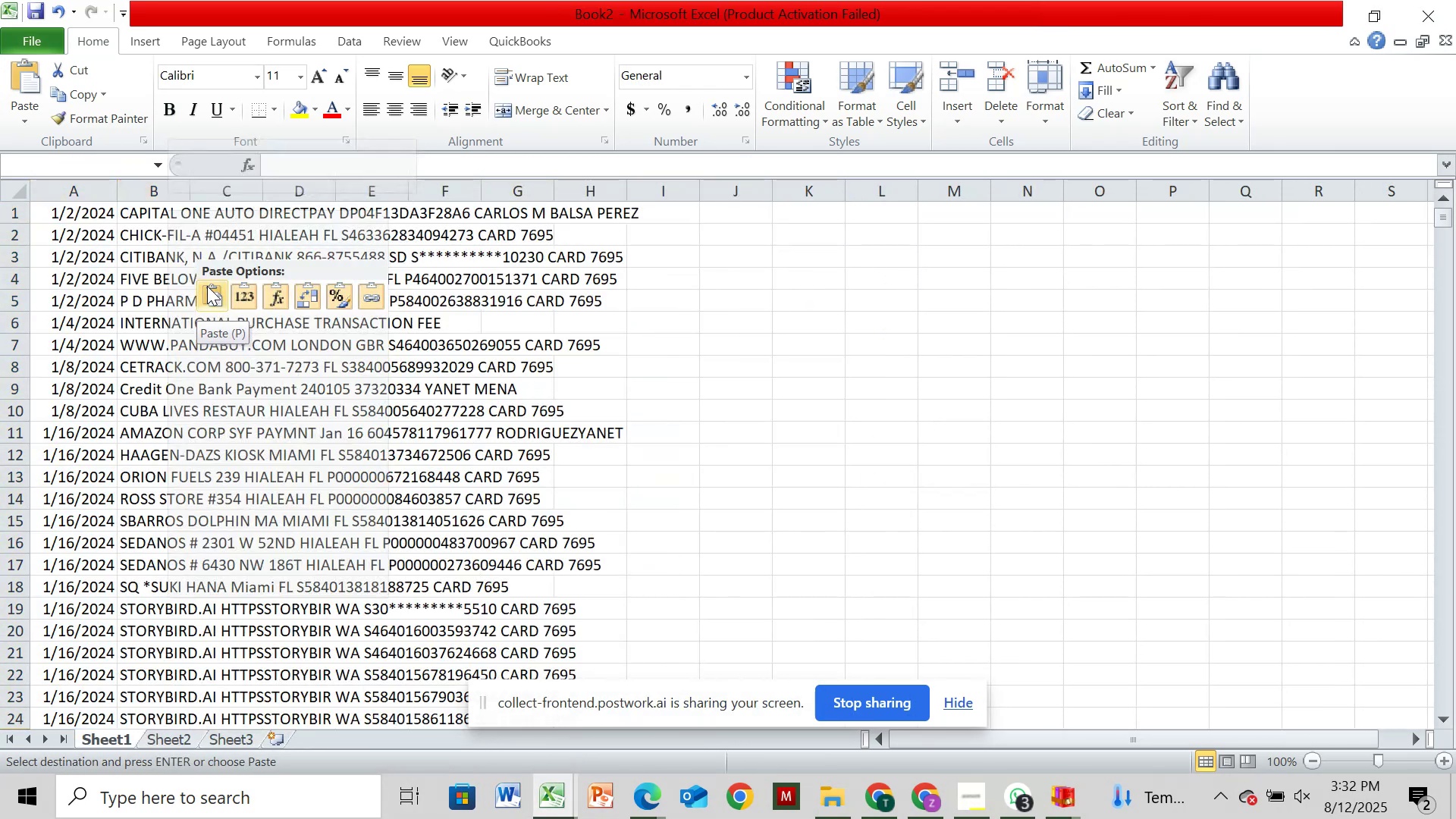 
left_click([207, 286])
 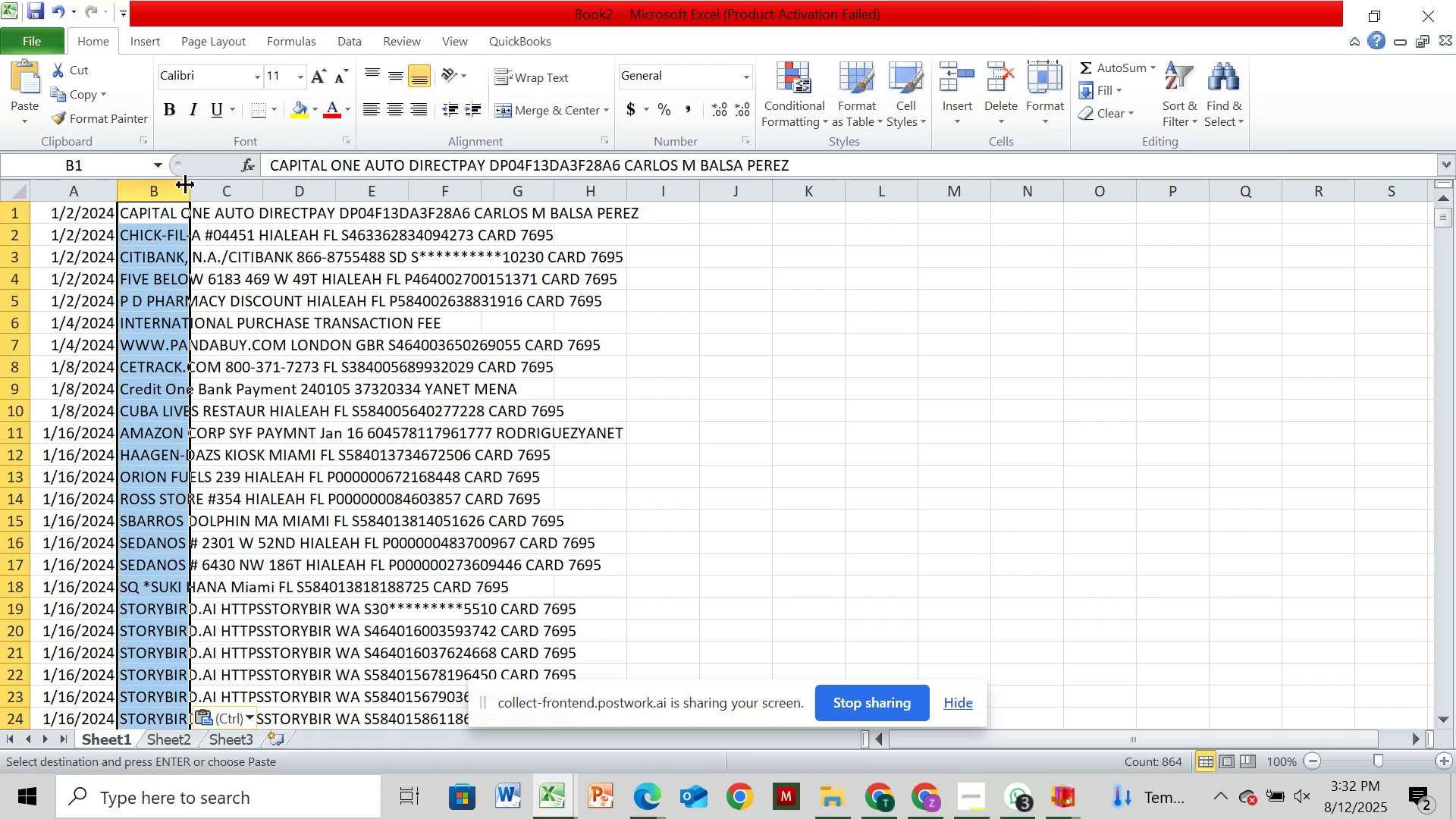 
double_click([186, 185])
 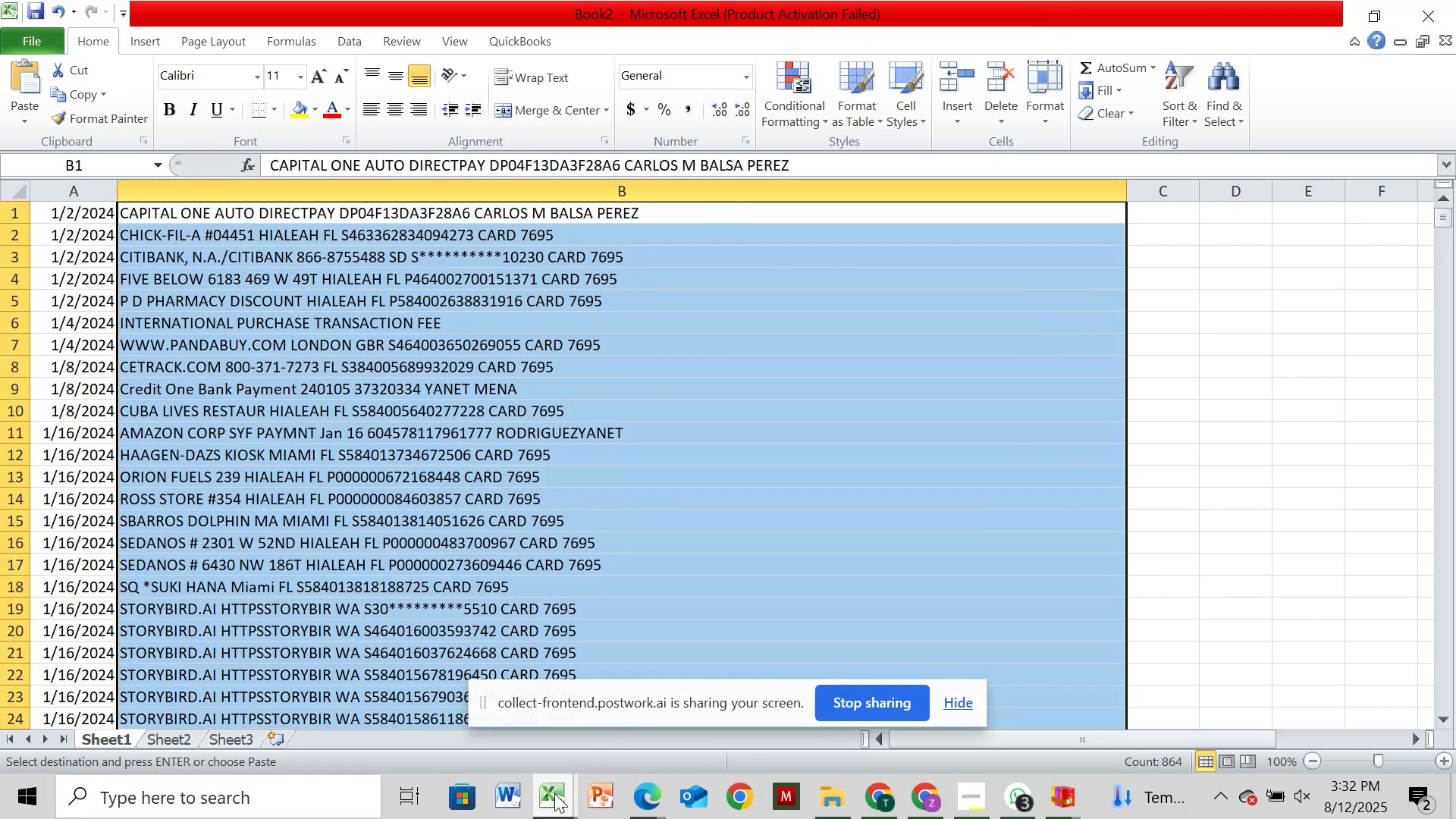 
wait(5.7)
 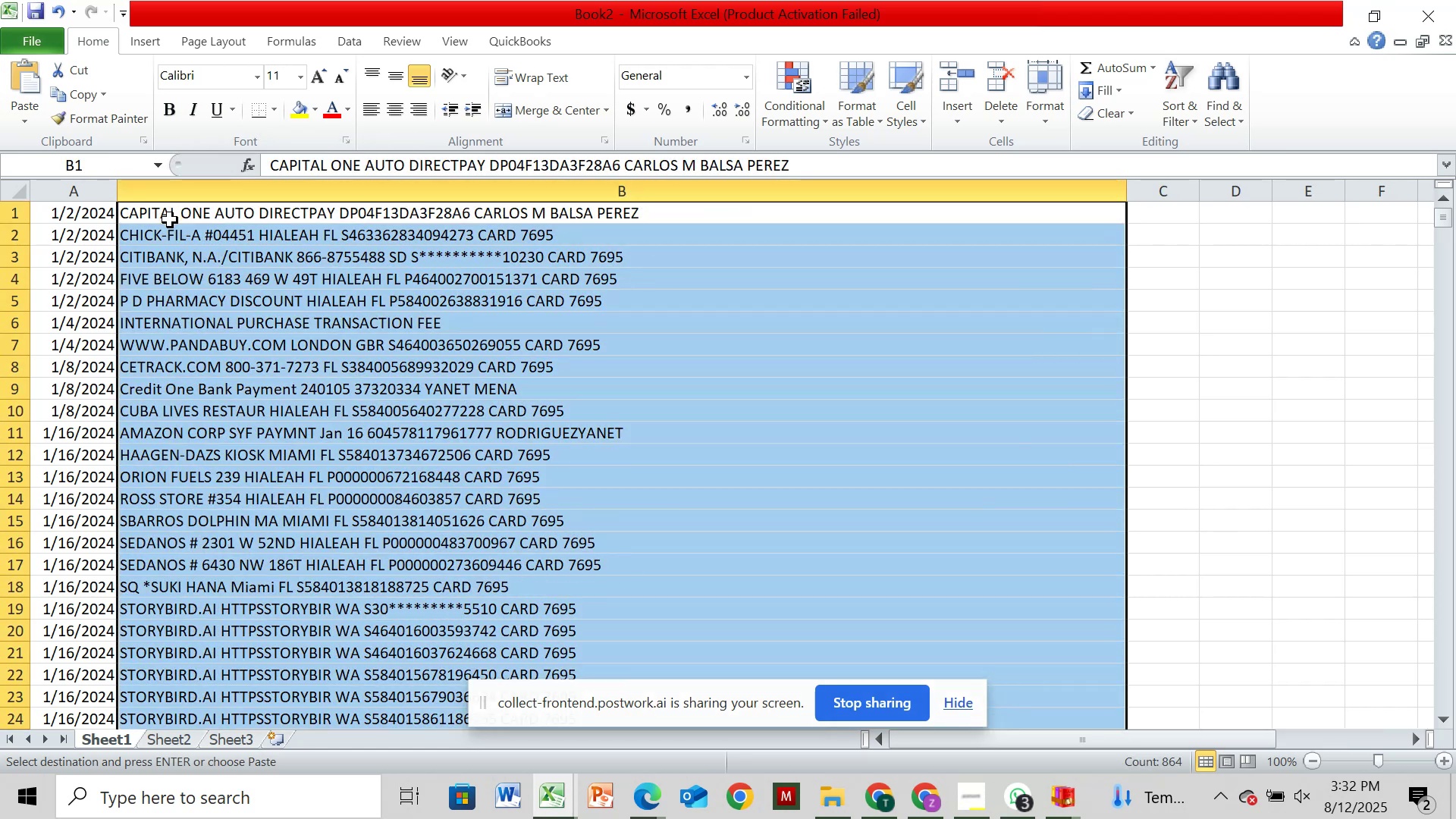 
left_click([548, 787])
 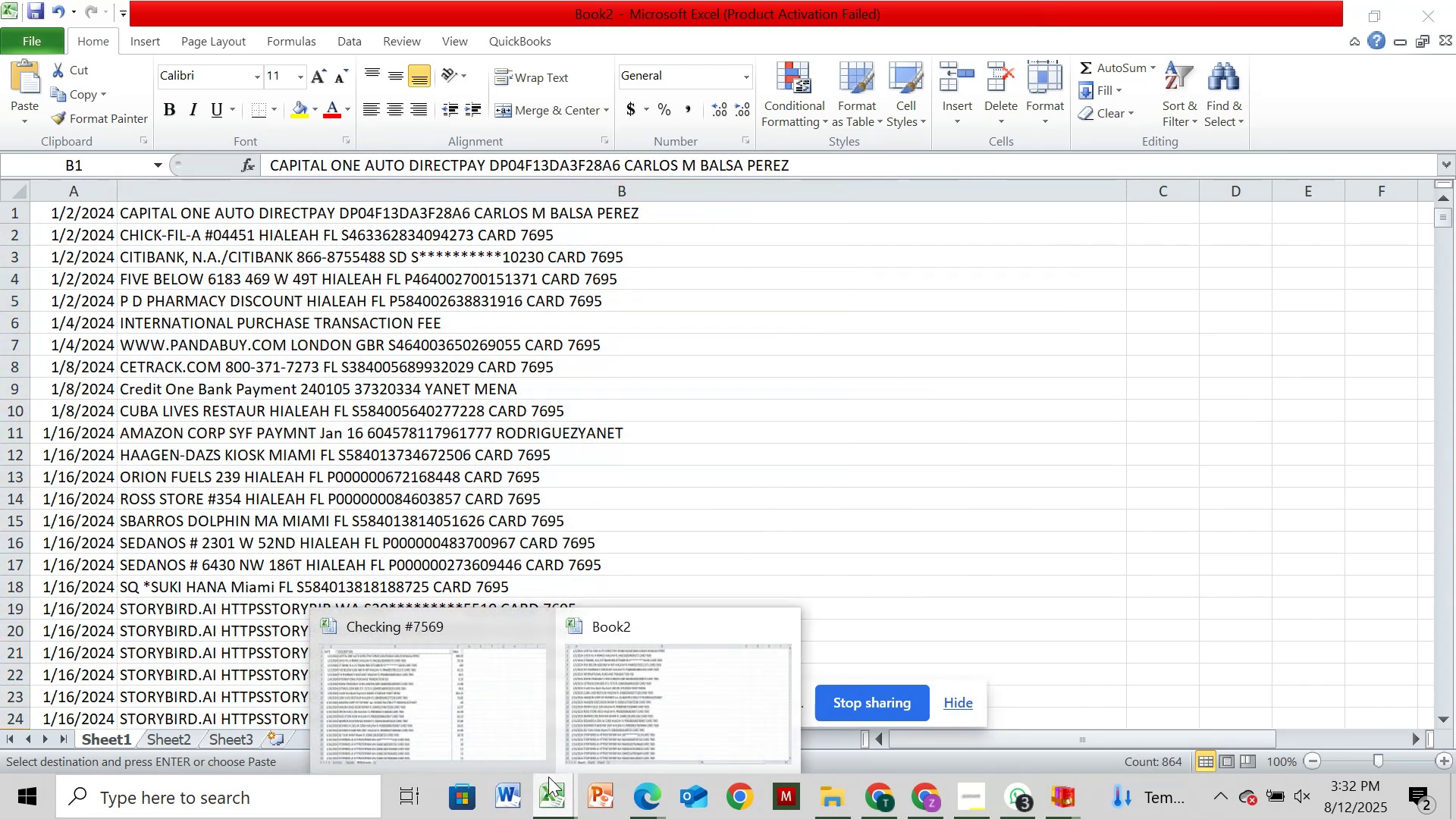 
mouse_move([554, 749])
 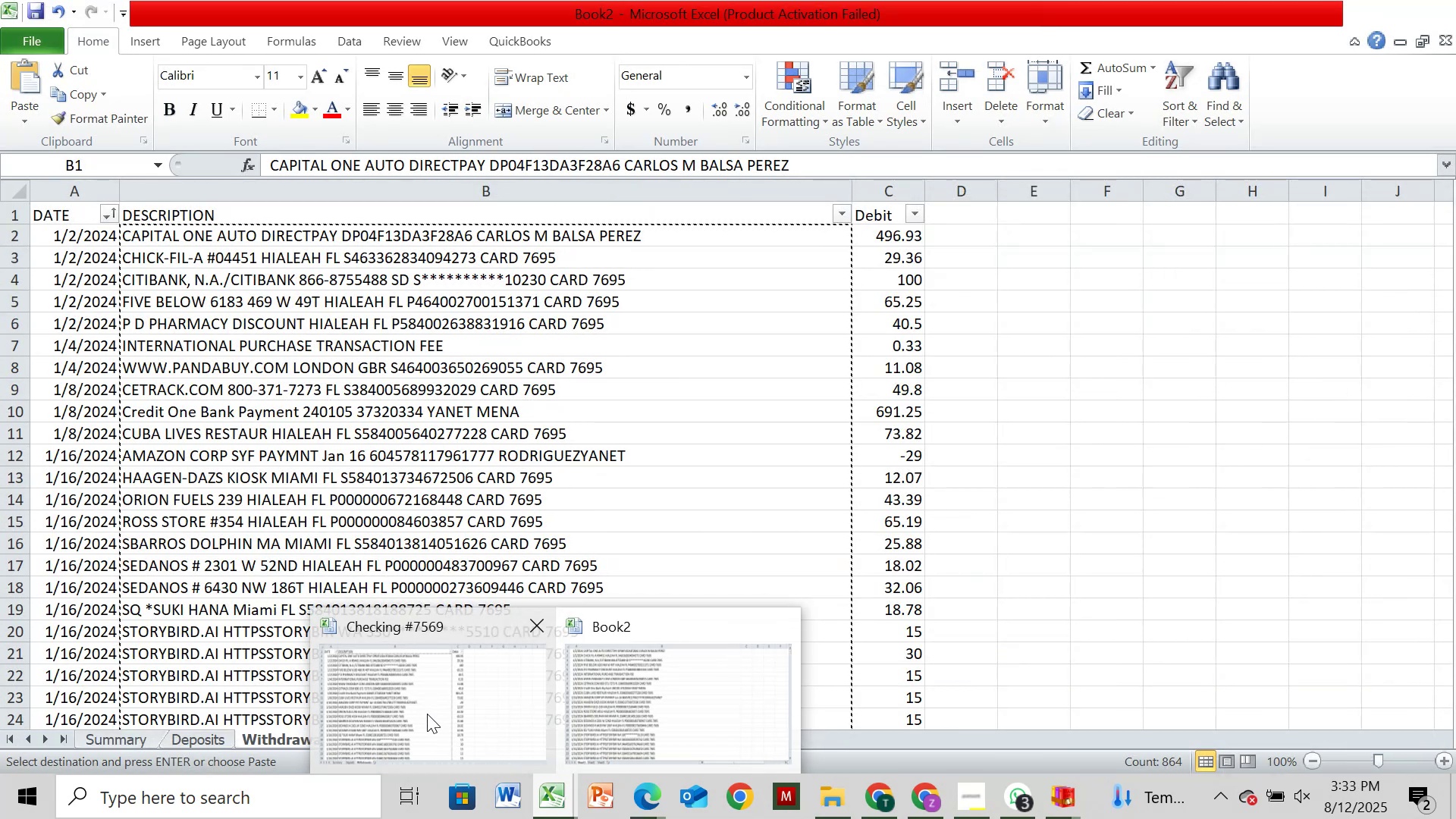 
left_click([427, 714])
 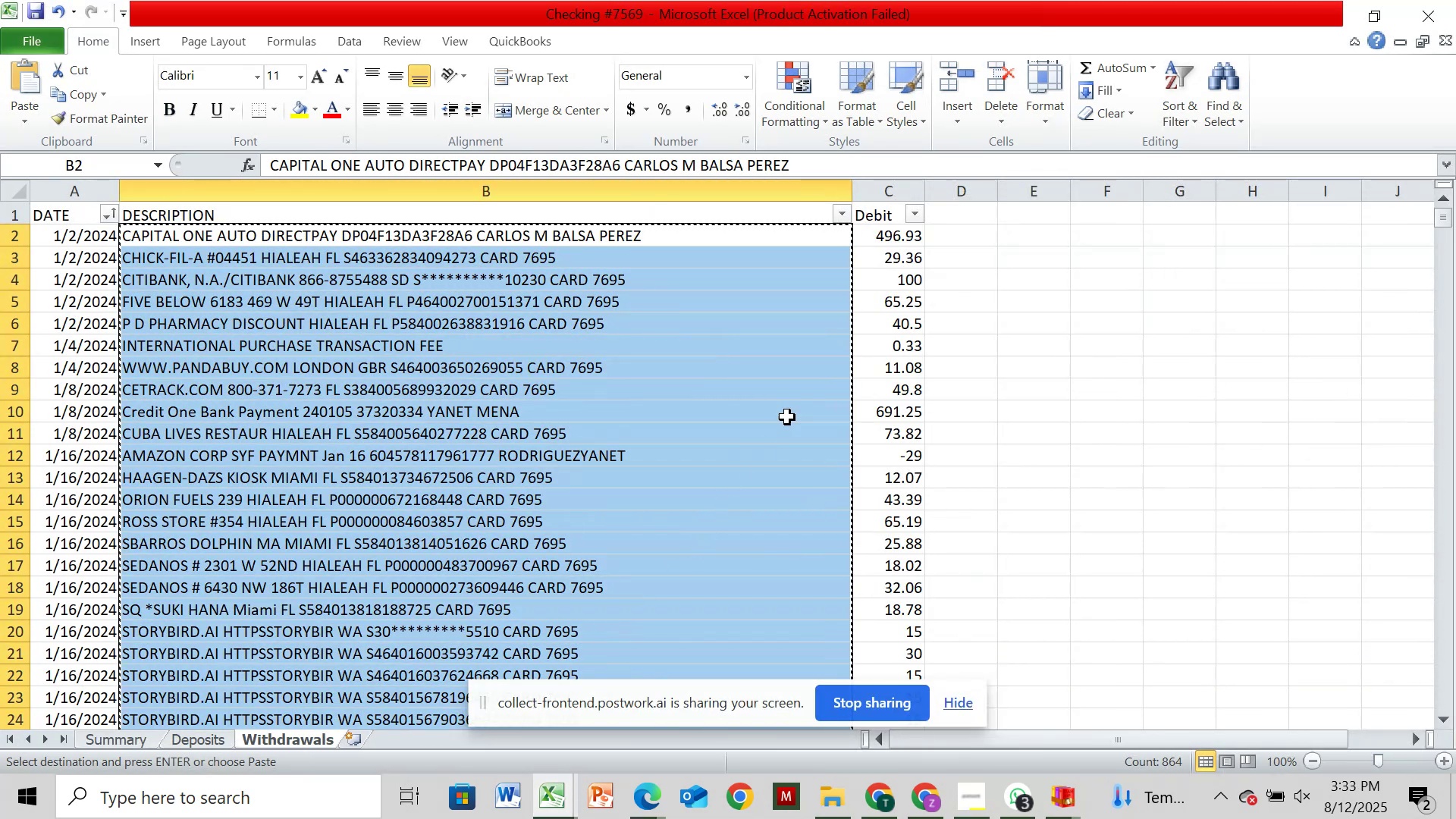 
left_click([912, 234])
 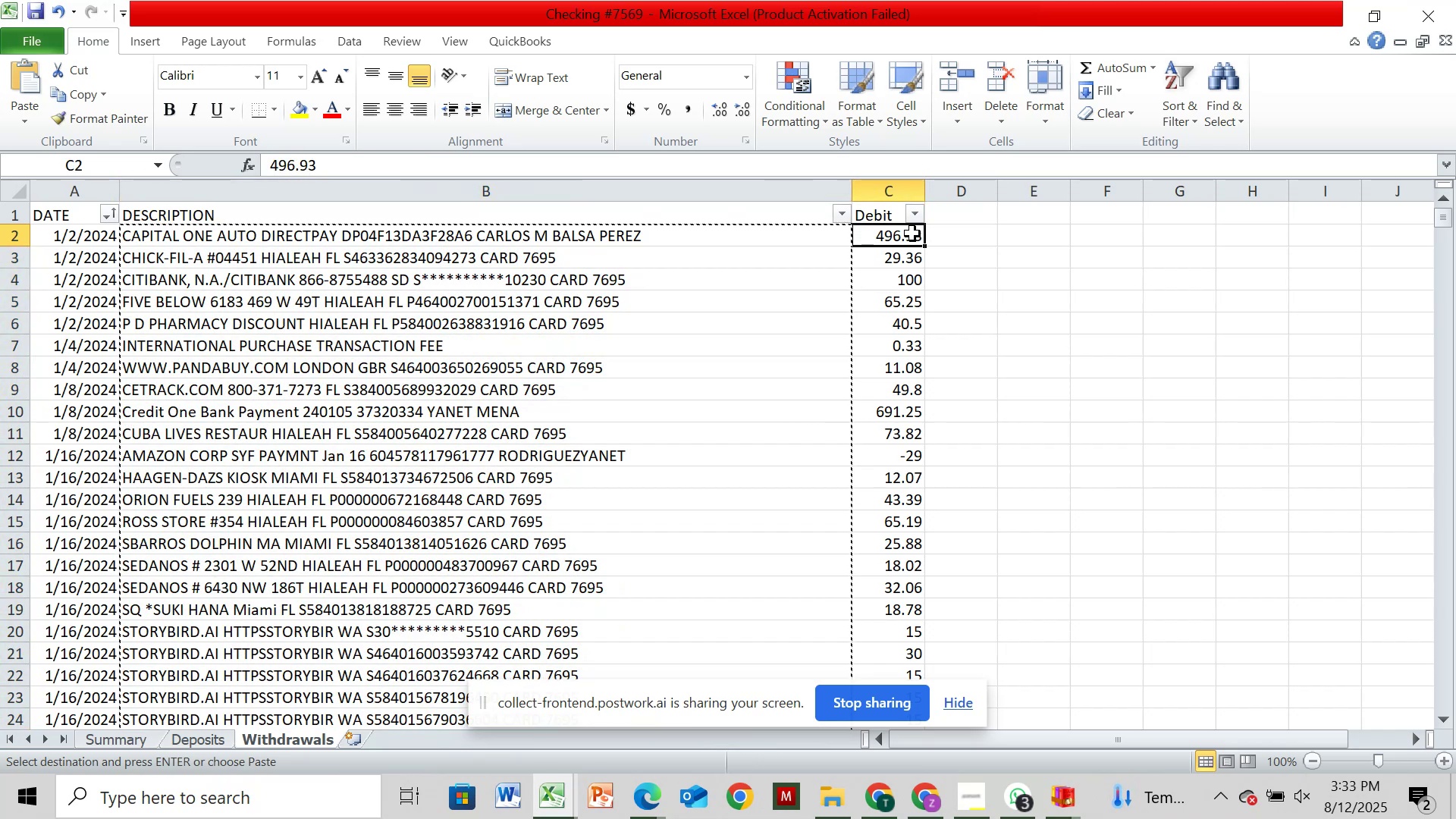 
key(Control+Shift+ArrowDown)
 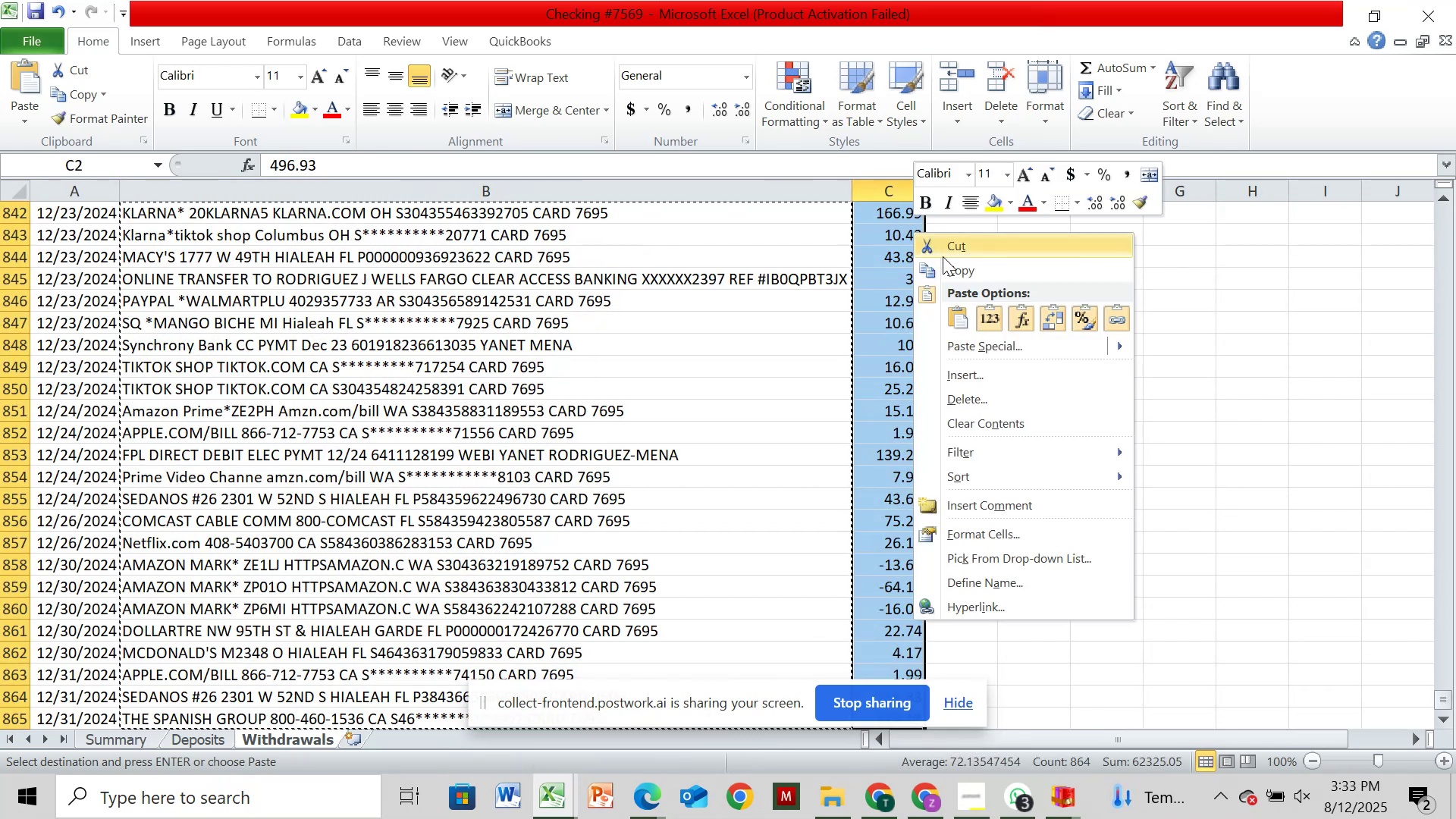 
left_click([956, 277])
 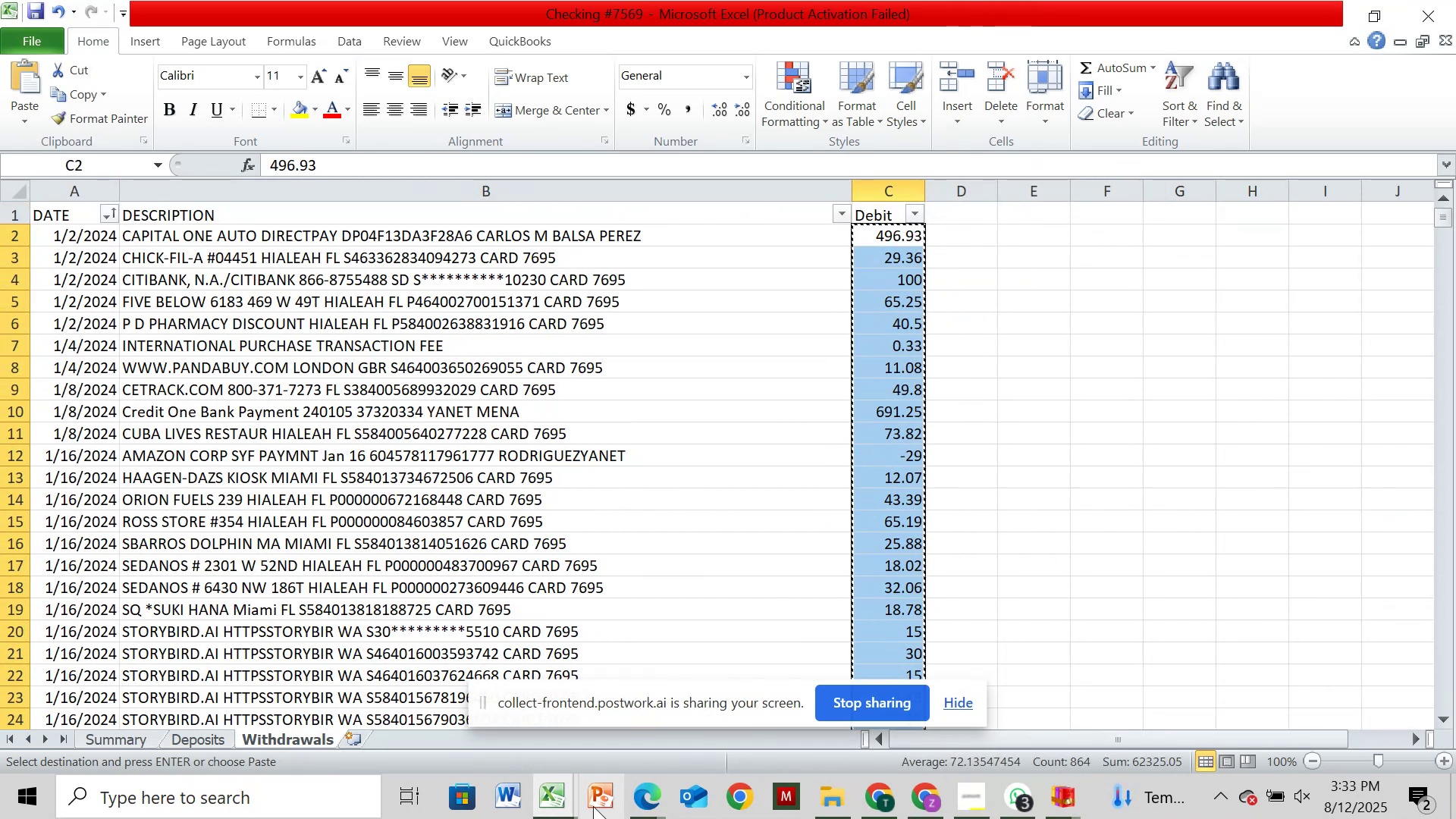 
mouse_move([561, 786])
 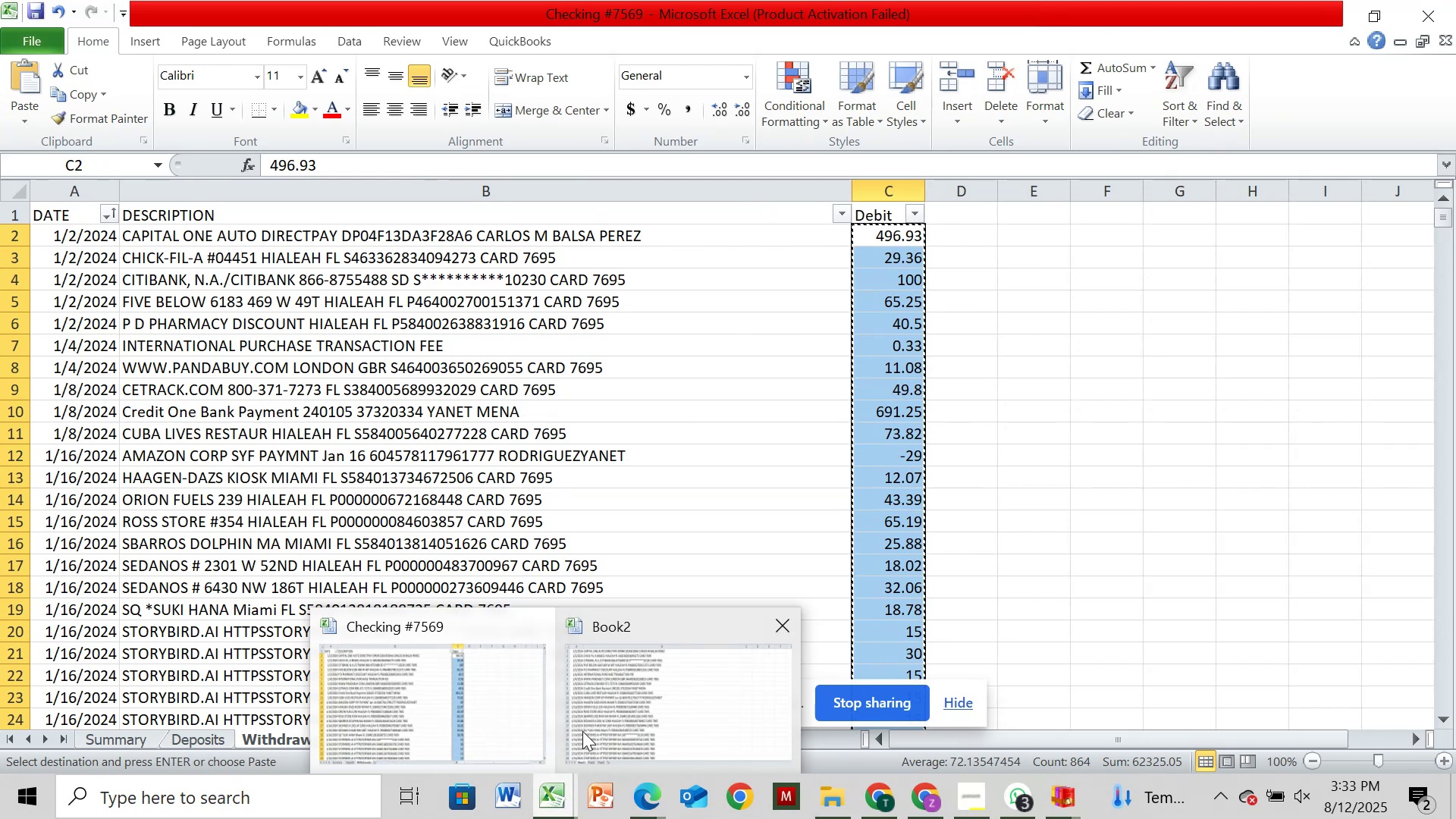 
left_click([582, 731])
 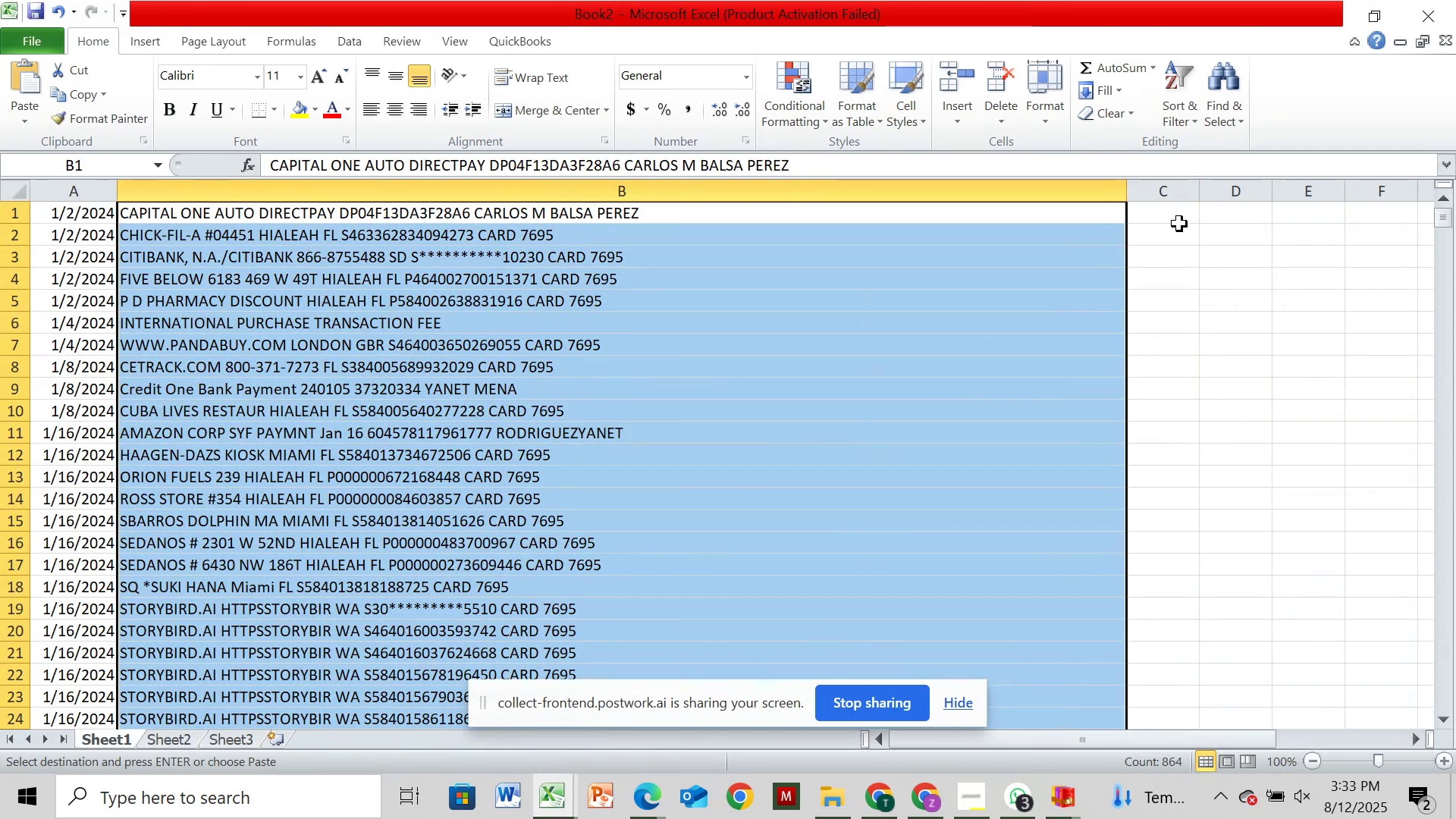 
left_click([1178, 212])
 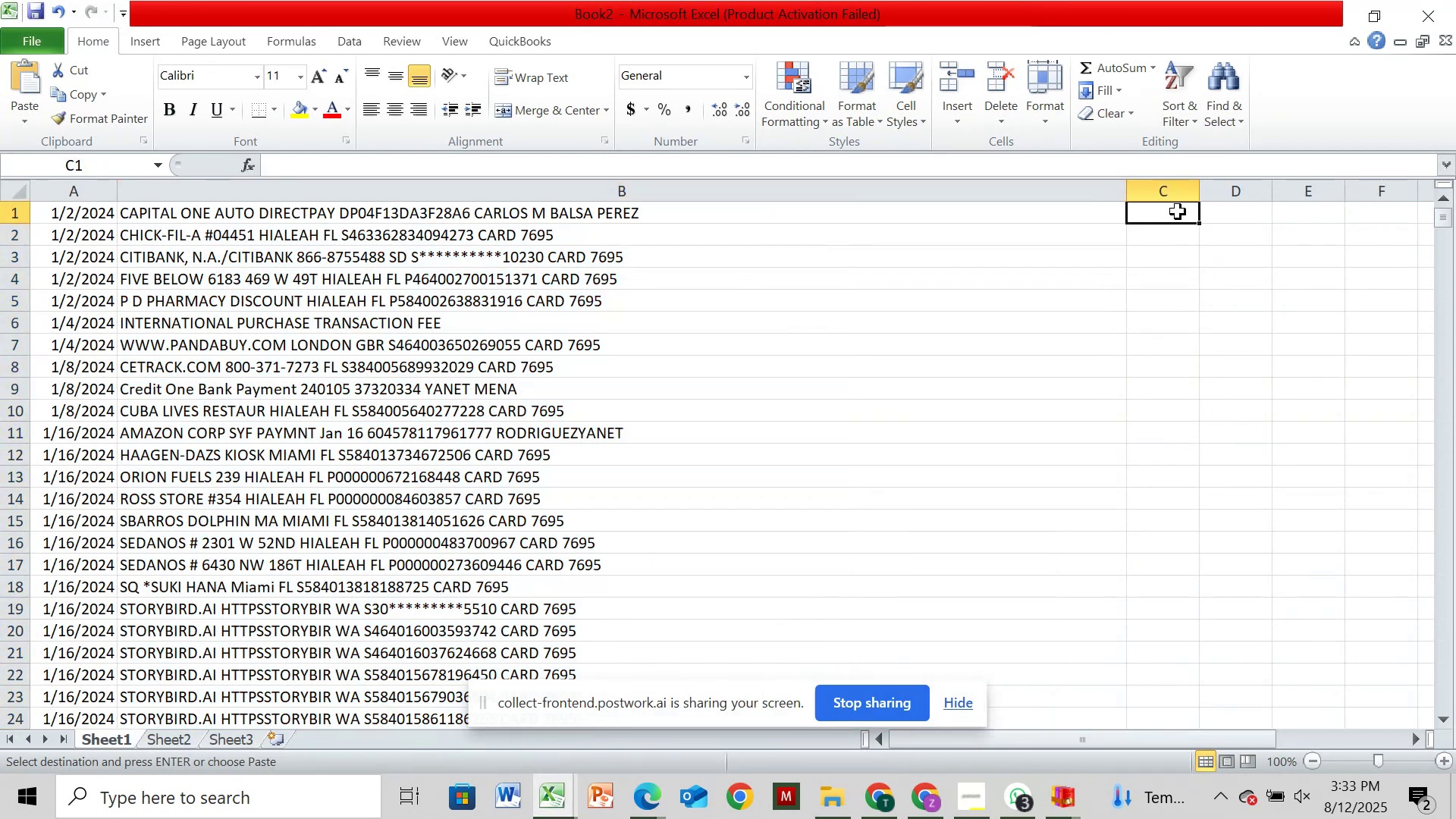 
right_click([1178, 212])
 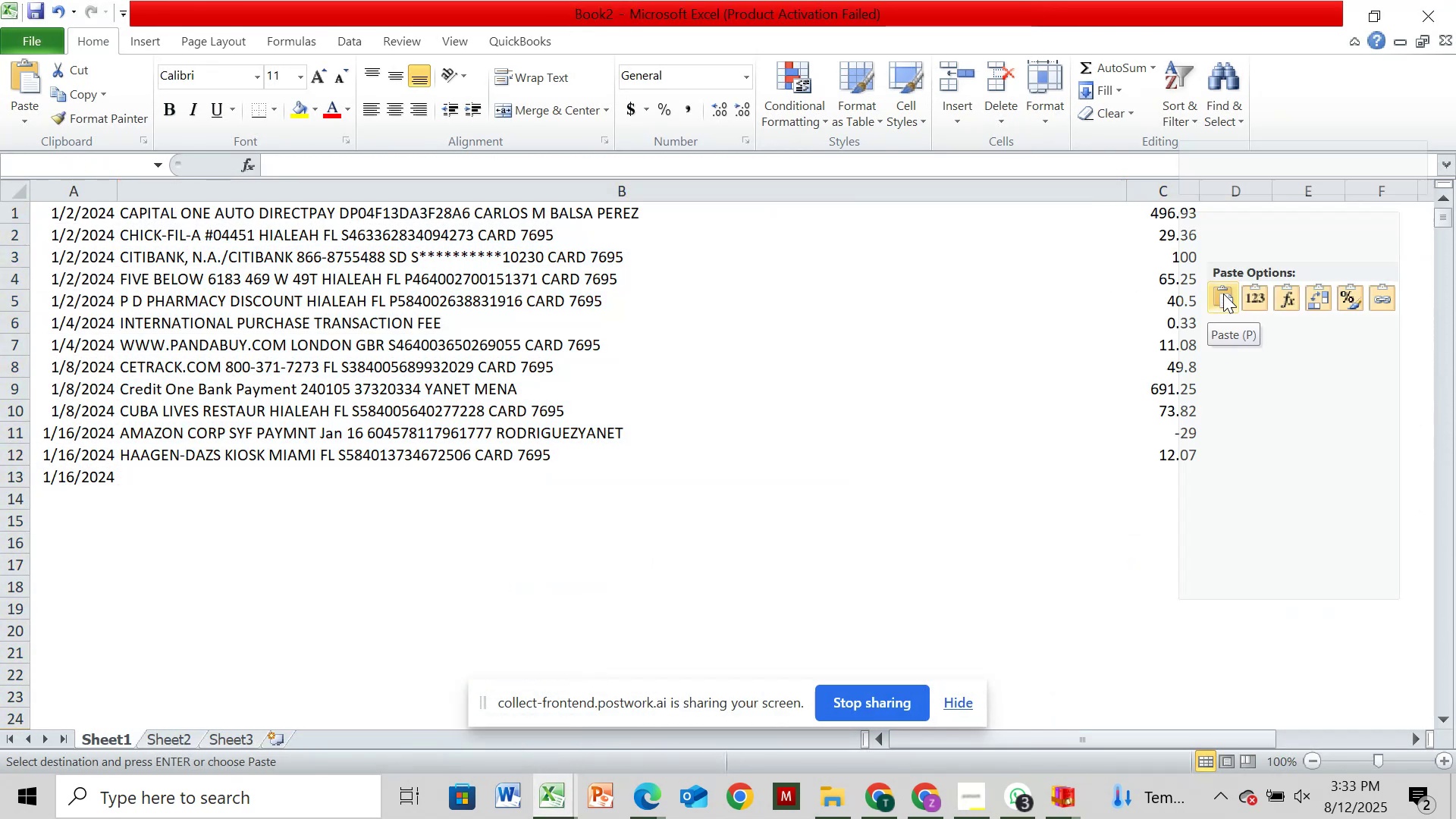 
left_click([1223, 293])
 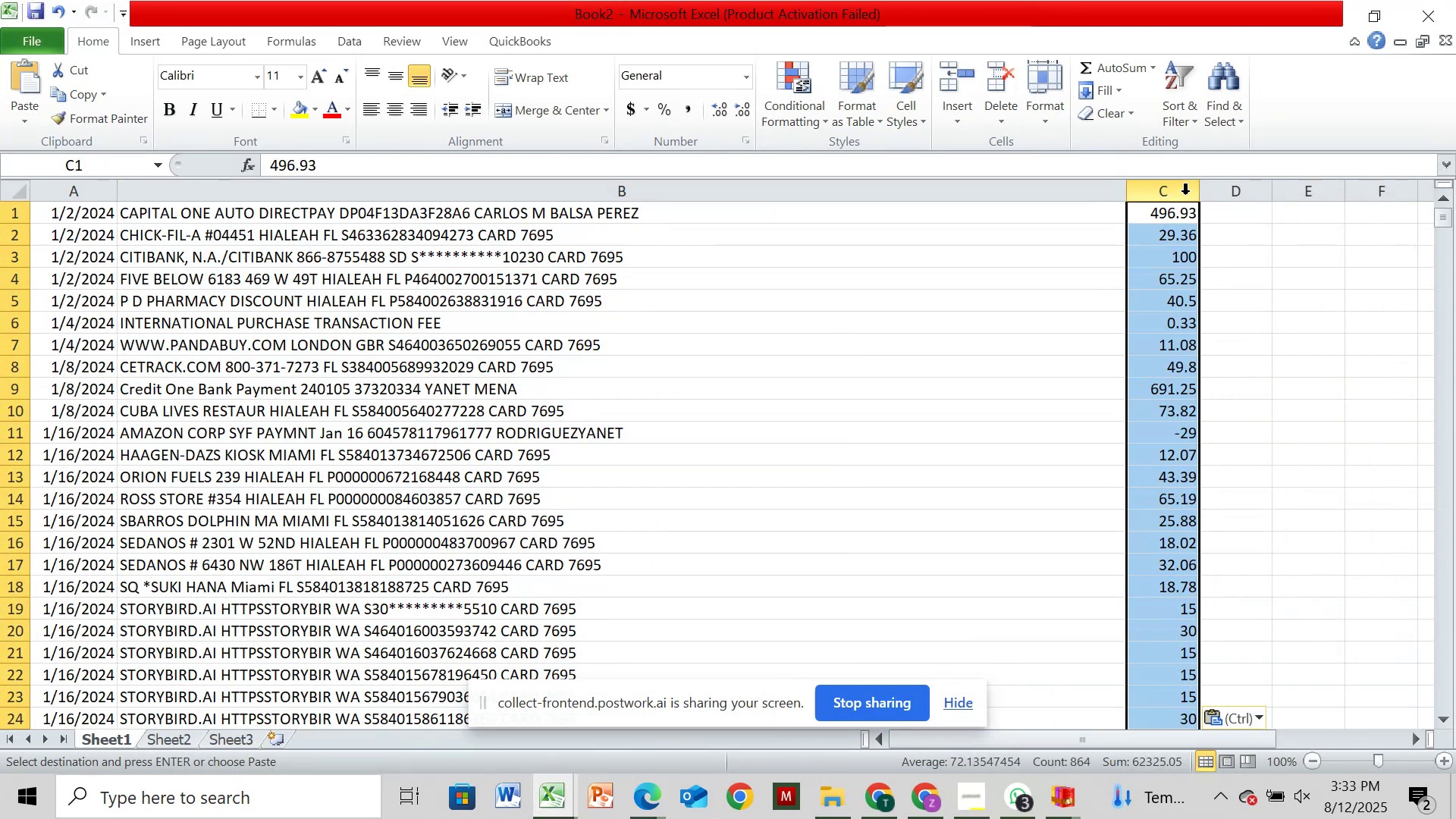 
left_click([1188, 192])
 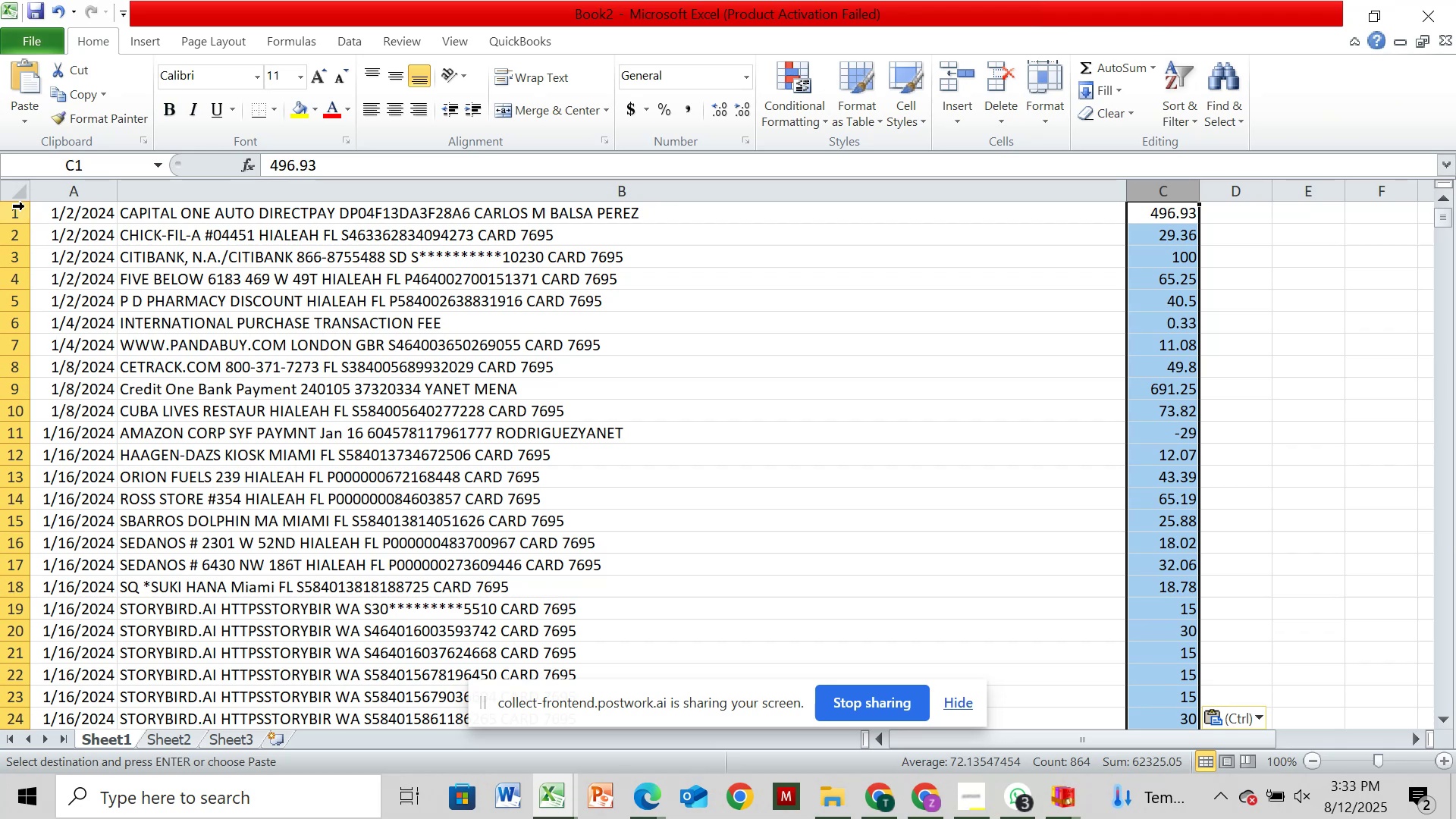 
left_click([23, 206])
 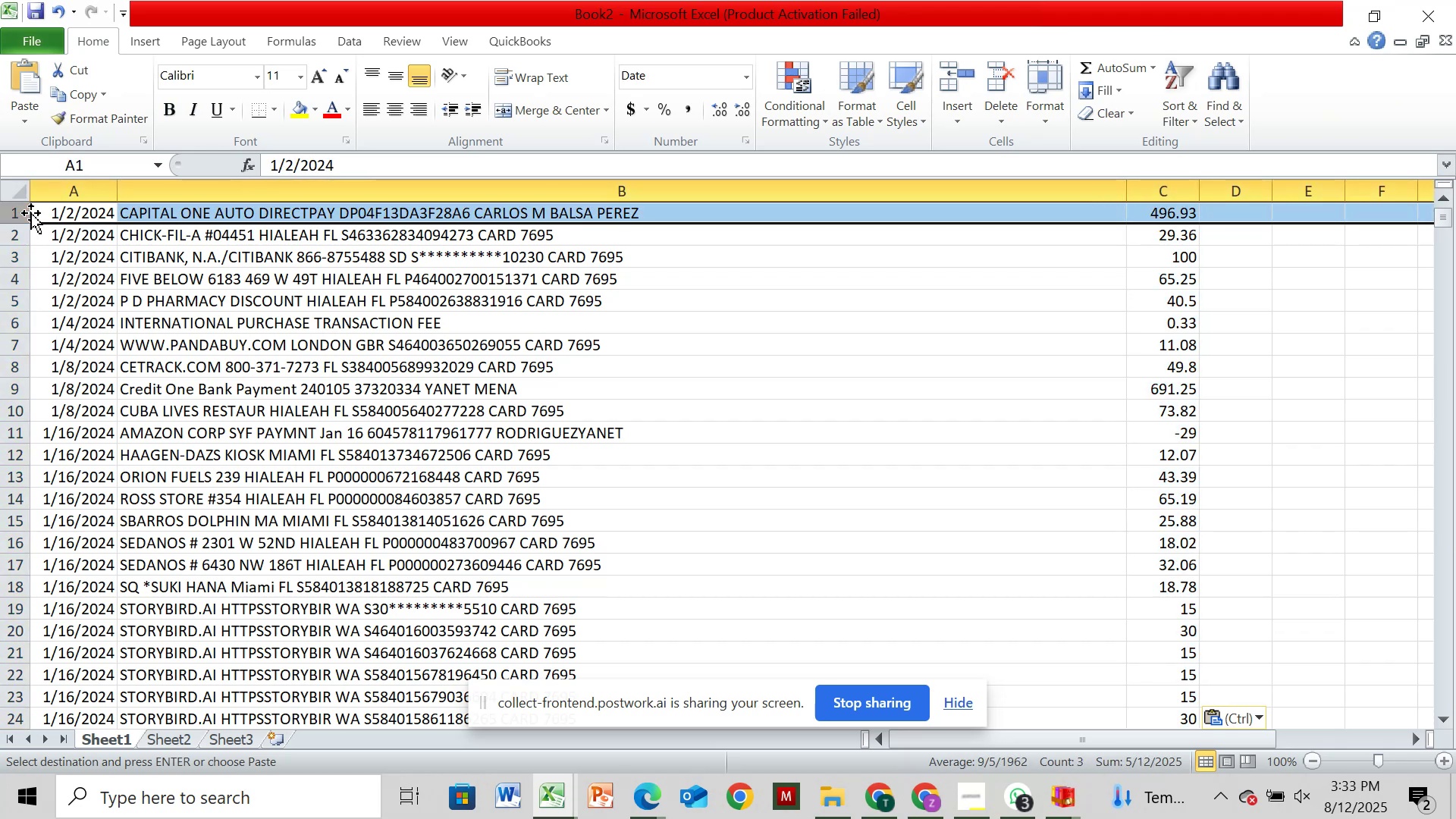 
key(Control+Shift+Equal)
 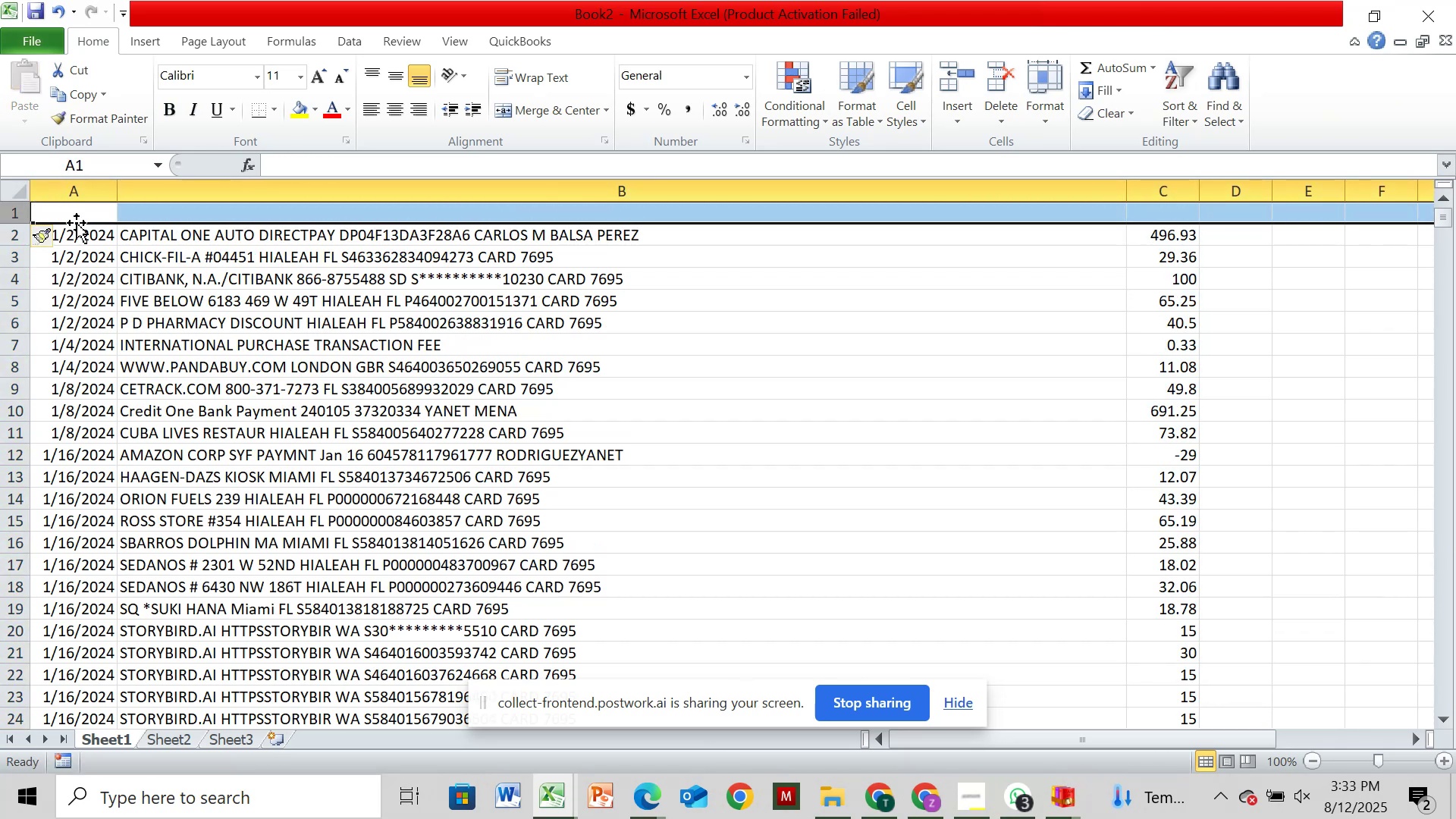 
left_click([85, 223])
 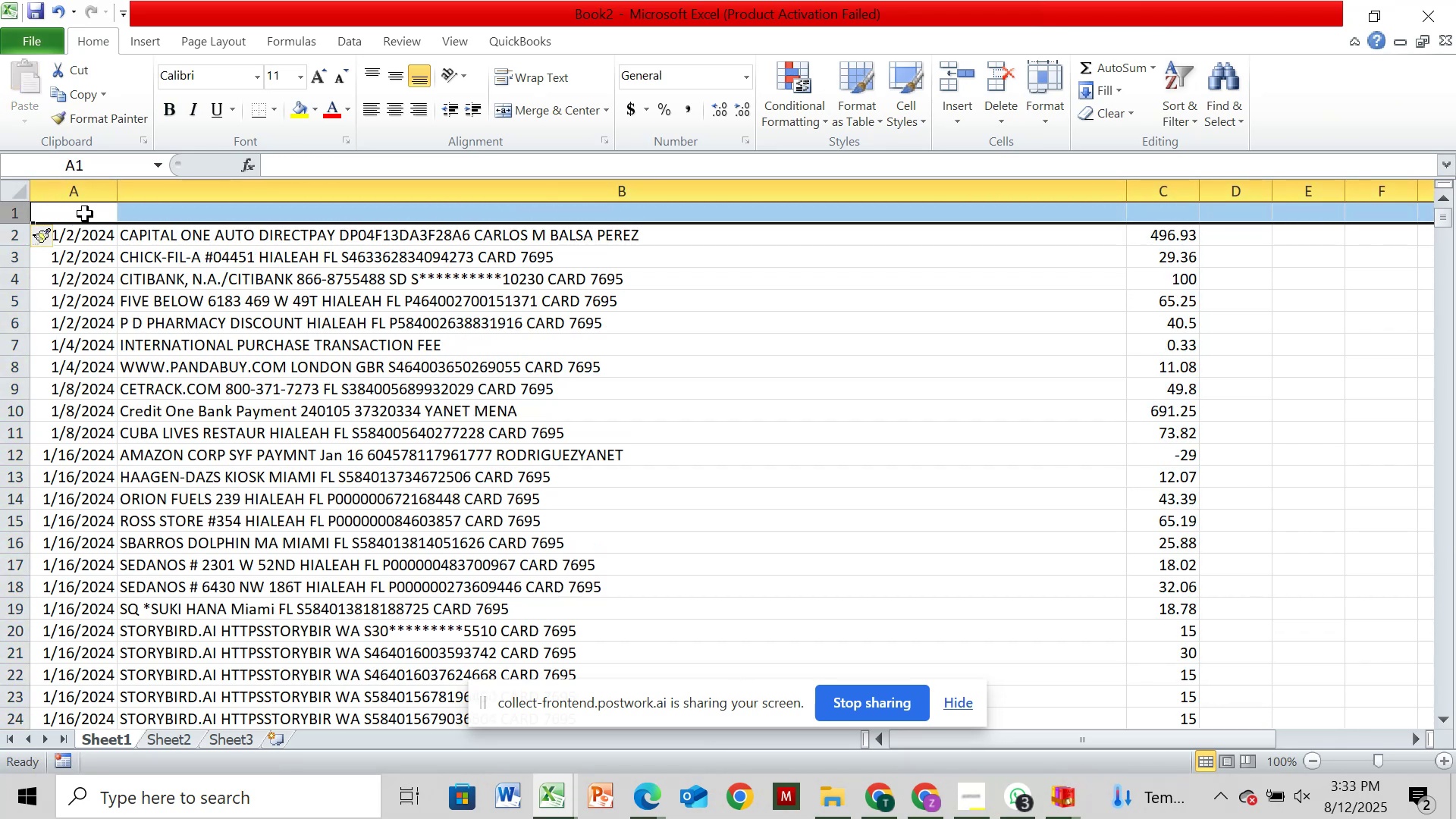 
left_click([85, 214])
 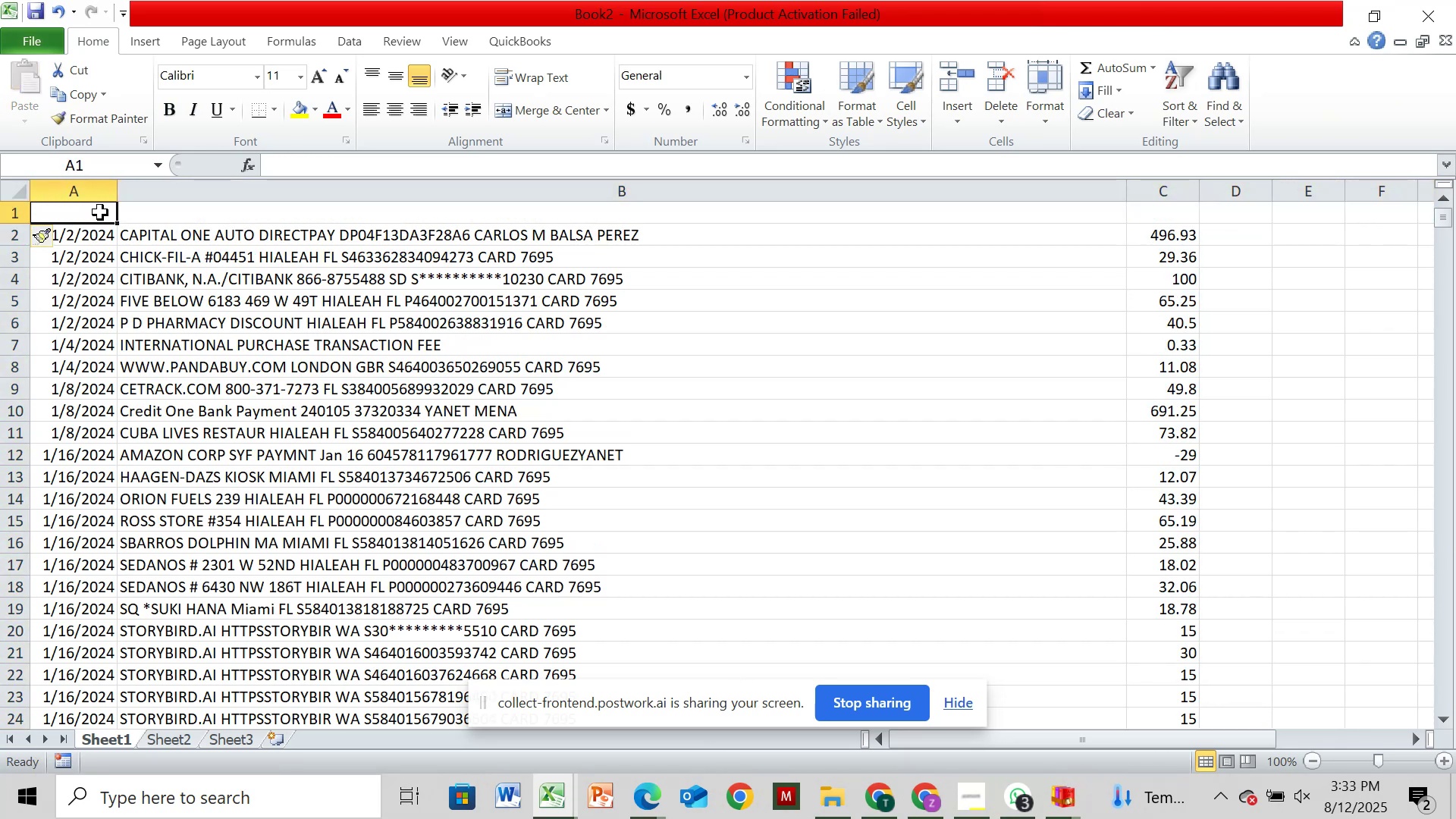 
type(Date)
 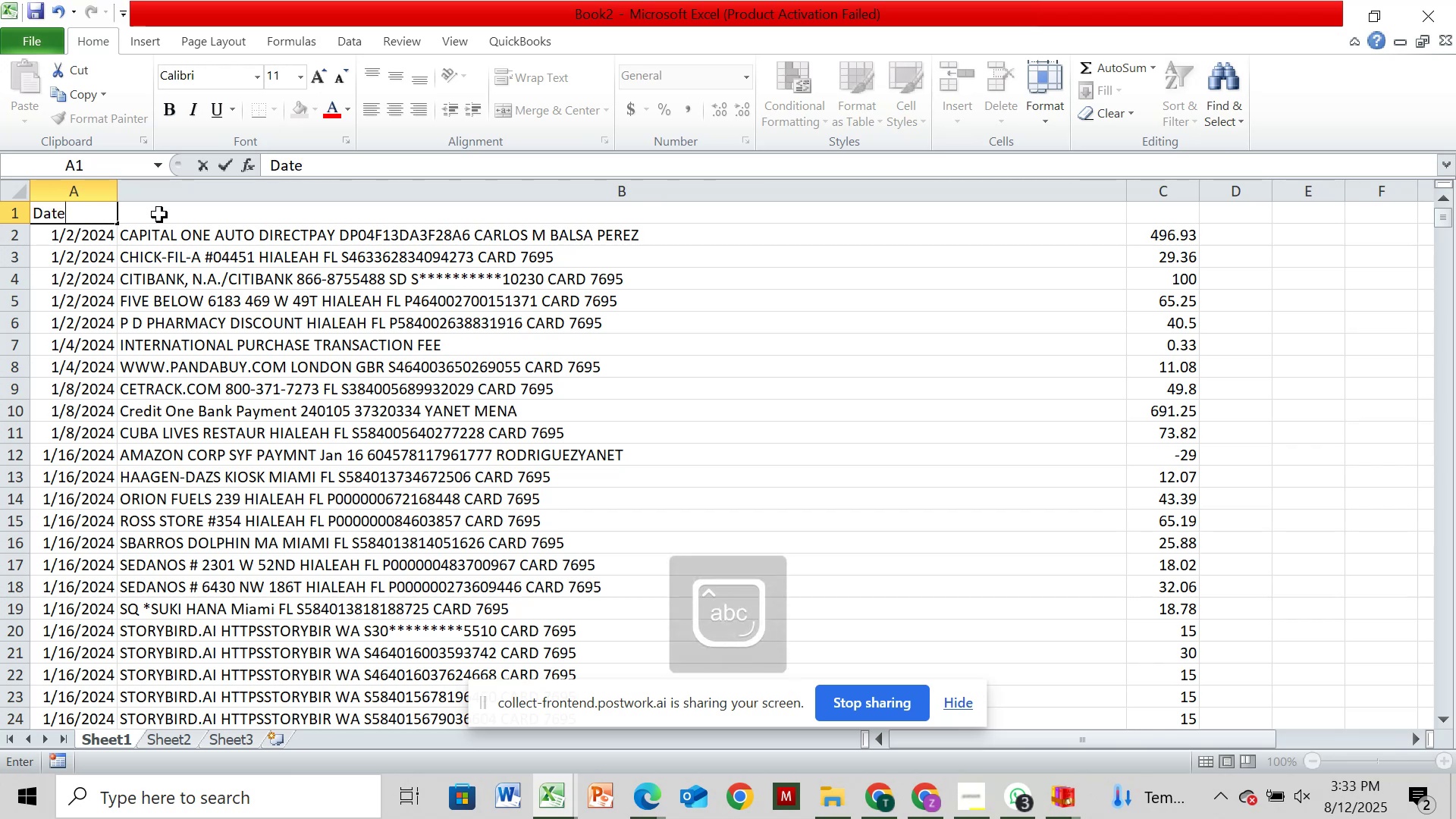 
left_click([159, 215])
 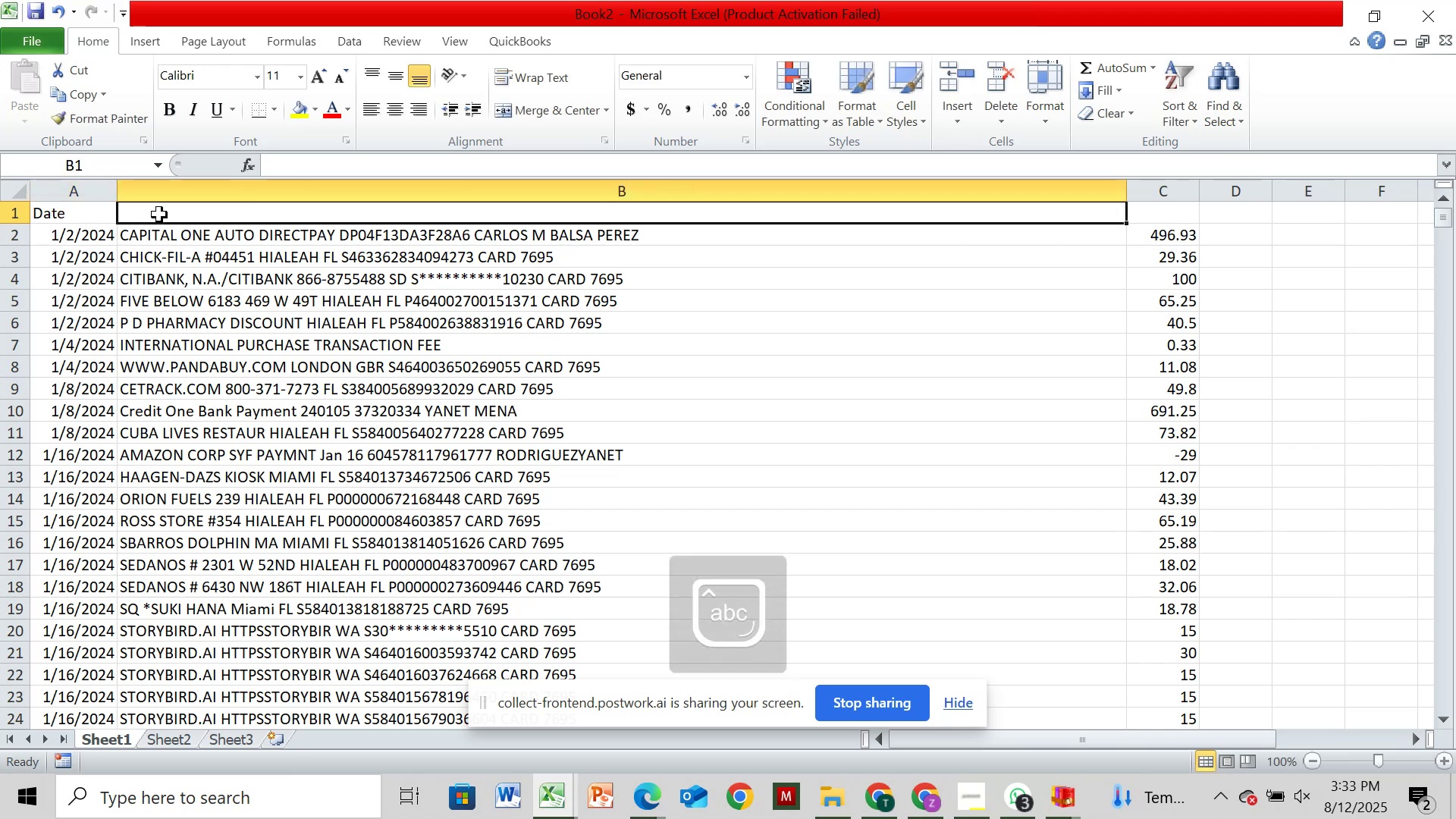 
type(Description)
 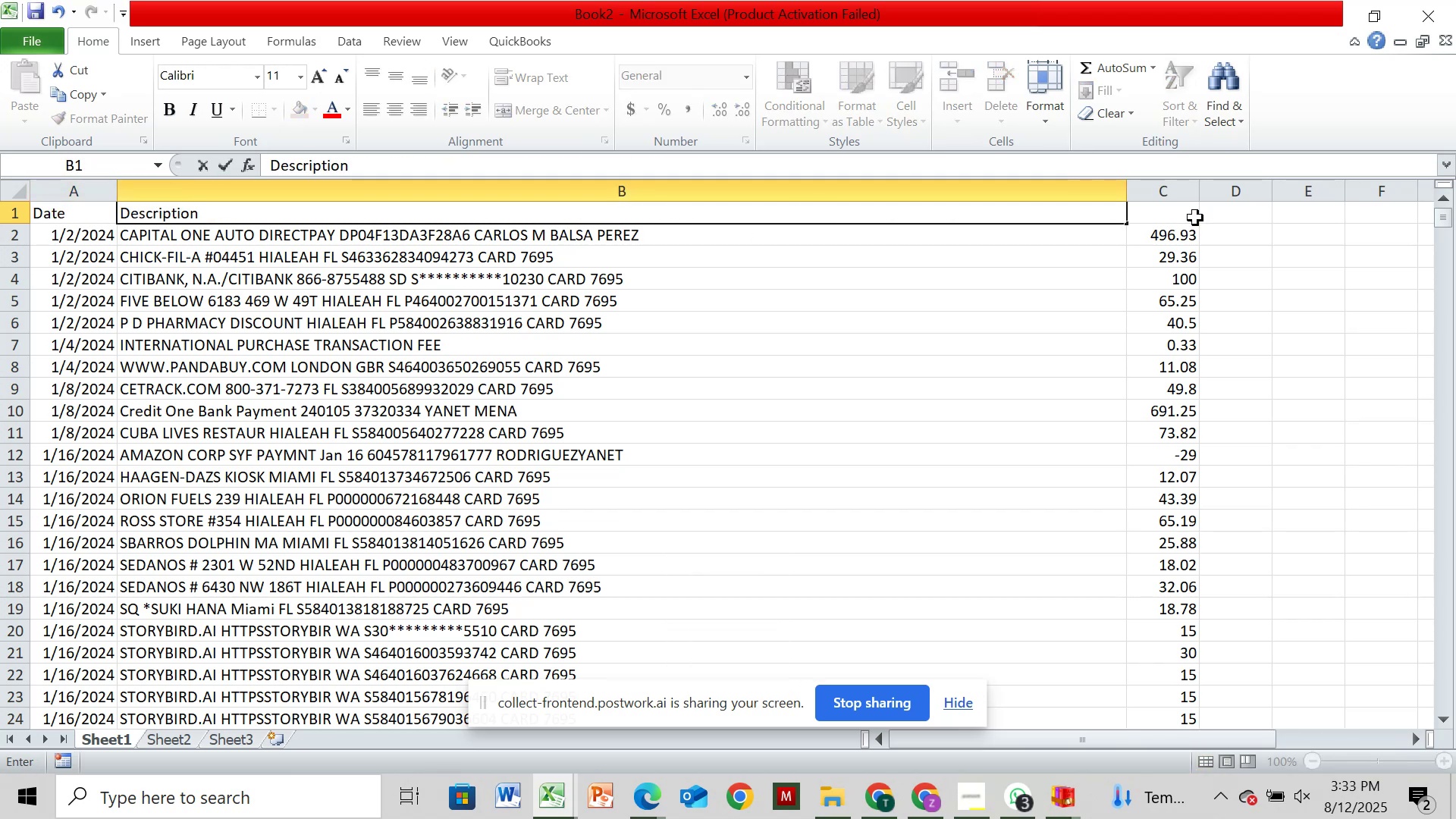 
left_click([1192, 217])
 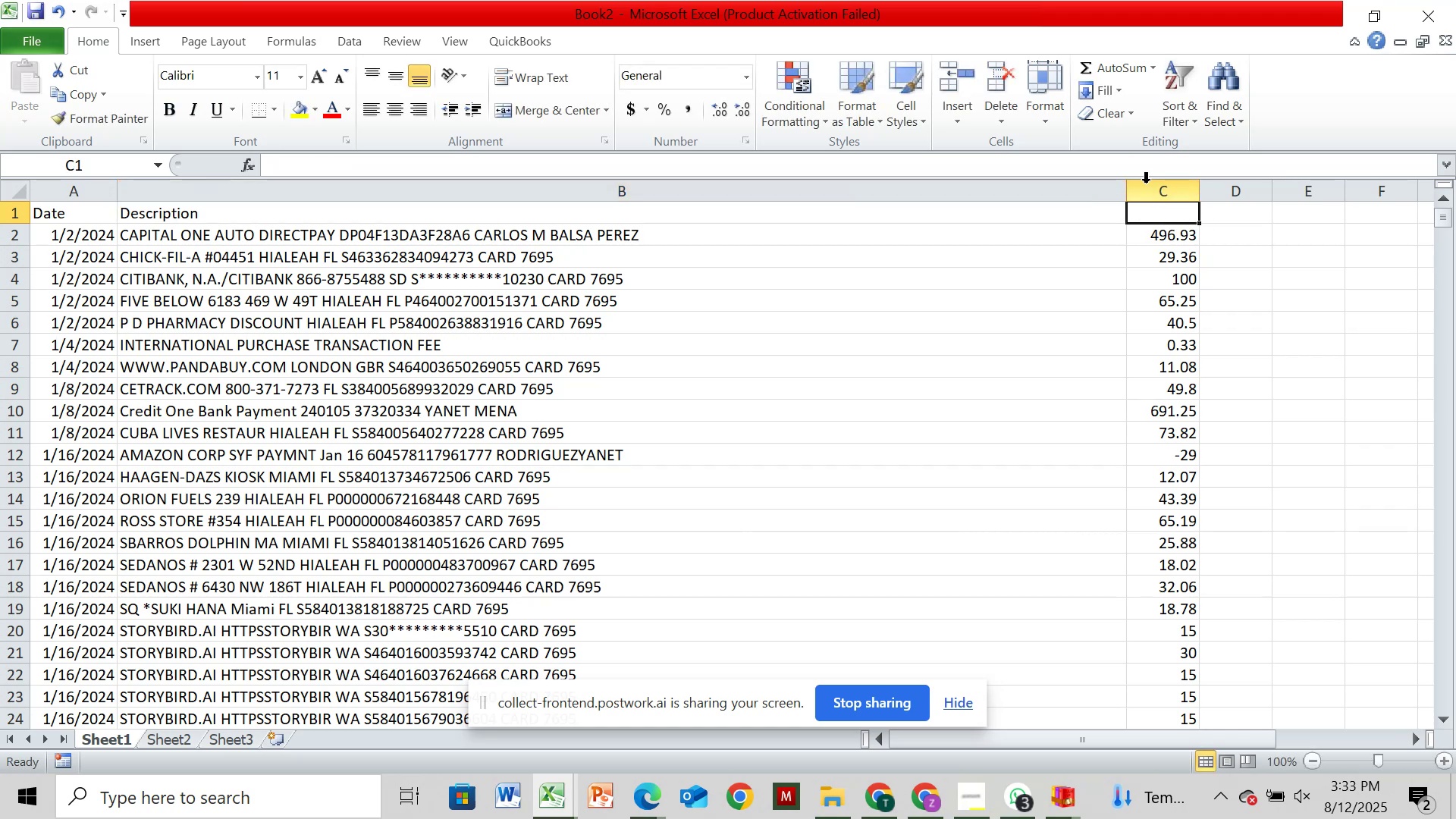 
type(Amount)
 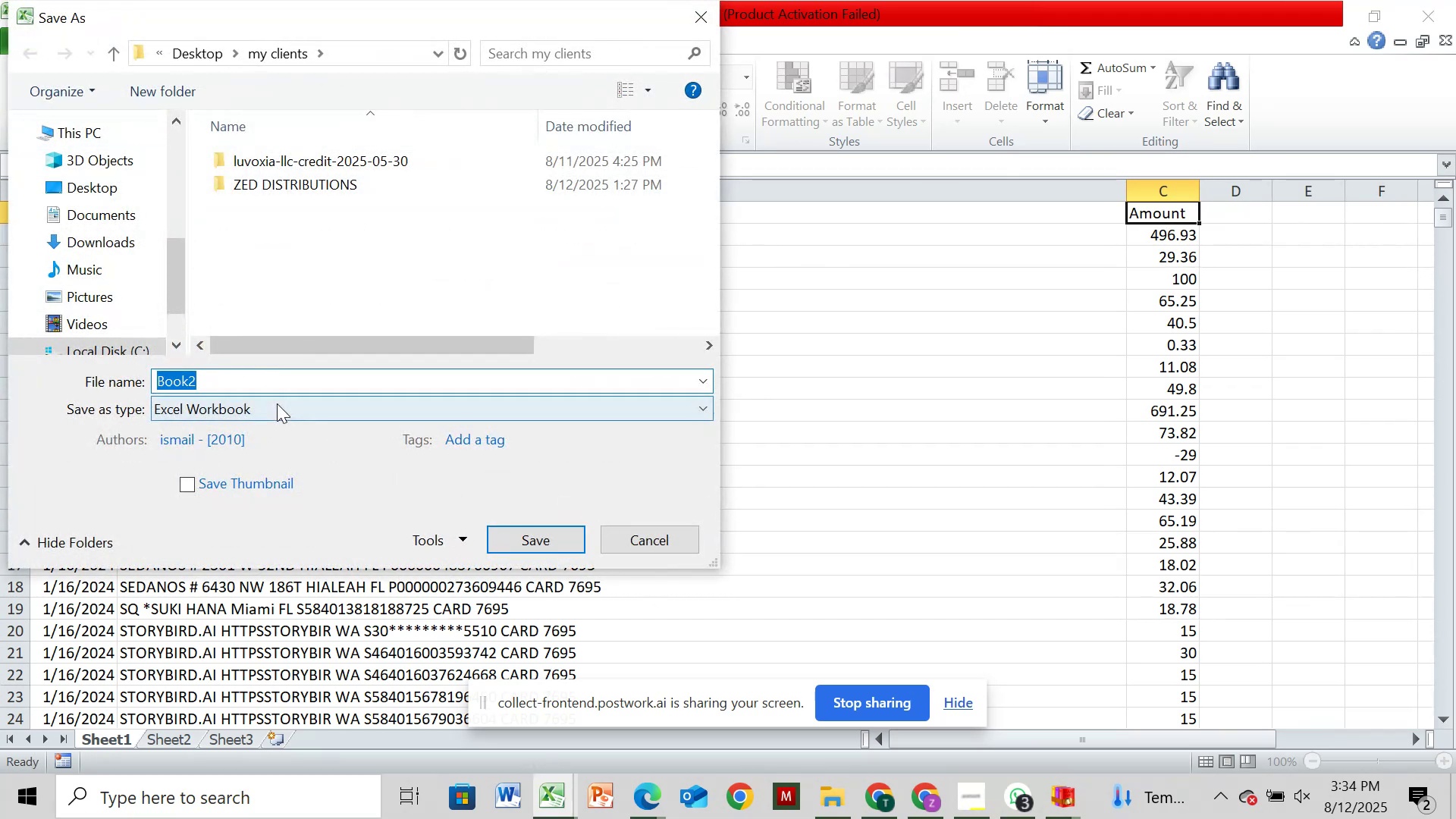 
wait(24.07)
 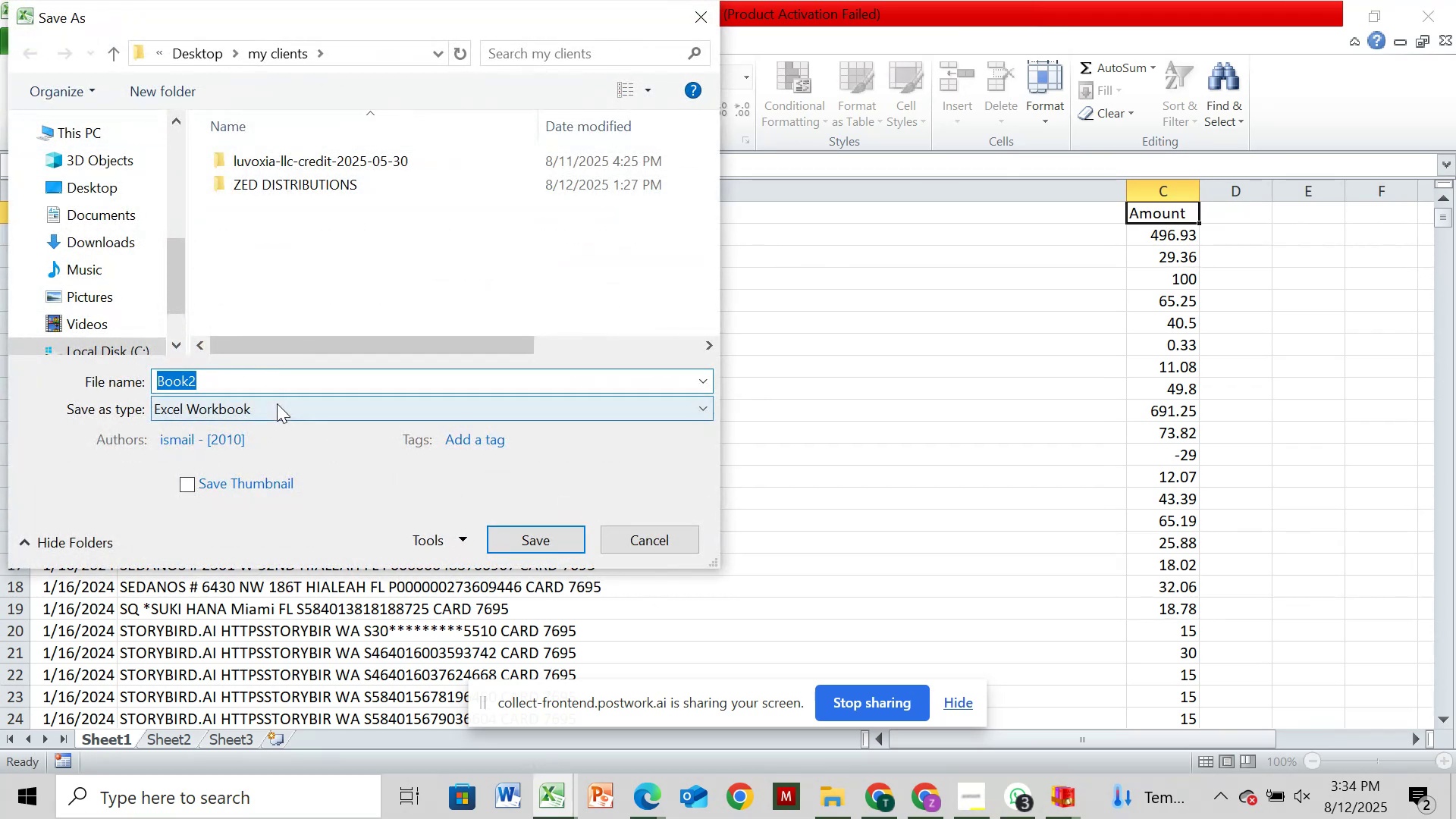 
left_click([138, 187])
 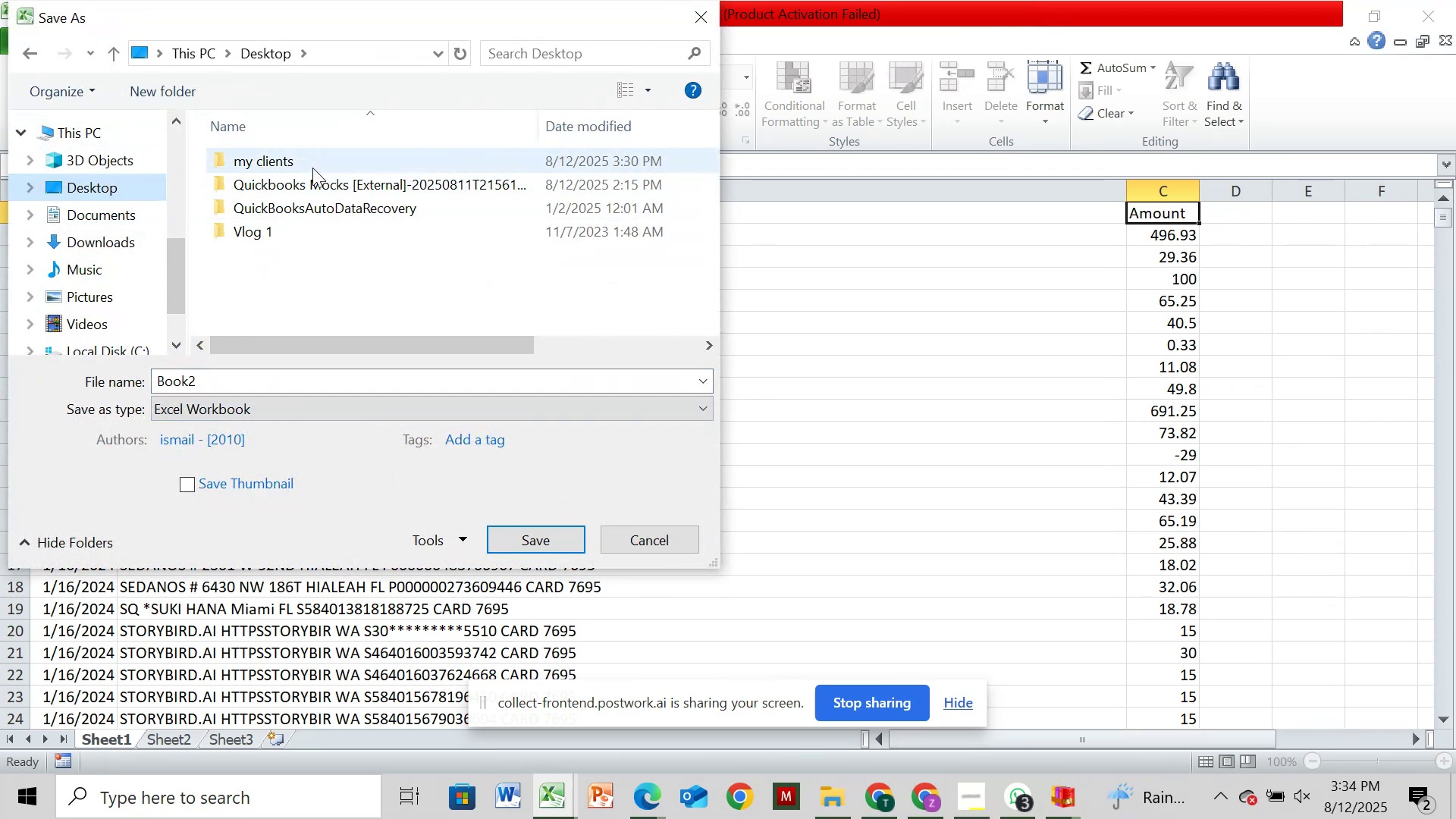 
left_click([322, 159])
 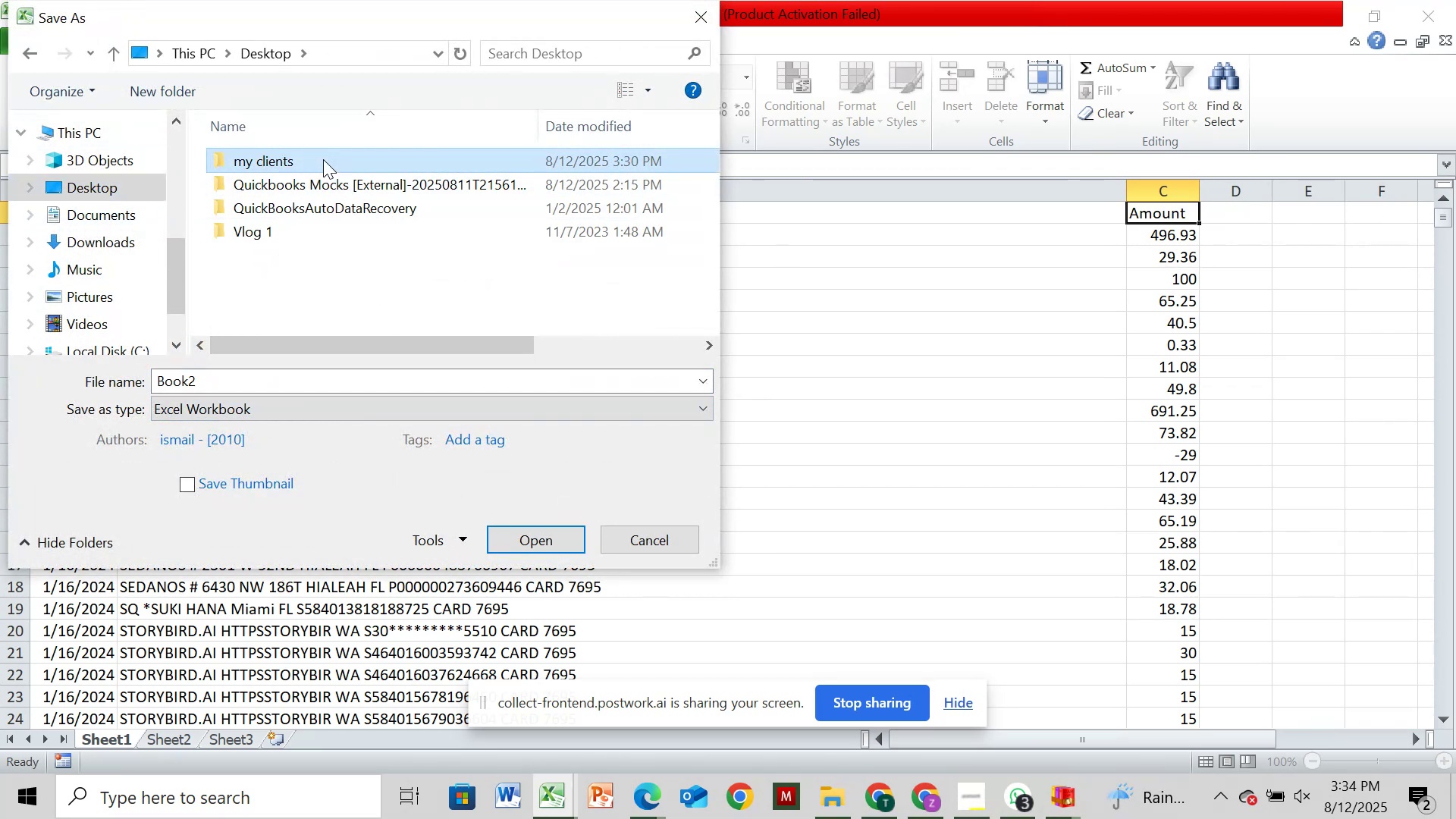 
left_click([323, 159])
 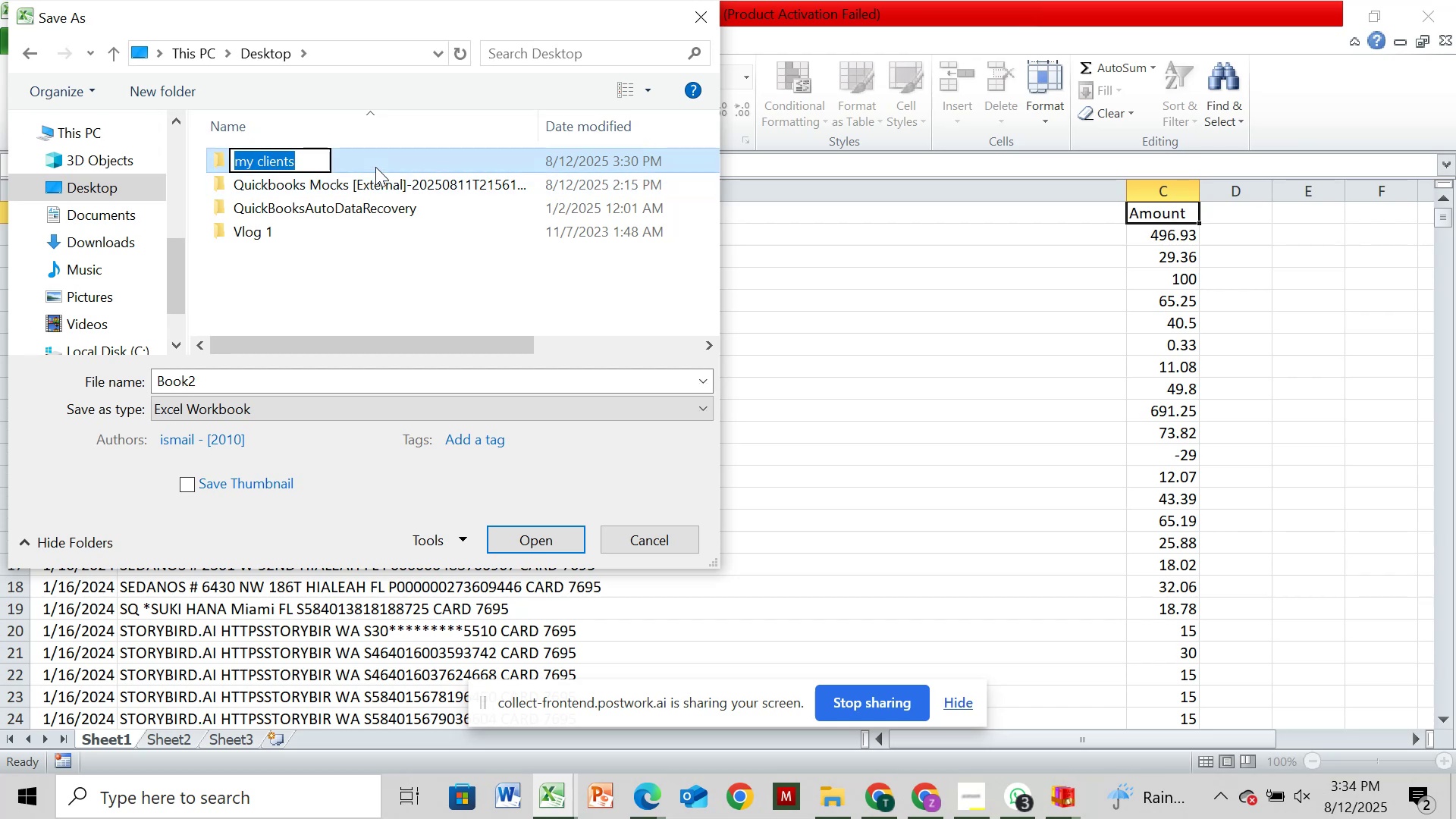 
double_click([378, 167])
 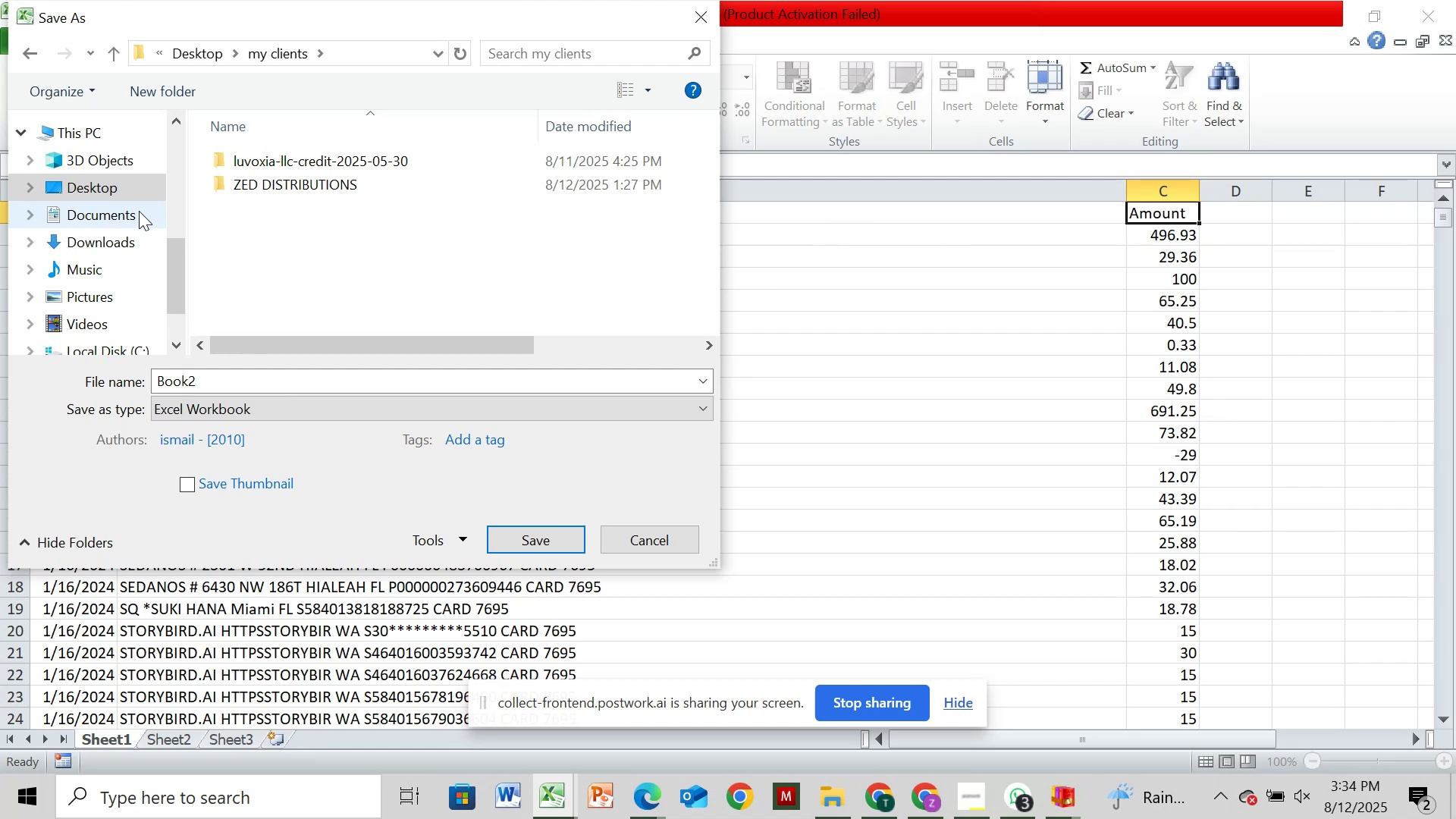 
wait(13.53)
 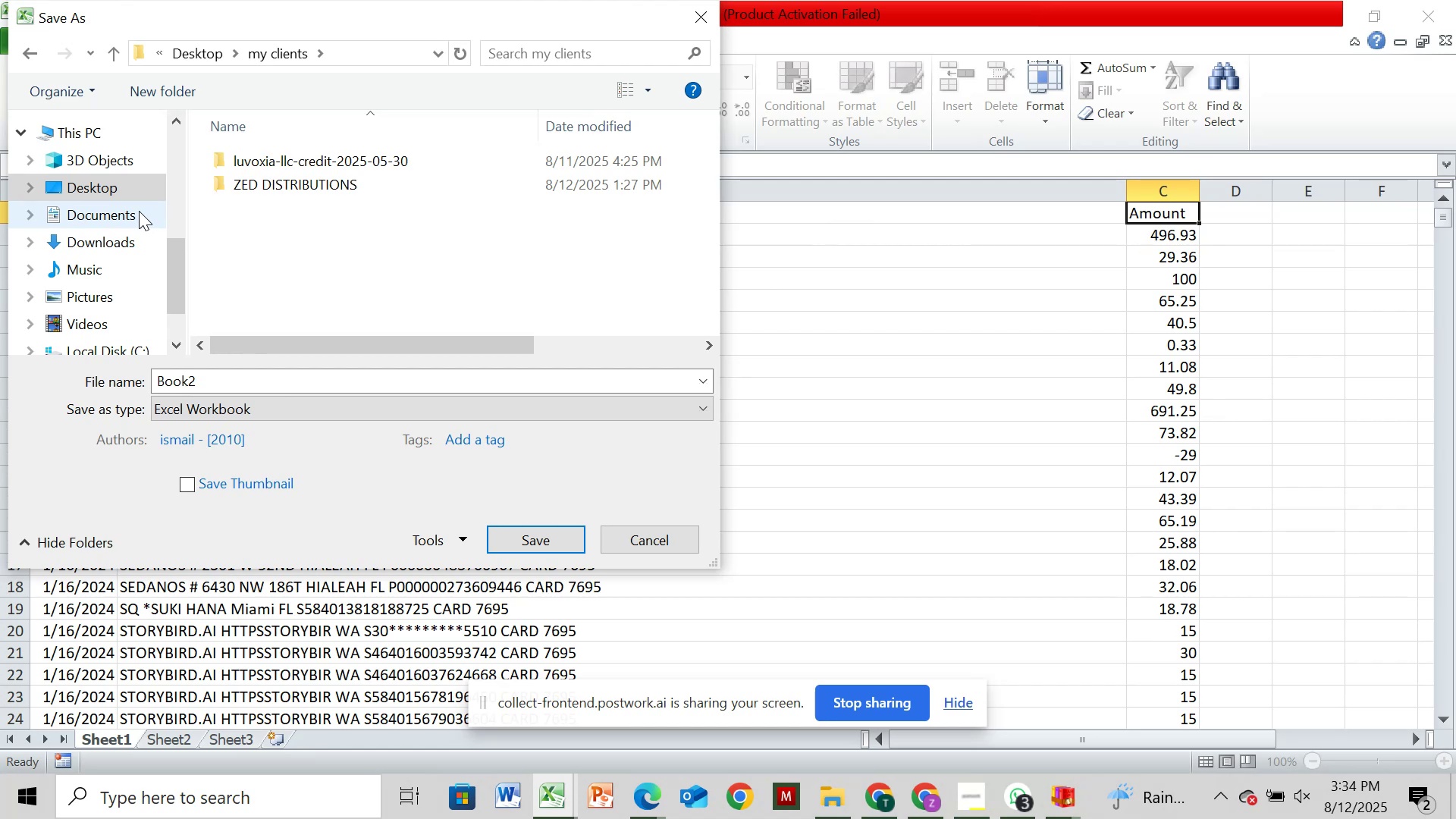 
left_click([150, 190])
 